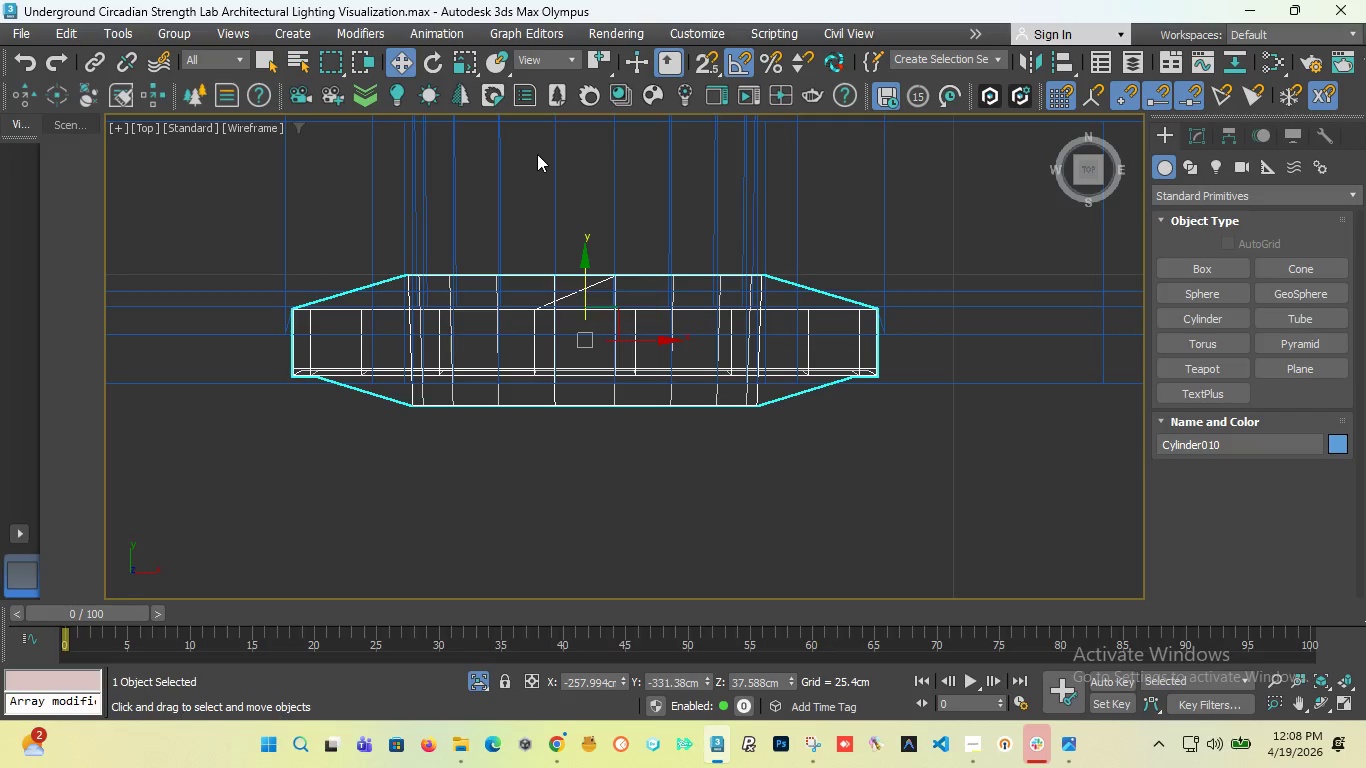 
key(R)
 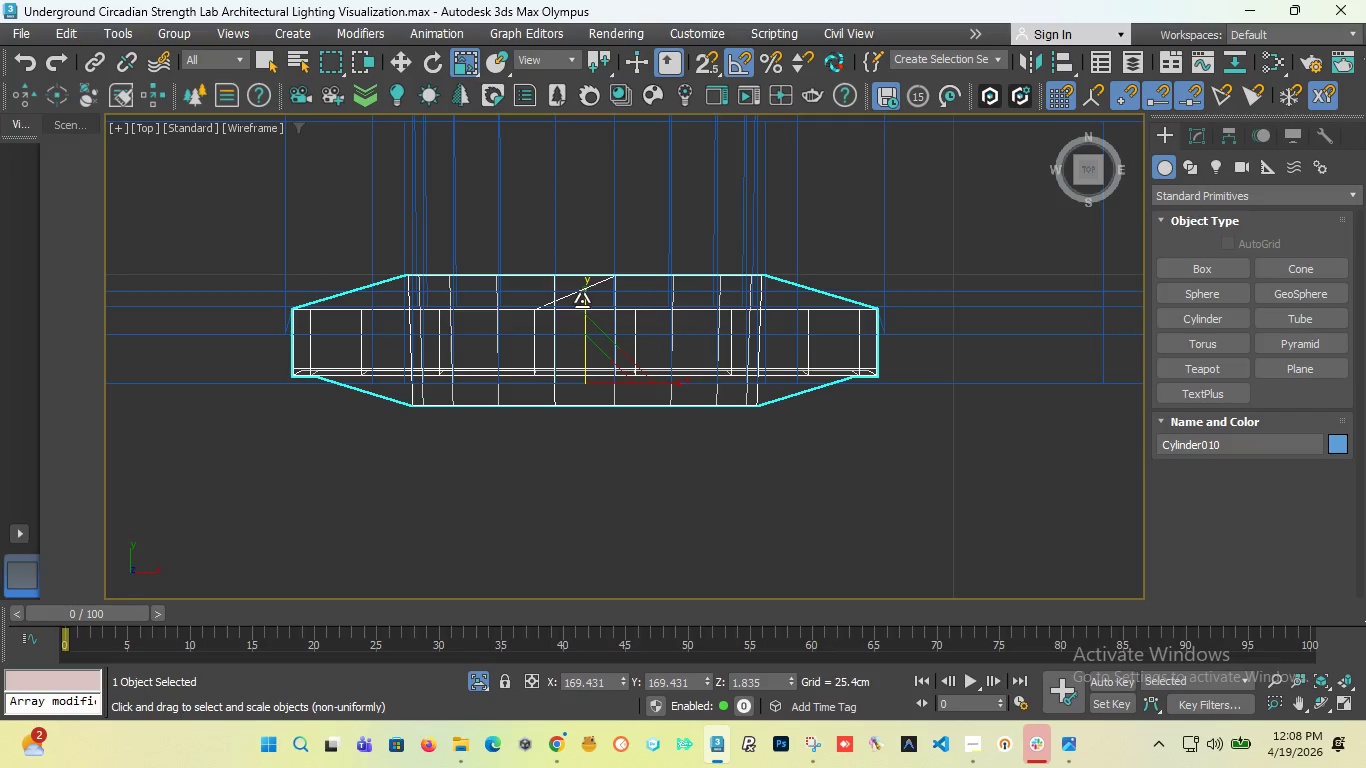 
left_click_drag(start_coordinate=[584, 302], to_coordinate=[585, 195])
 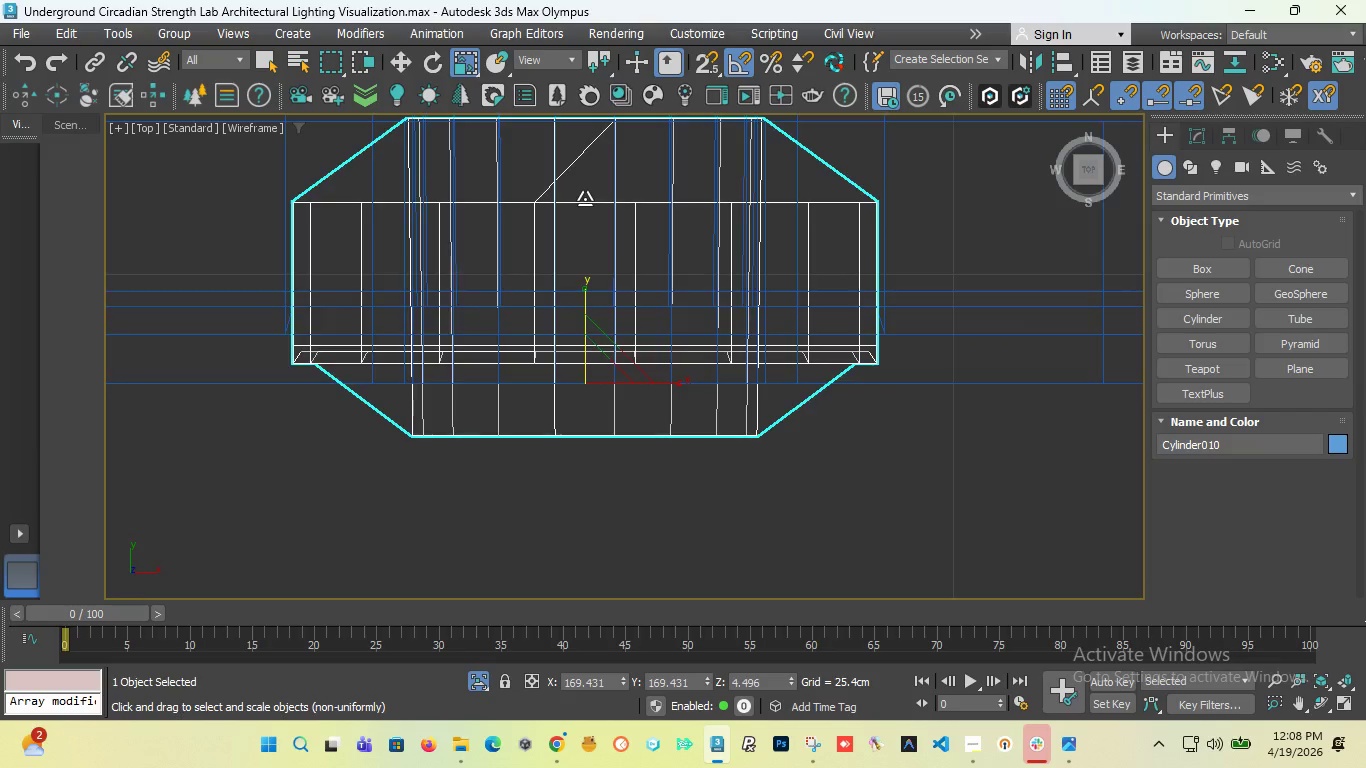 
scroll: coordinate [568, 352], scroll_direction: down, amount: 2.0
 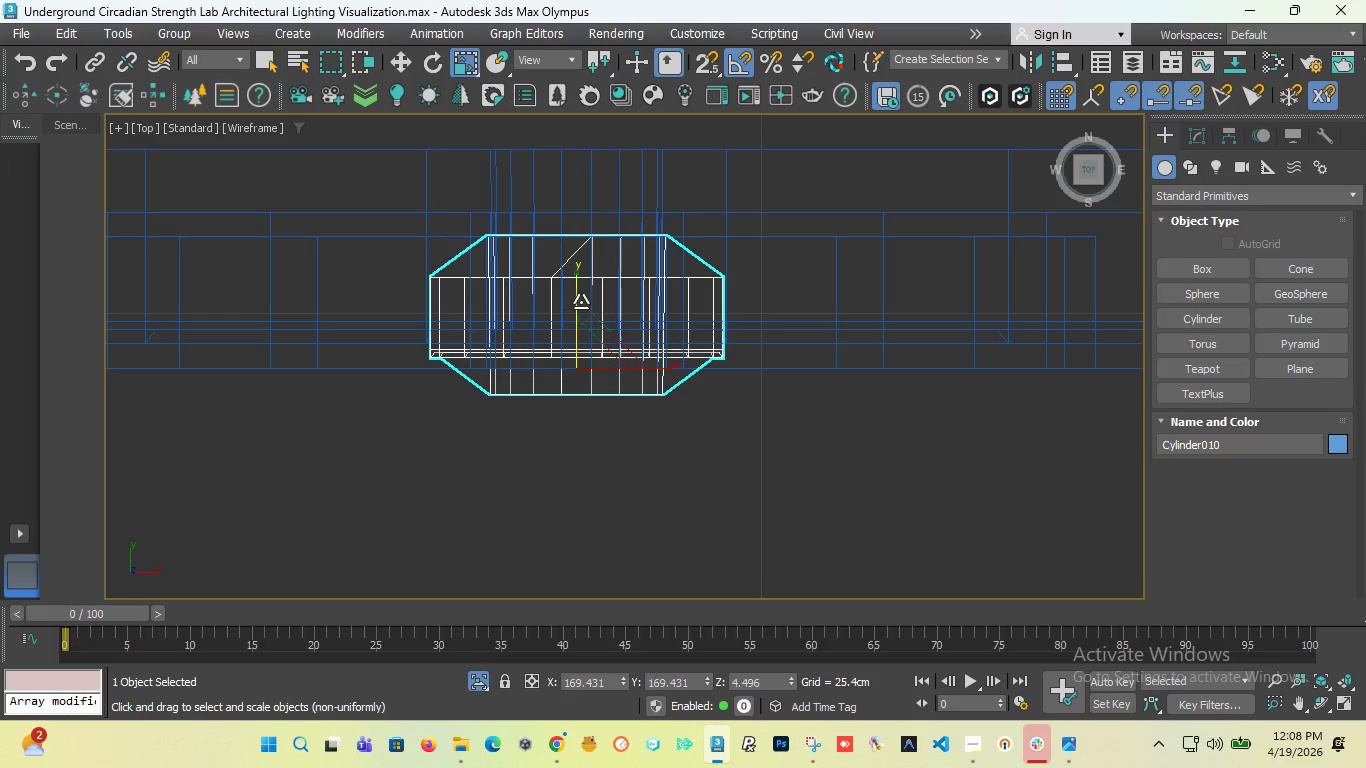 
left_click_drag(start_coordinate=[577, 293], to_coordinate=[577, 274])
 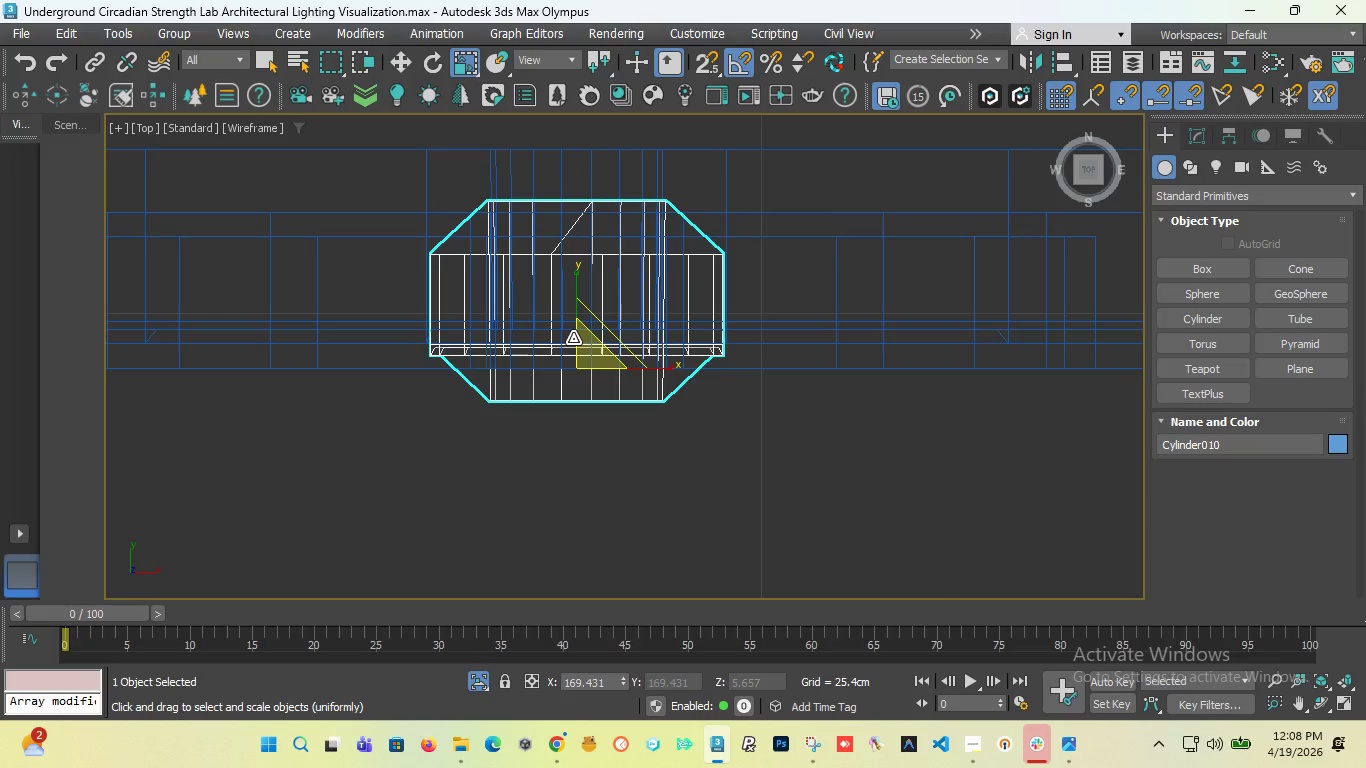 
key(W)
 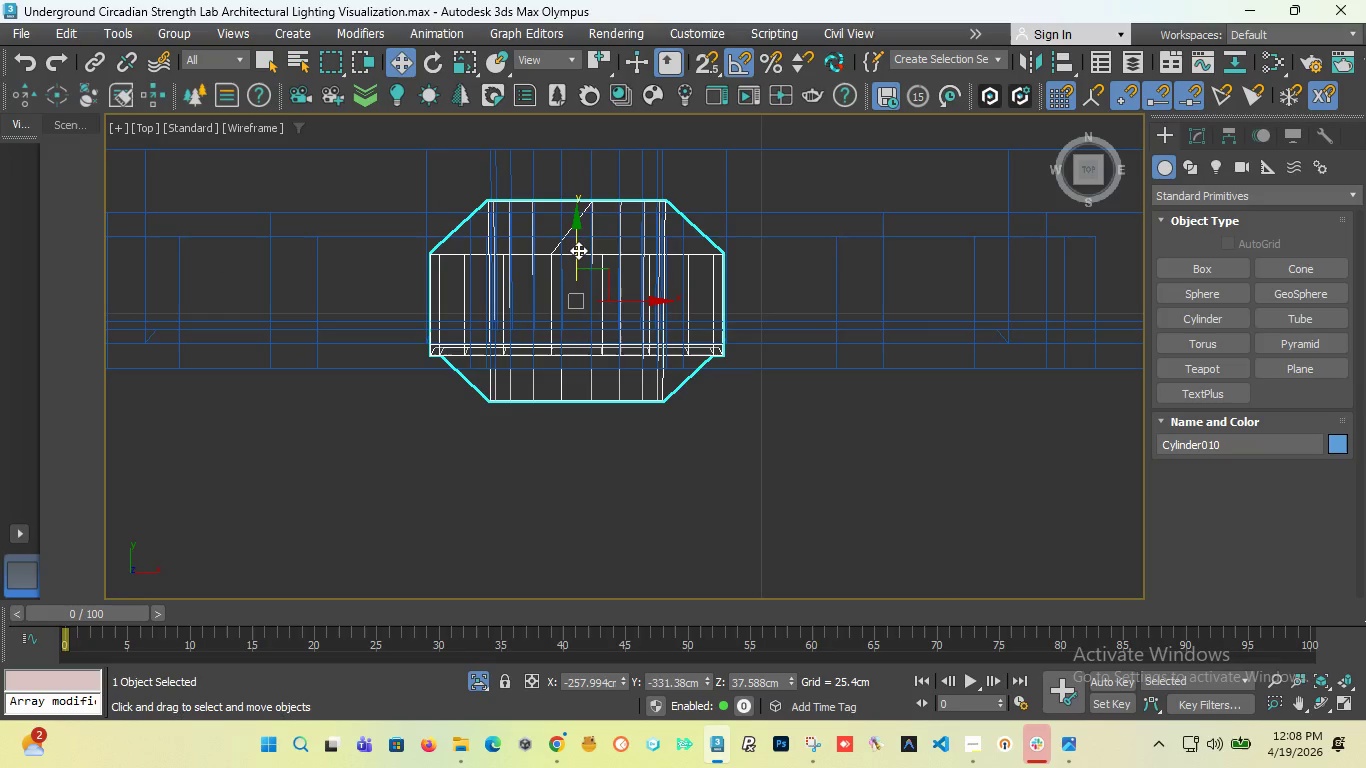 
left_click_drag(start_coordinate=[578, 250], to_coordinate=[567, 333])
 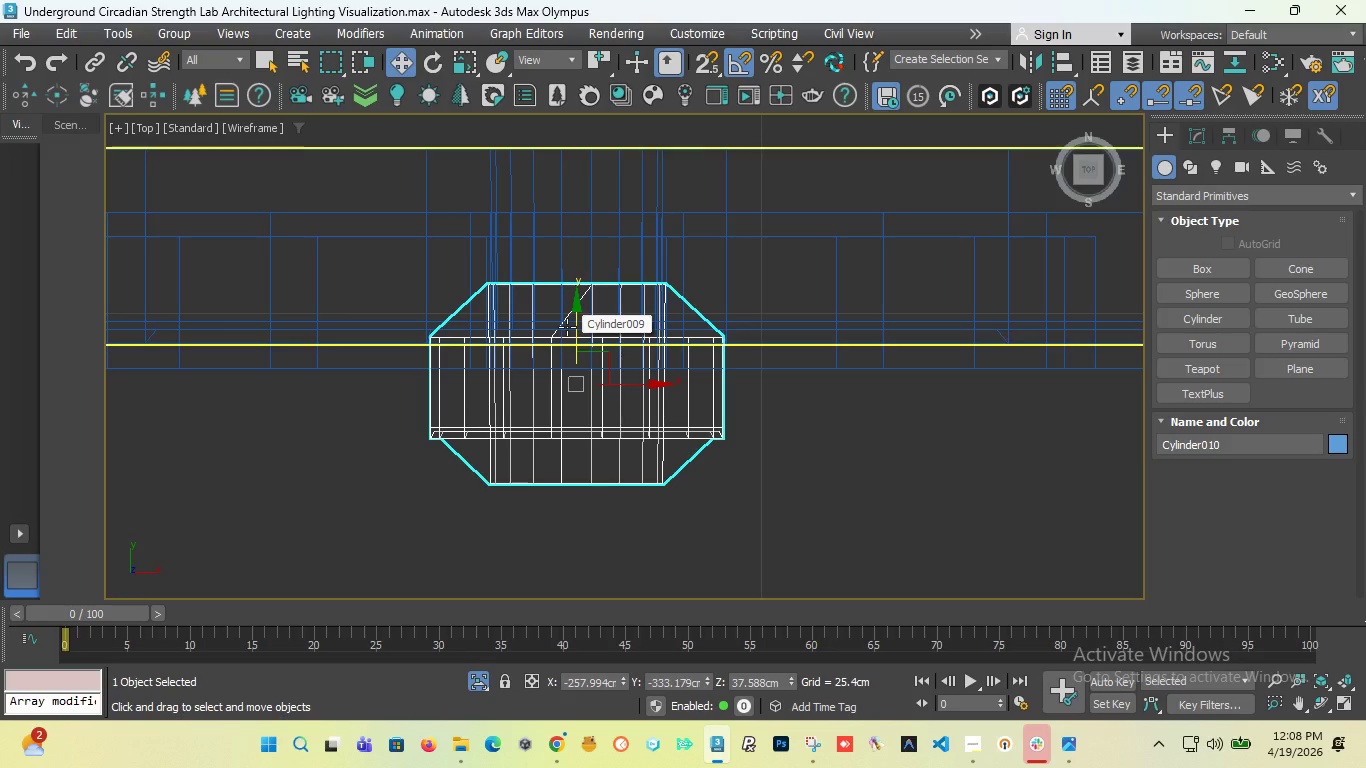 
key(F4)
 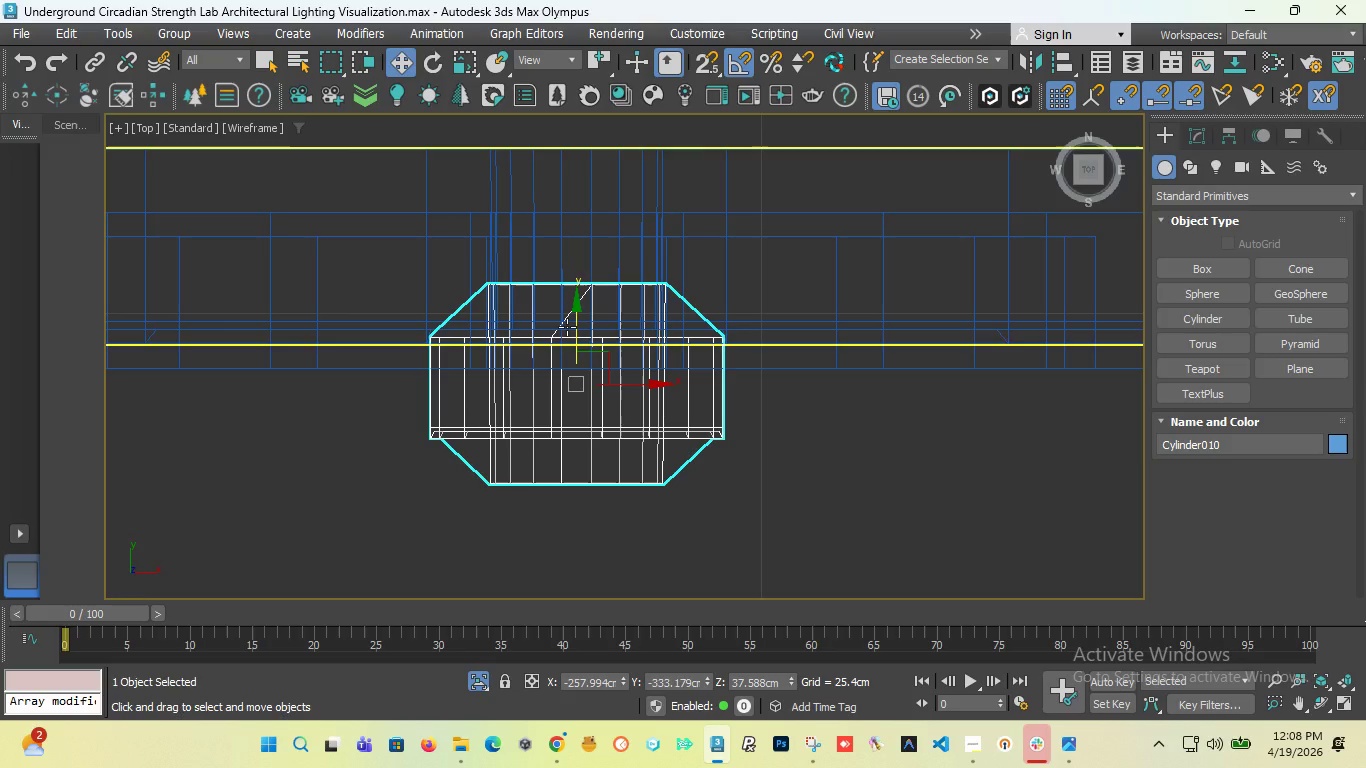 
key(F3)
 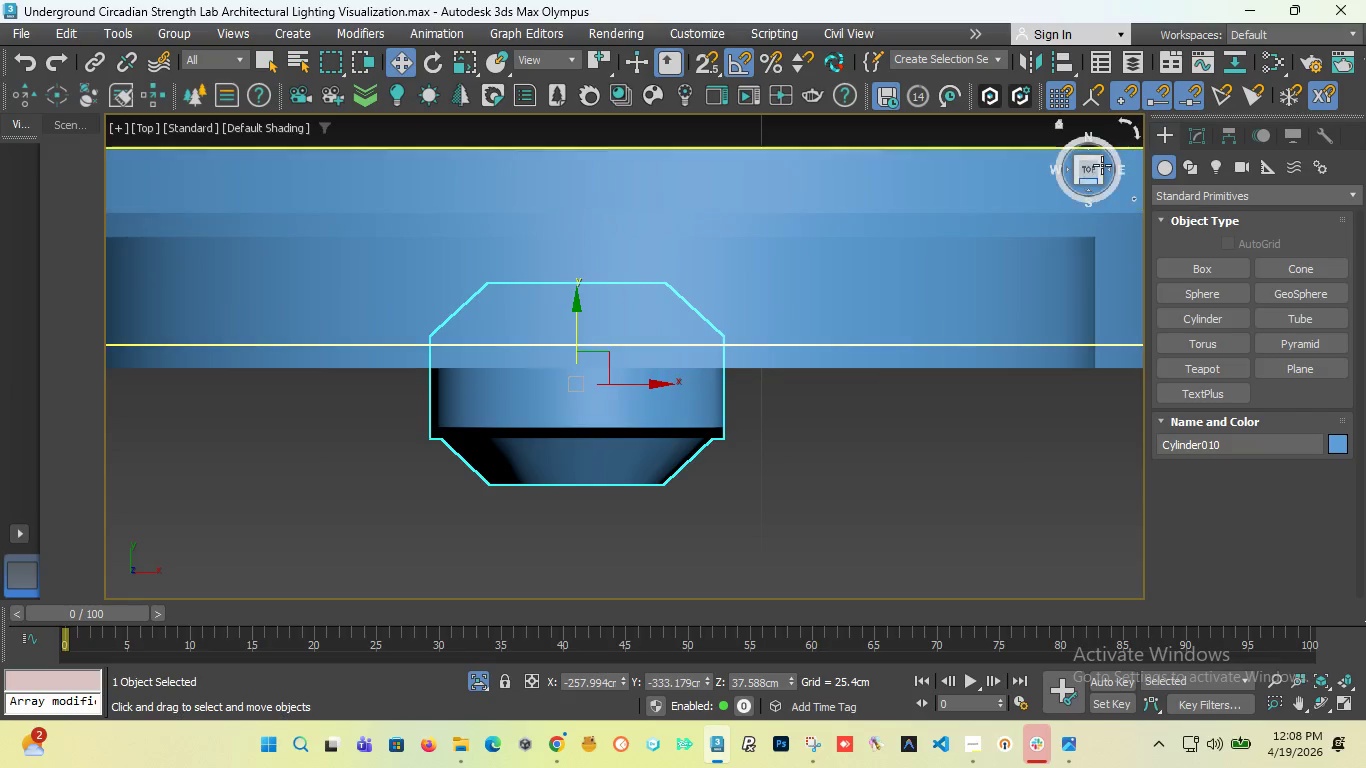 
left_click_drag(start_coordinate=[1087, 173], to_coordinate=[1036, 162])
 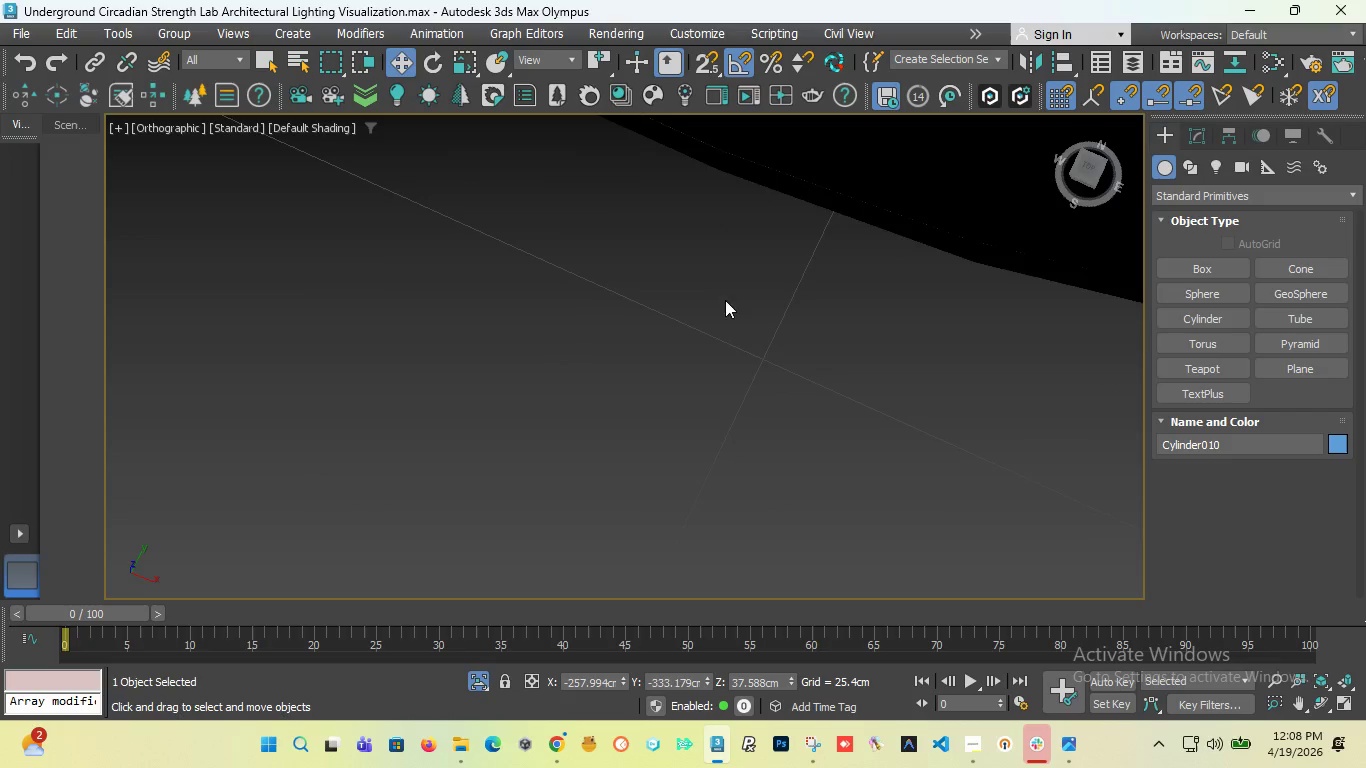 
scroll: coordinate [689, 211], scroll_direction: down, amount: 1.0
 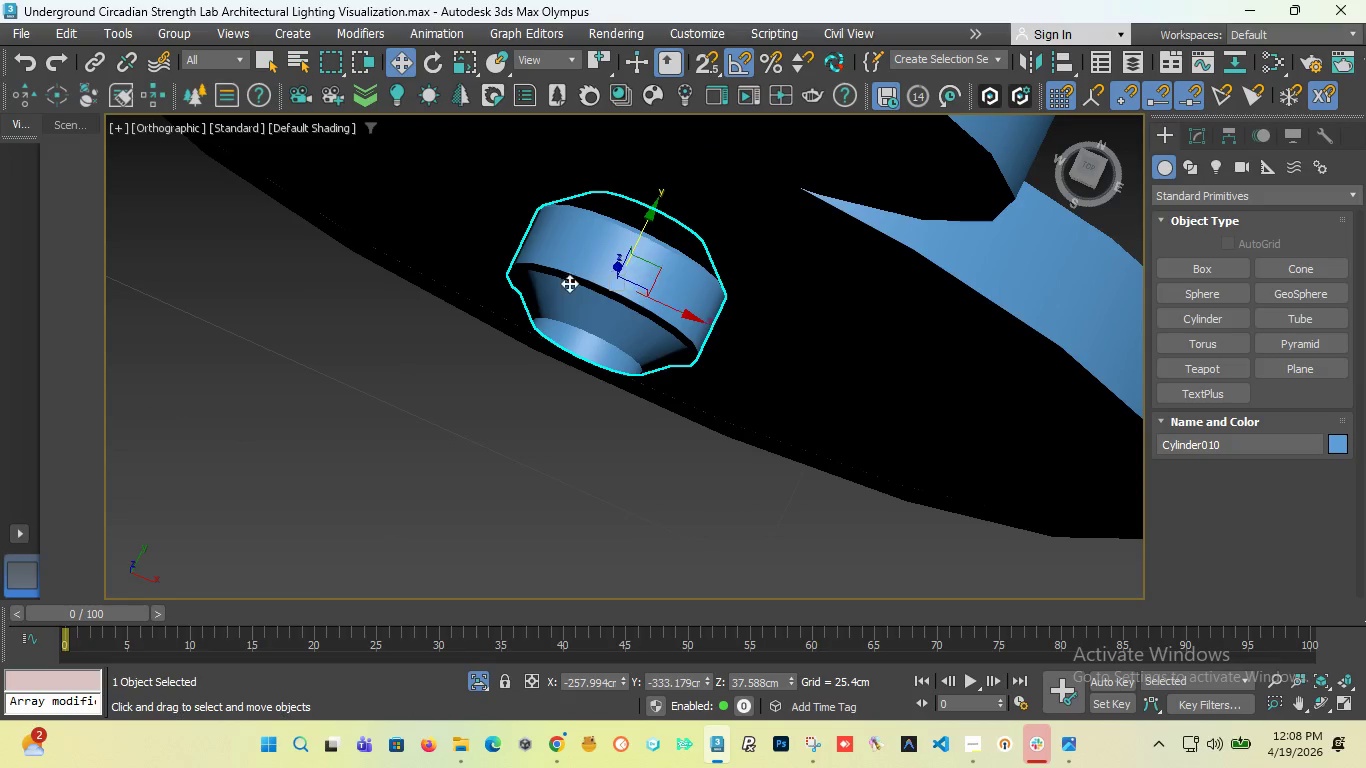 
scroll: coordinate [596, 263], scroll_direction: none, amount: 0.0
 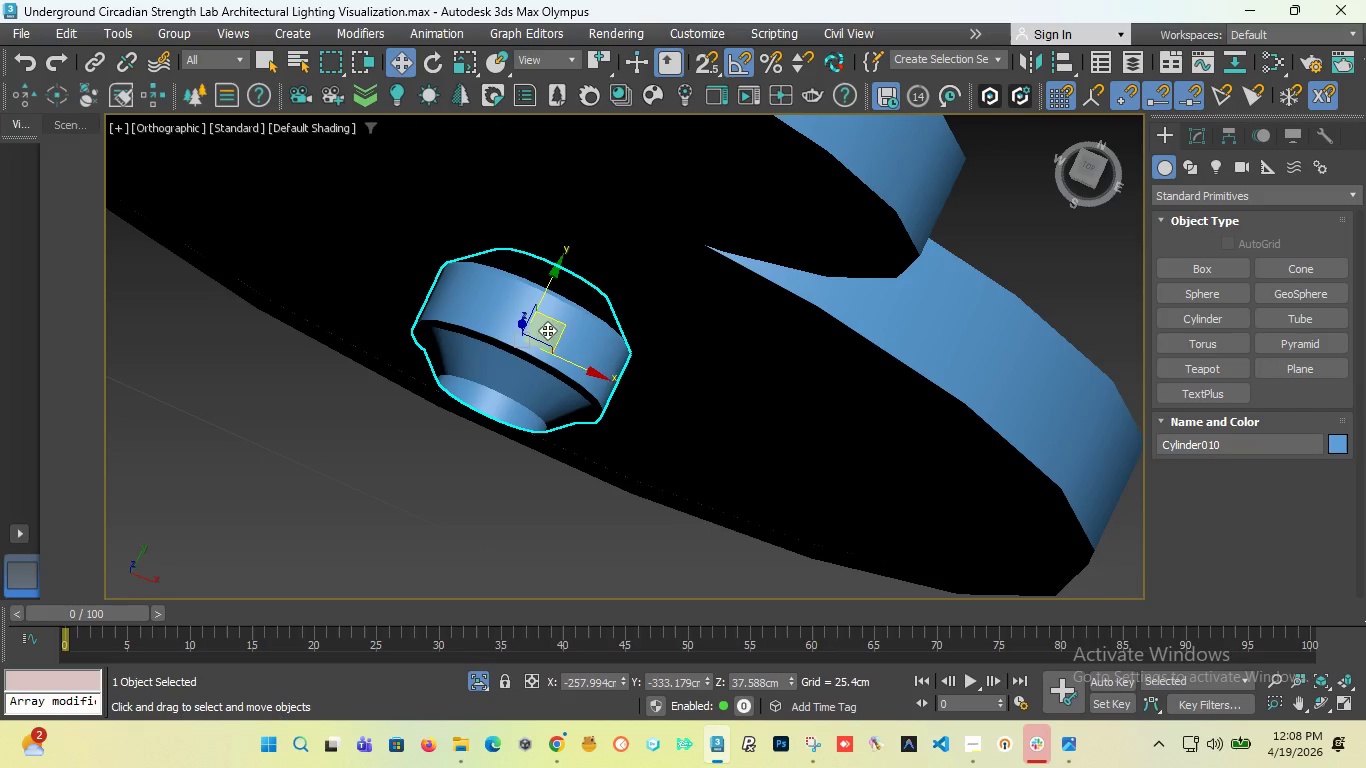 
scroll: coordinate [528, 360], scroll_direction: down, amount: 2.0
 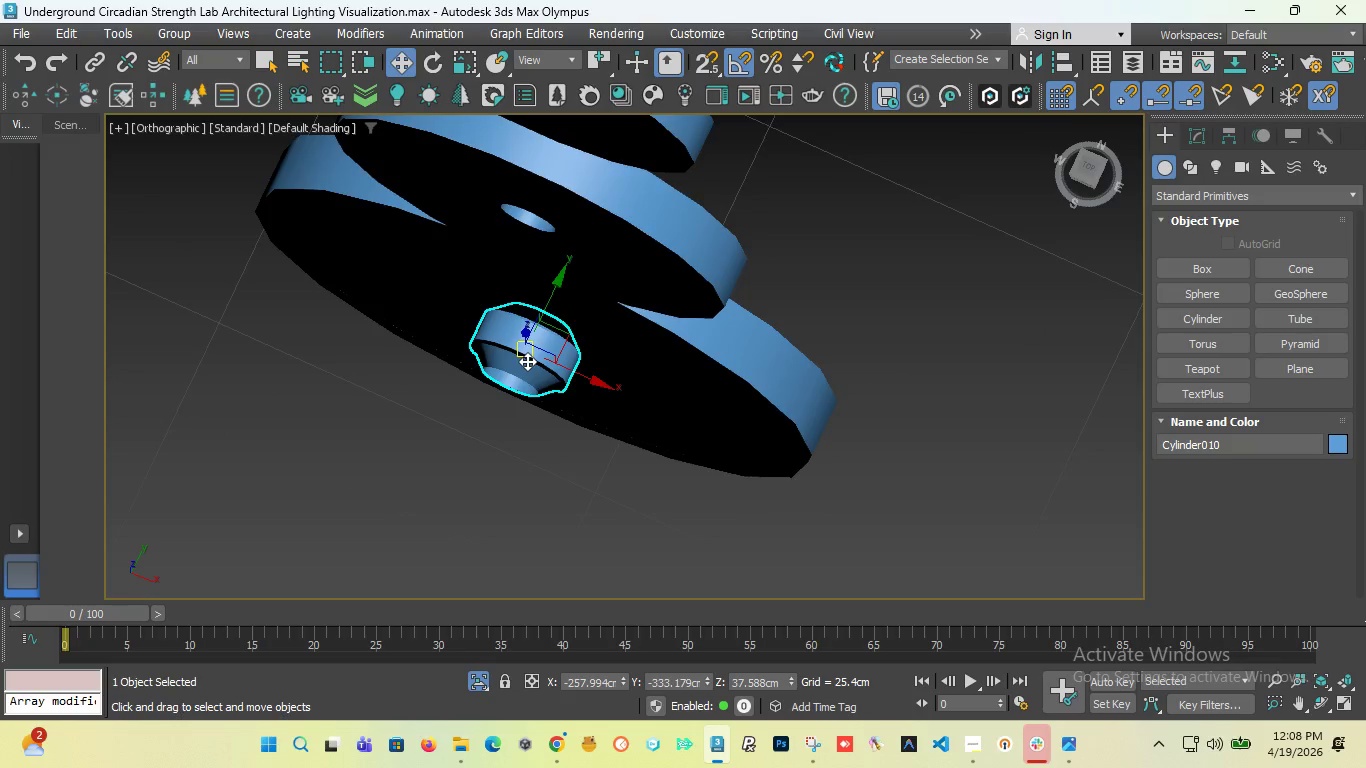 
scroll: coordinate [527, 361], scroll_direction: up, amount: 1.0
 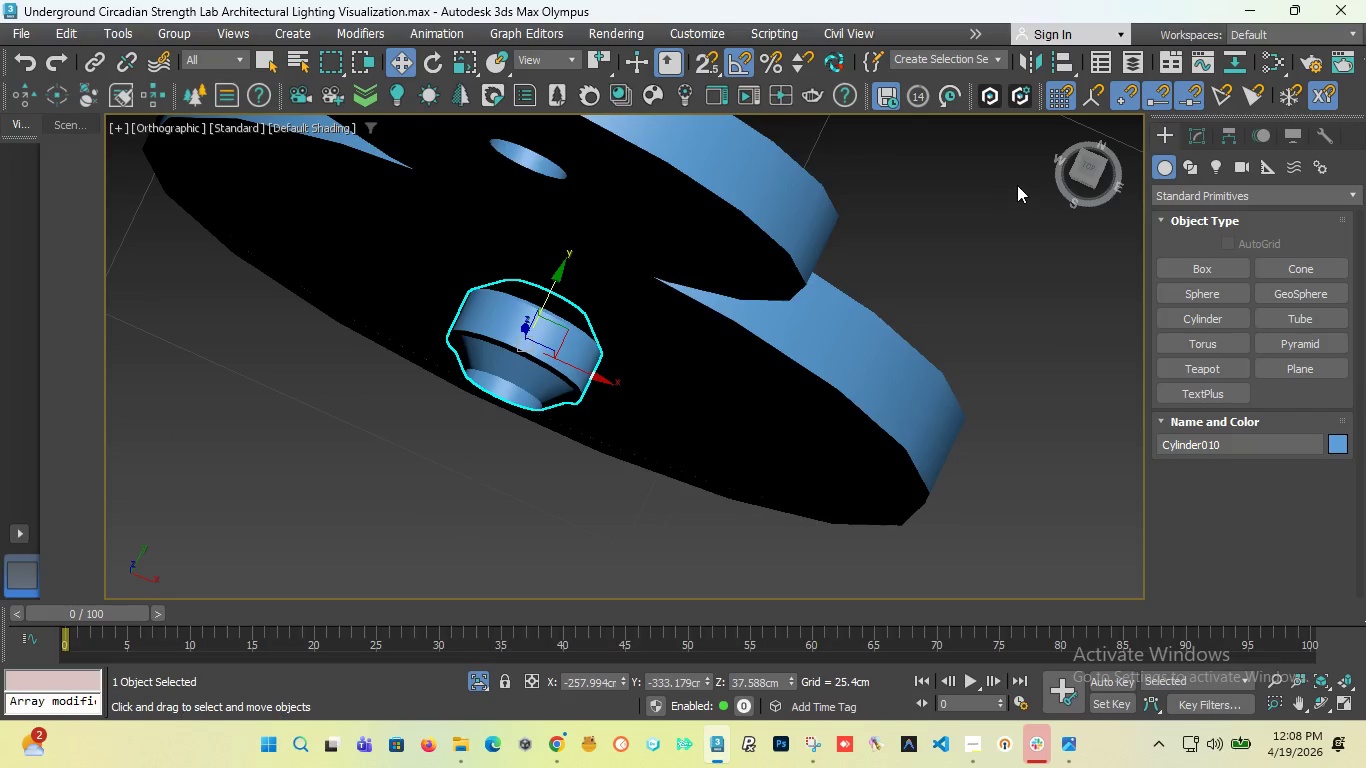 
scroll: coordinate [665, 354], scroll_direction: down, amount: 4.0
 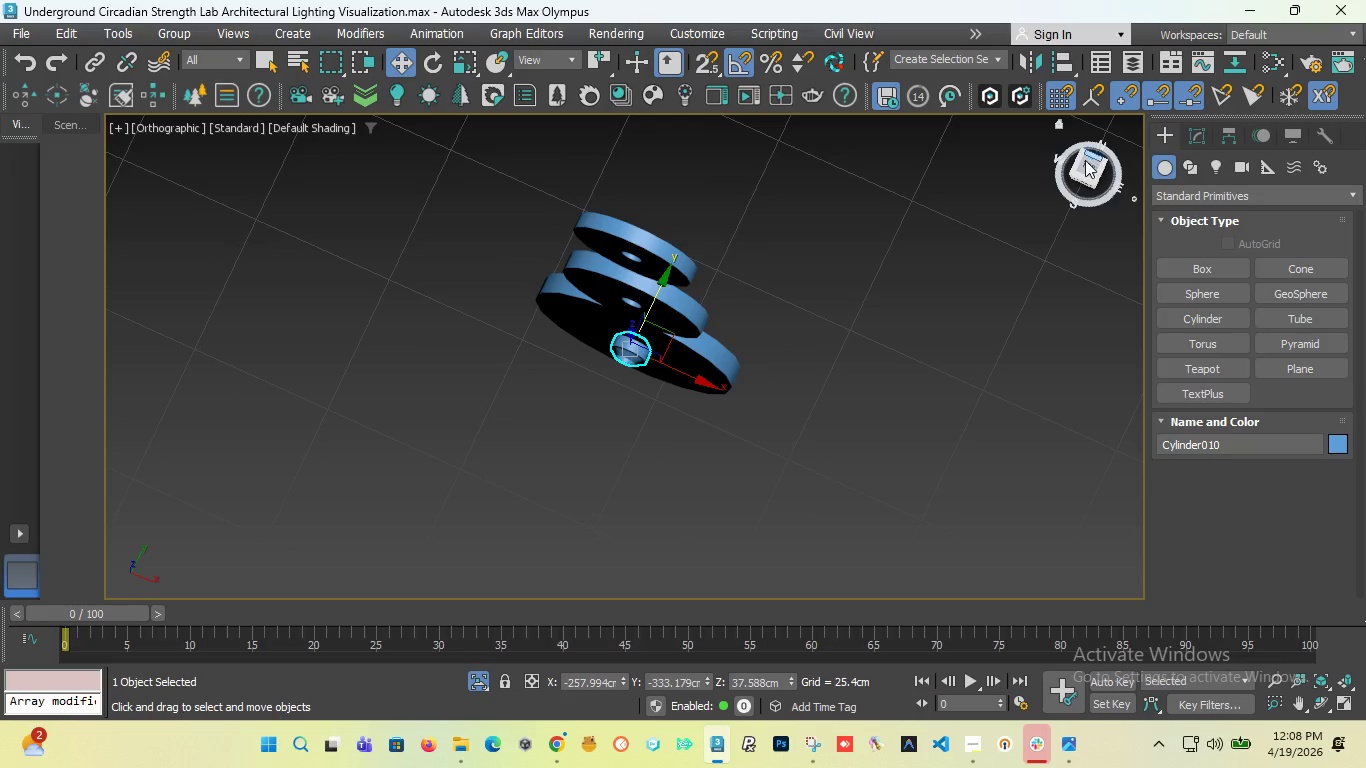 
left_click_drag(start_coordinate=[1084, 163], to_coordinate=[1104, 130])
 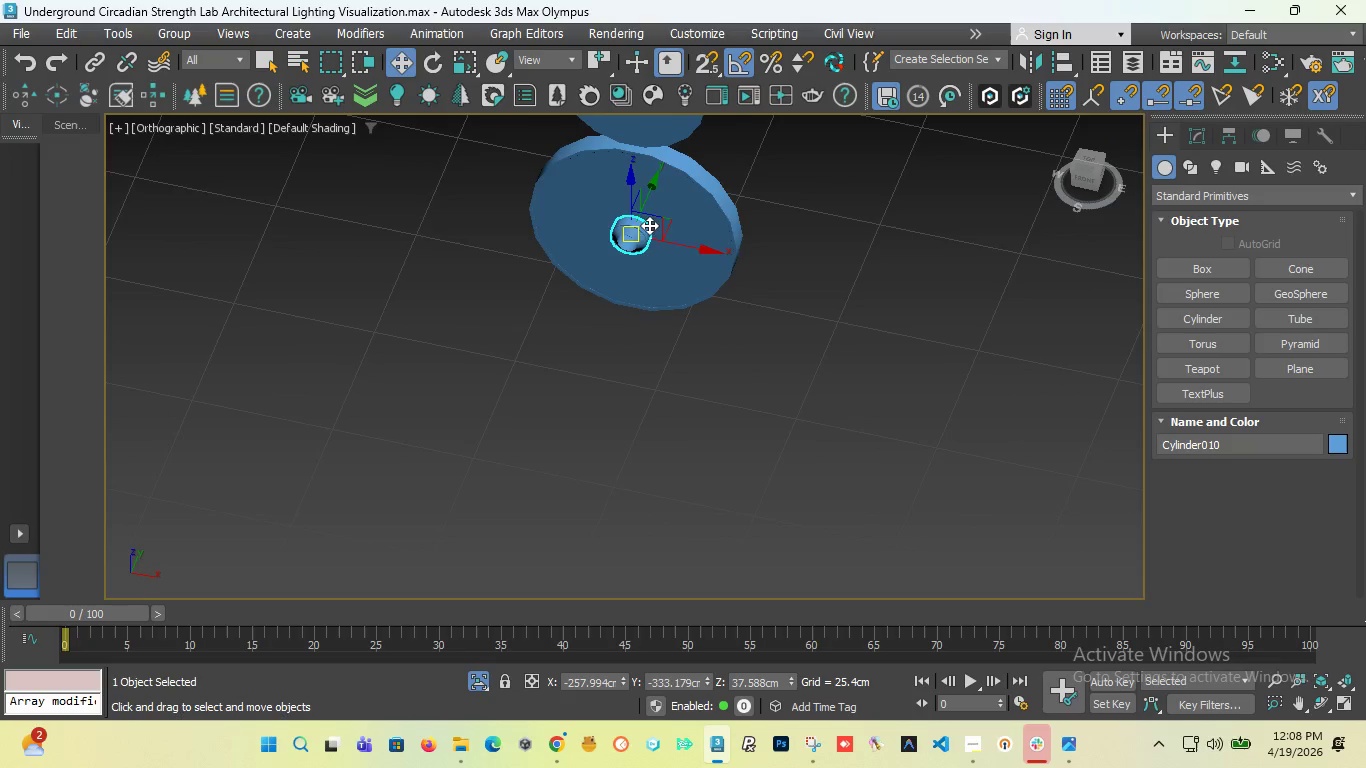 
scroll: coordinate [596, 287], scroll_direction: up, amount: 8.0
 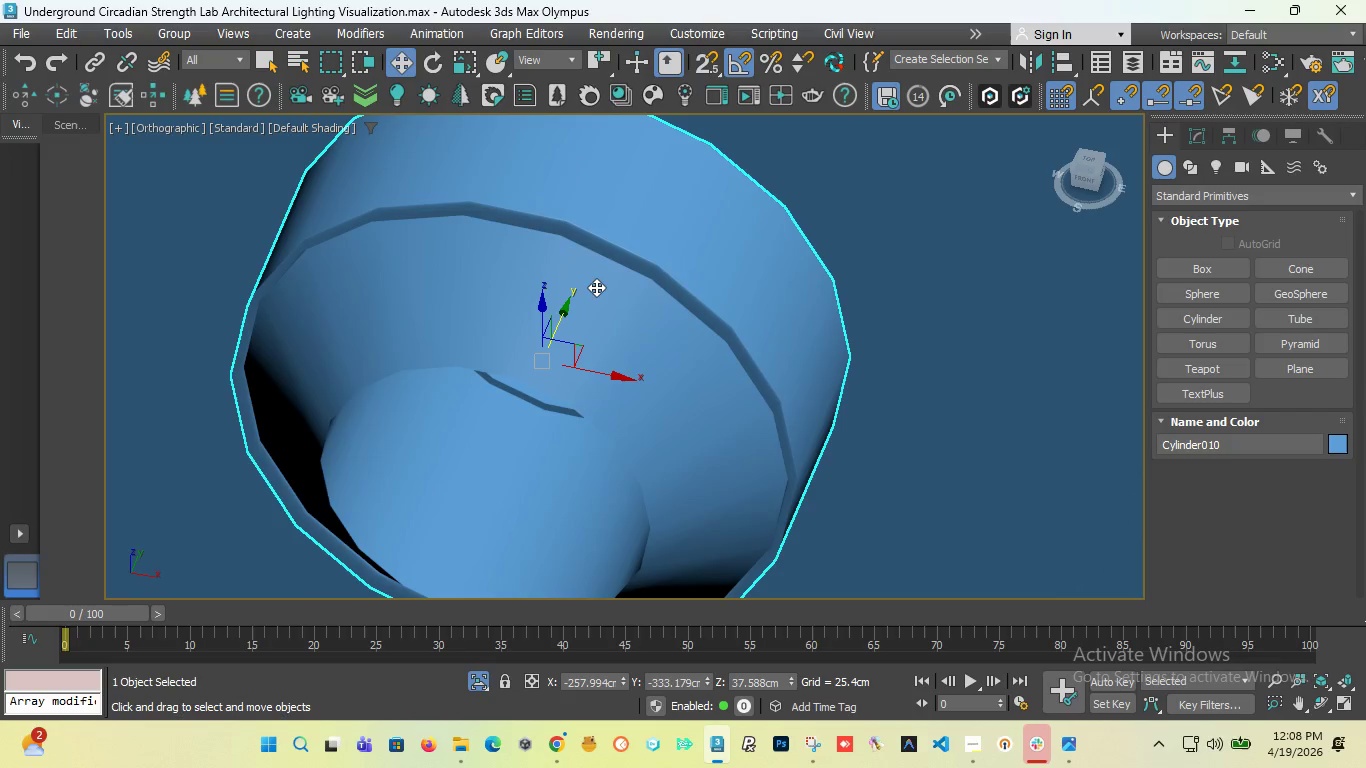 
scroll: coordinate [593, 340], scroll_direction: down, amount: 7.0
 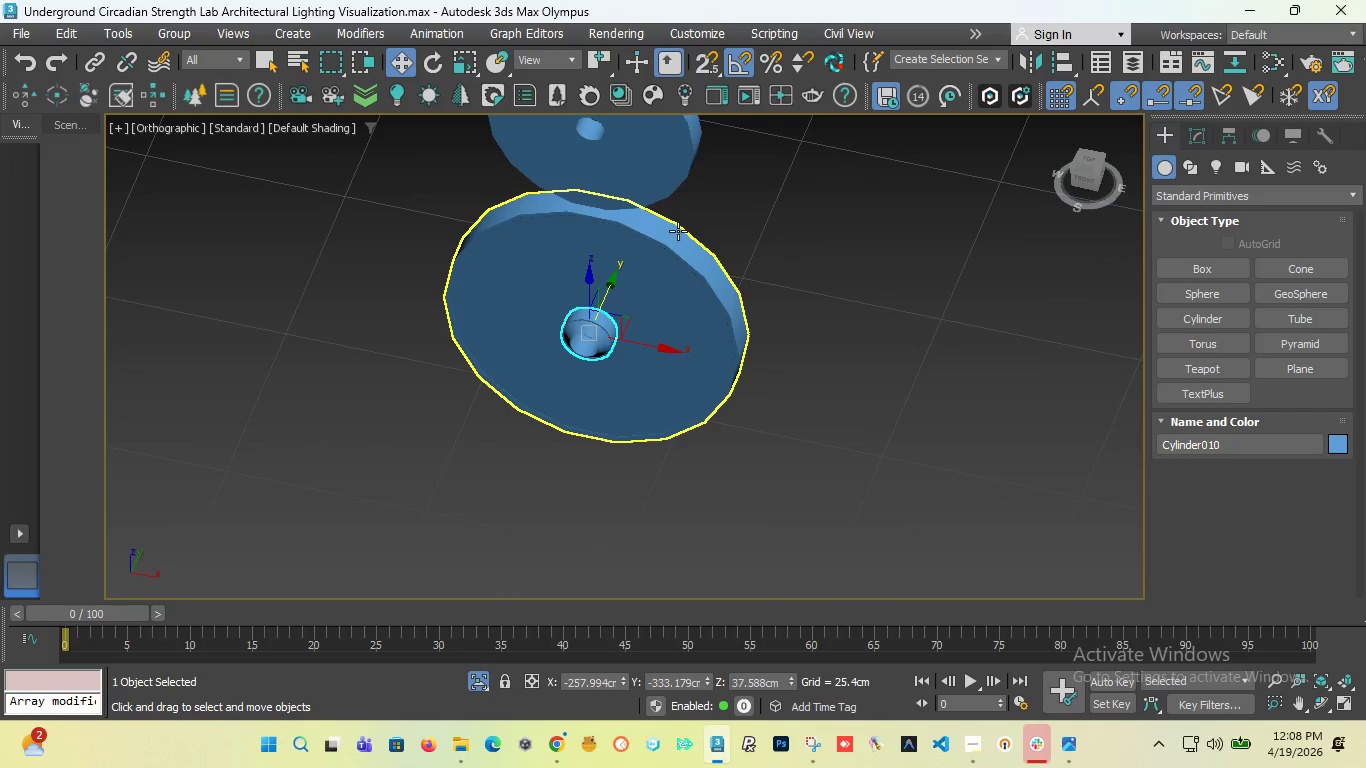 
left_click([678, 231])
 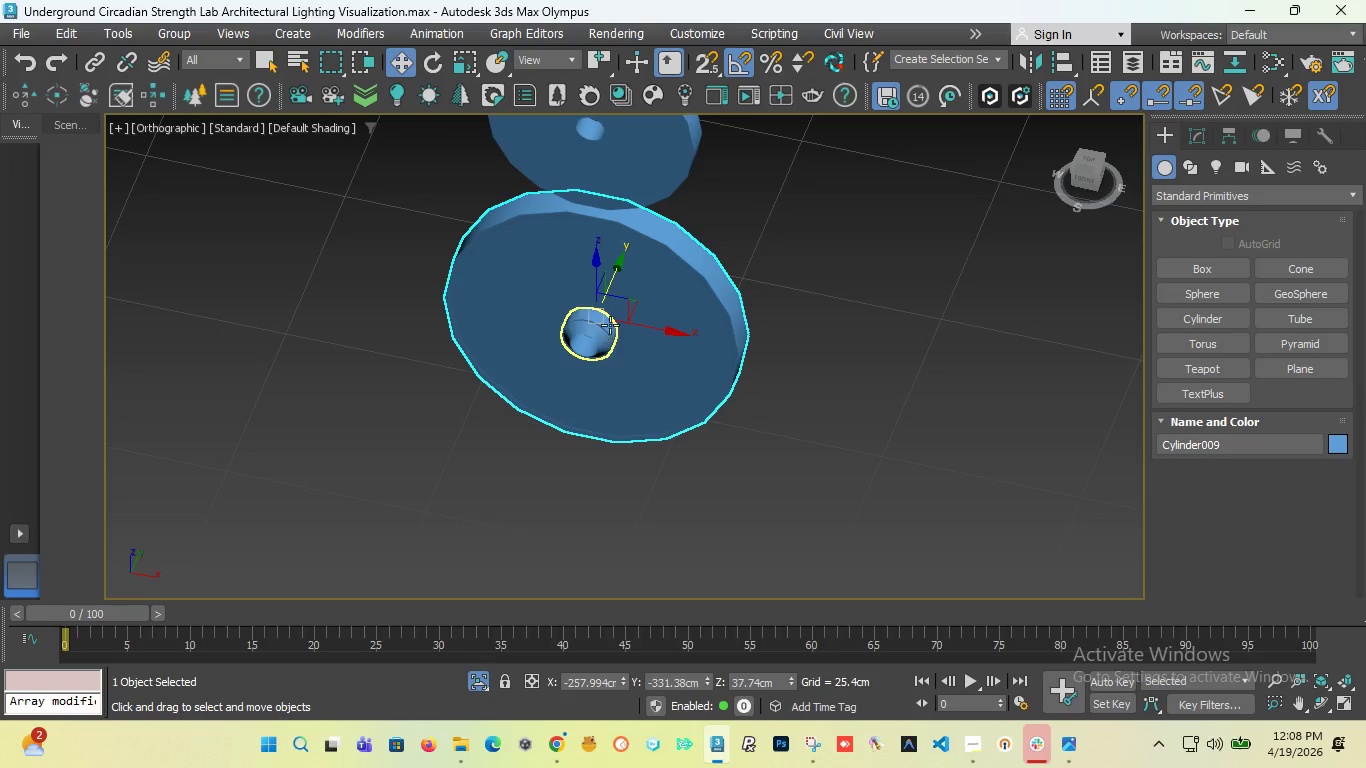 
hold_key(key=ControlLeft, duration=0.75)
left_click([607, 331])
 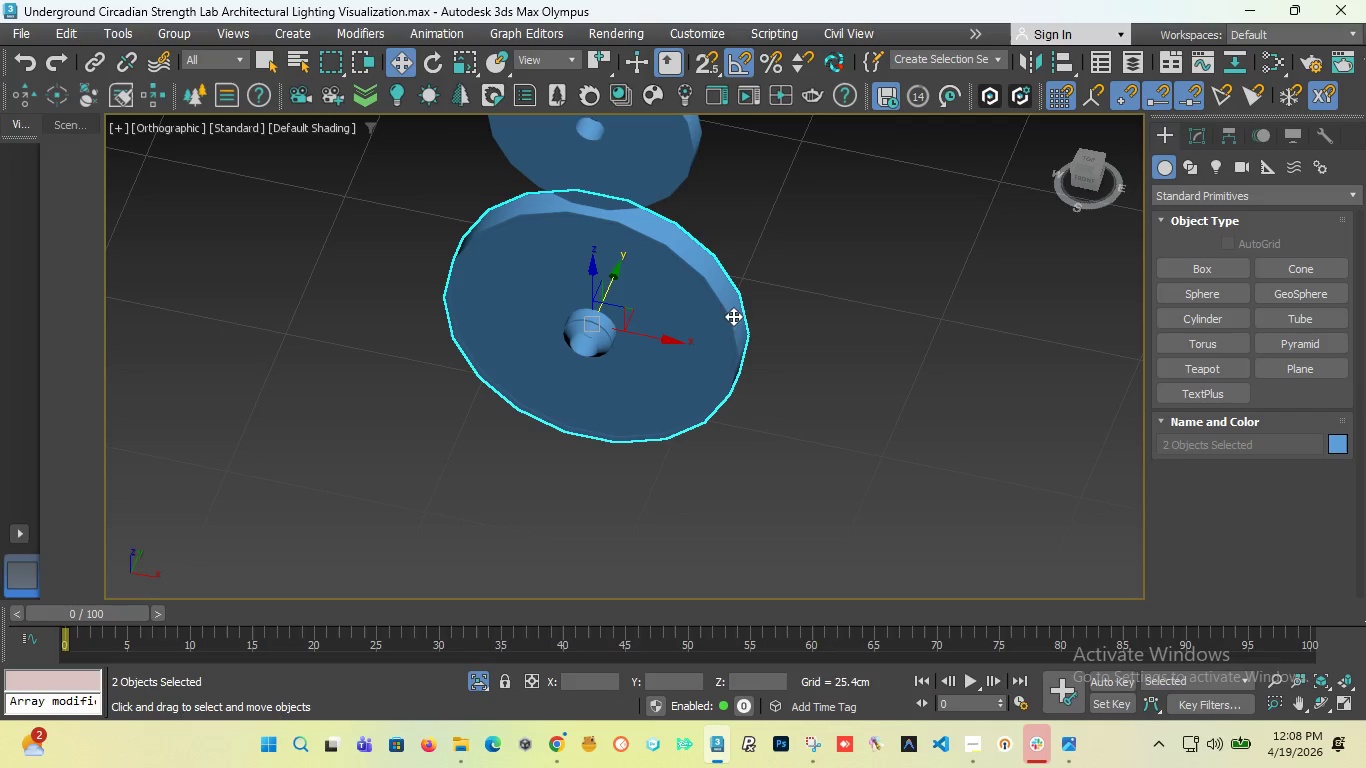 
left_click([908, 279])
 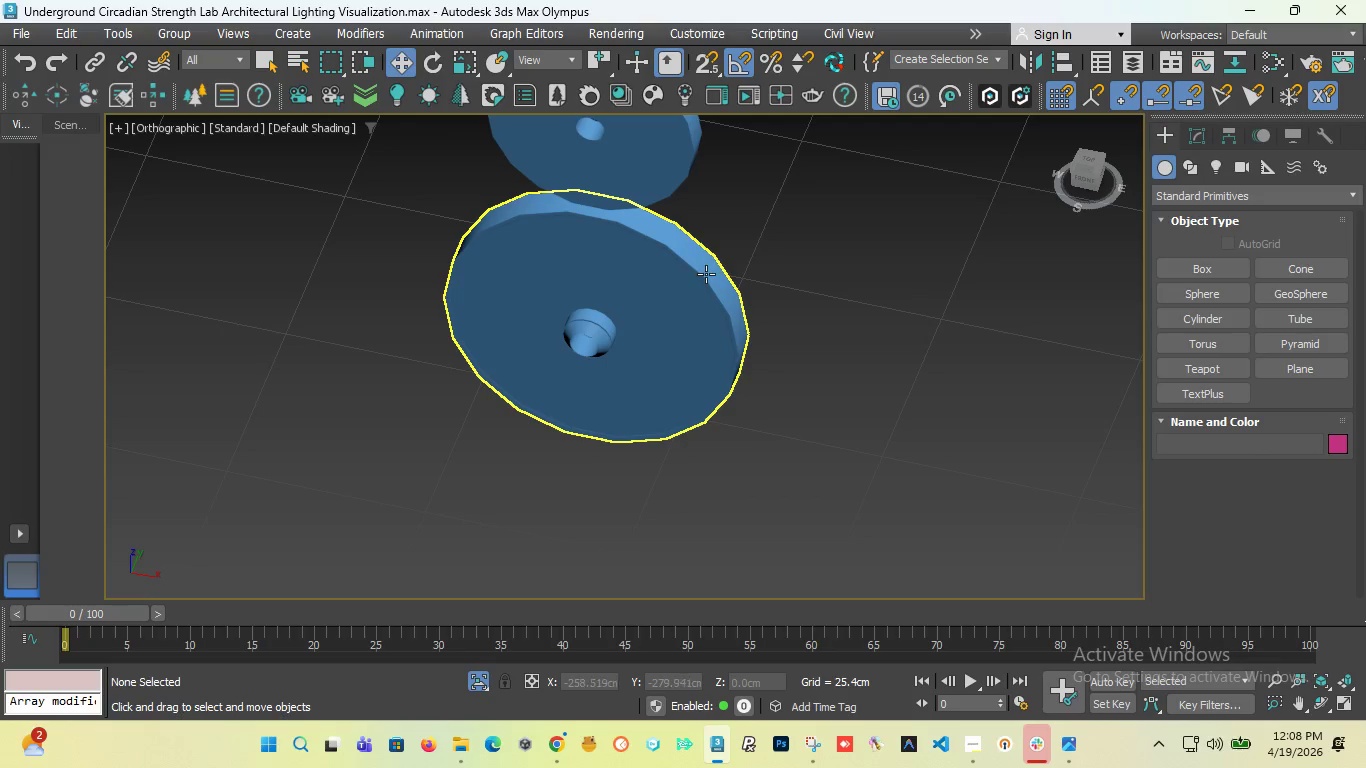 
left_click([705, 275])
 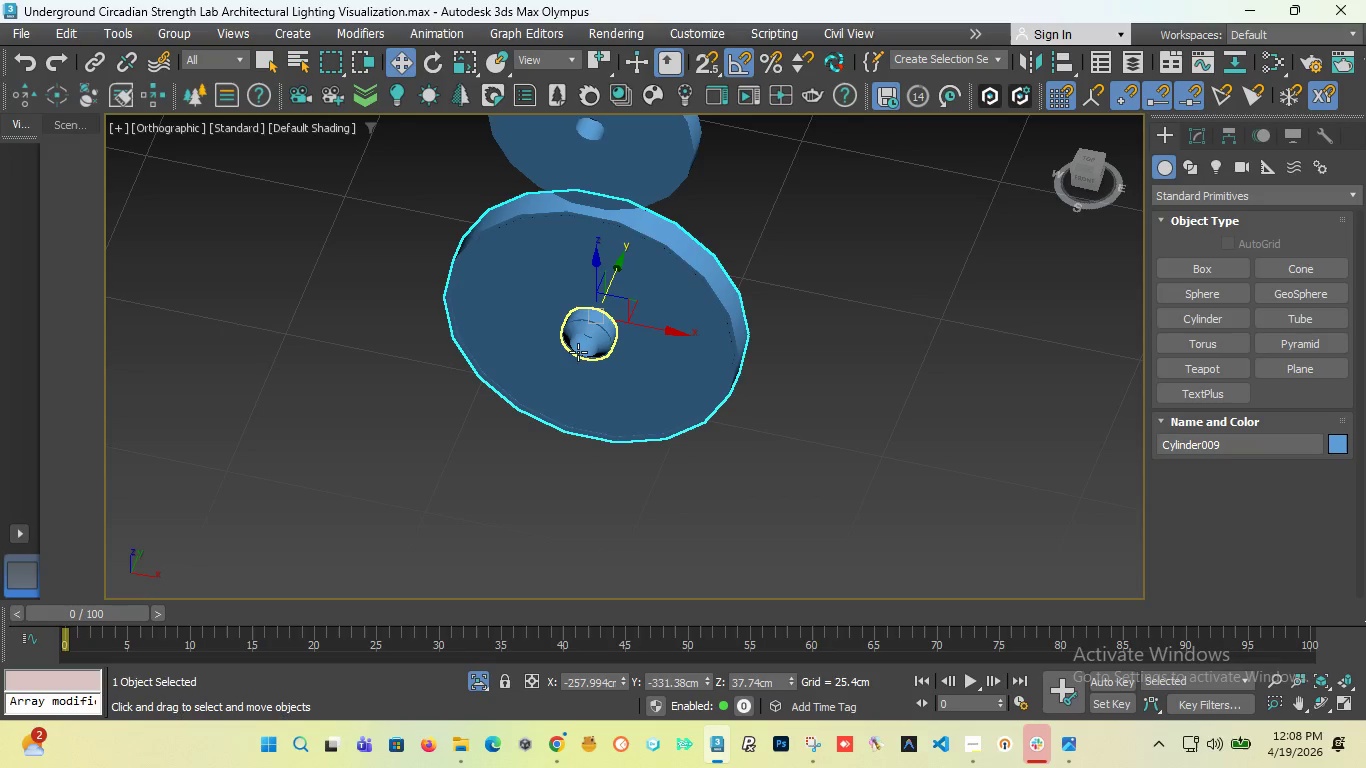 
scroll: coordinate [588, 351], scroll_direction: up, amount: 6.0
 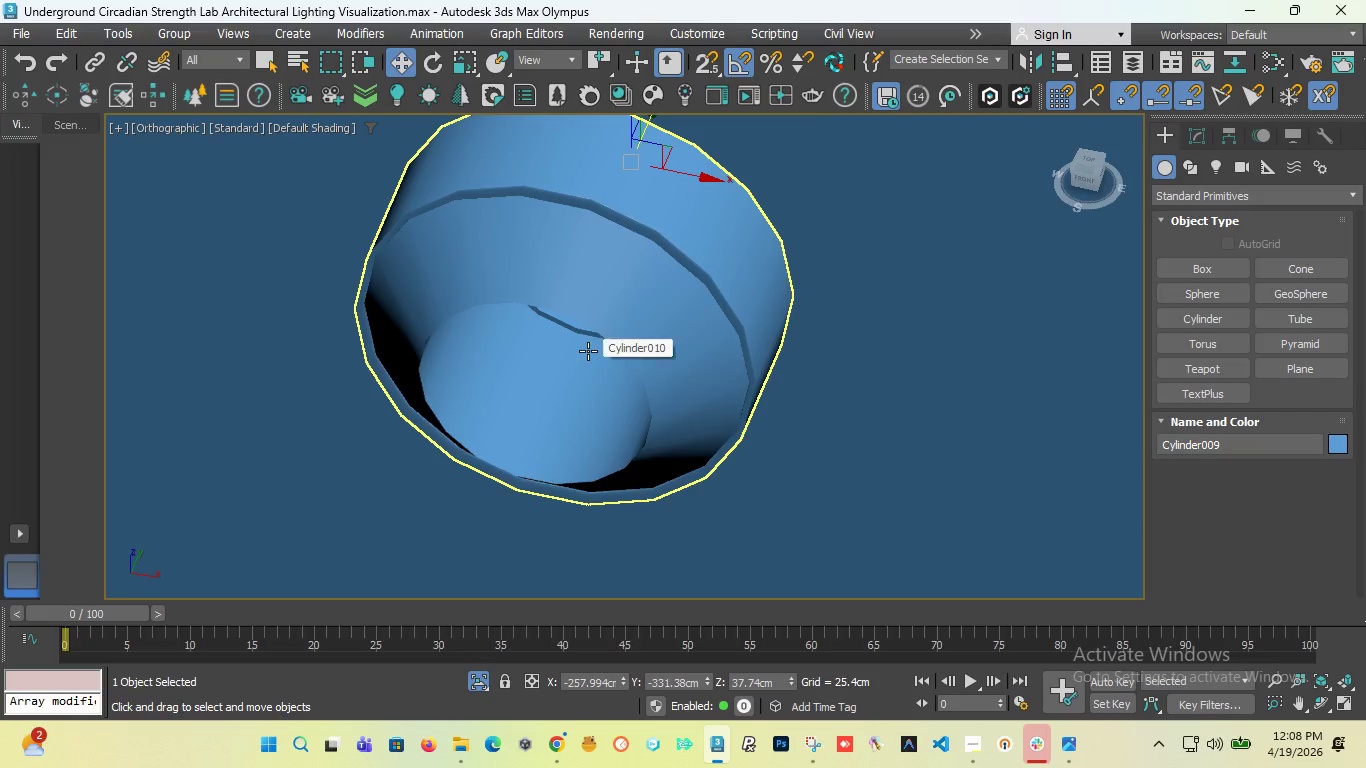 
scroll: coordinate [588, 358], scroll_direction: down, amount: 5.0
 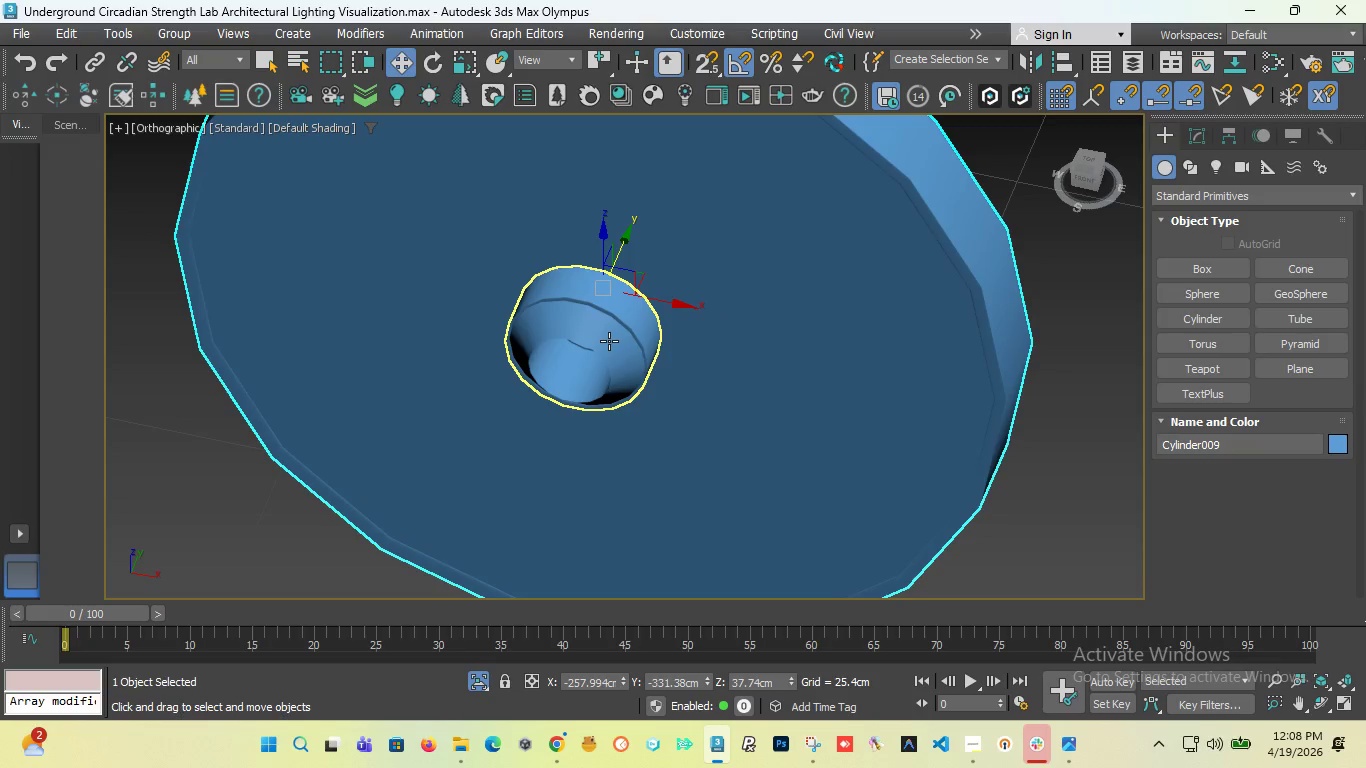 
key(F)
 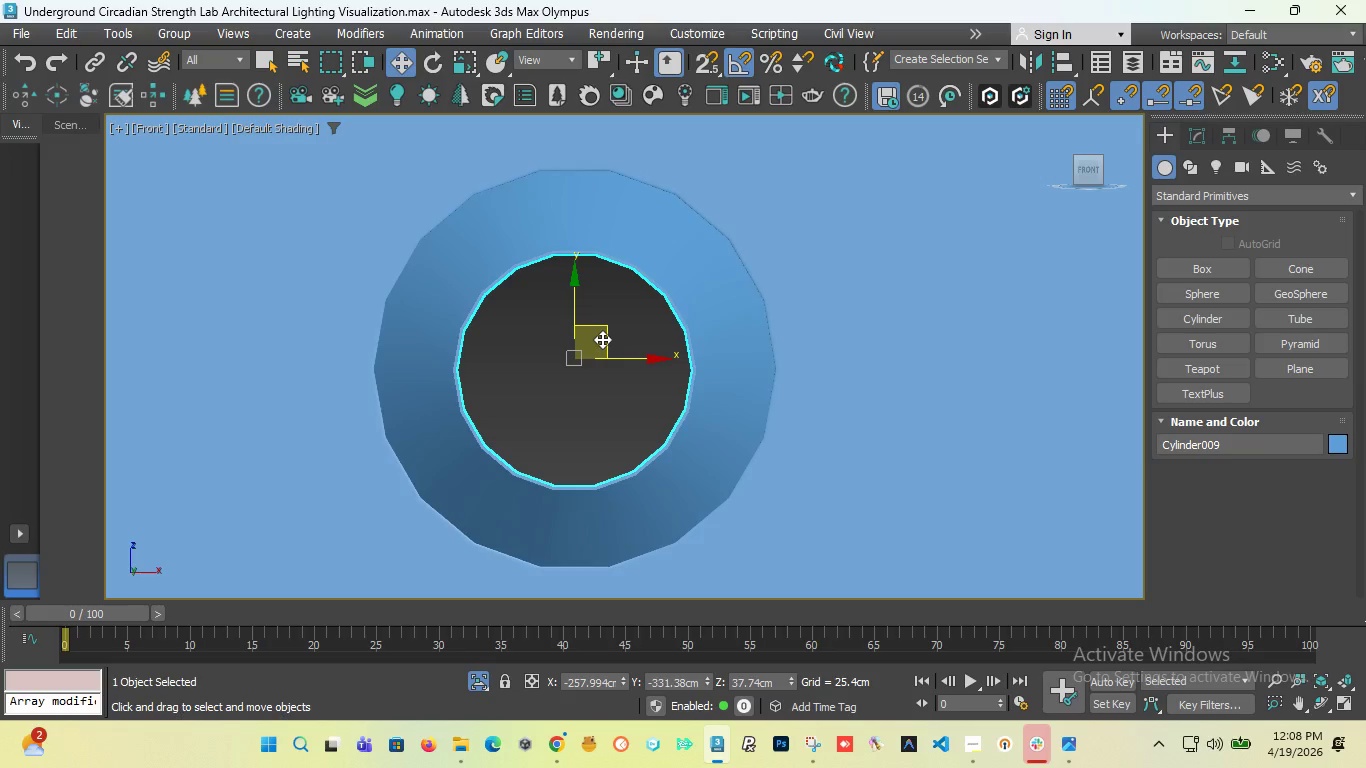 
scroll: coordinate [602, 339], scroll_direction: down, amount: 5.0
 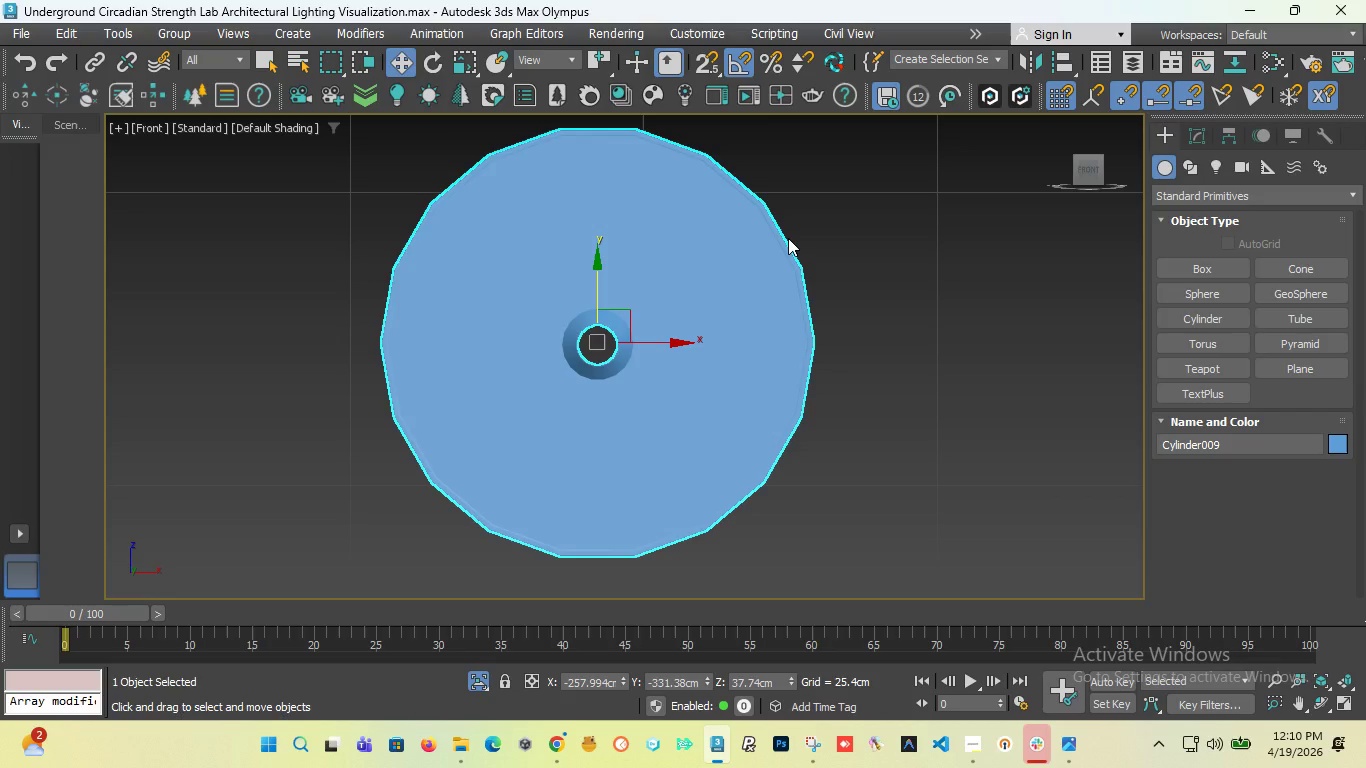 
wait(103.85)
 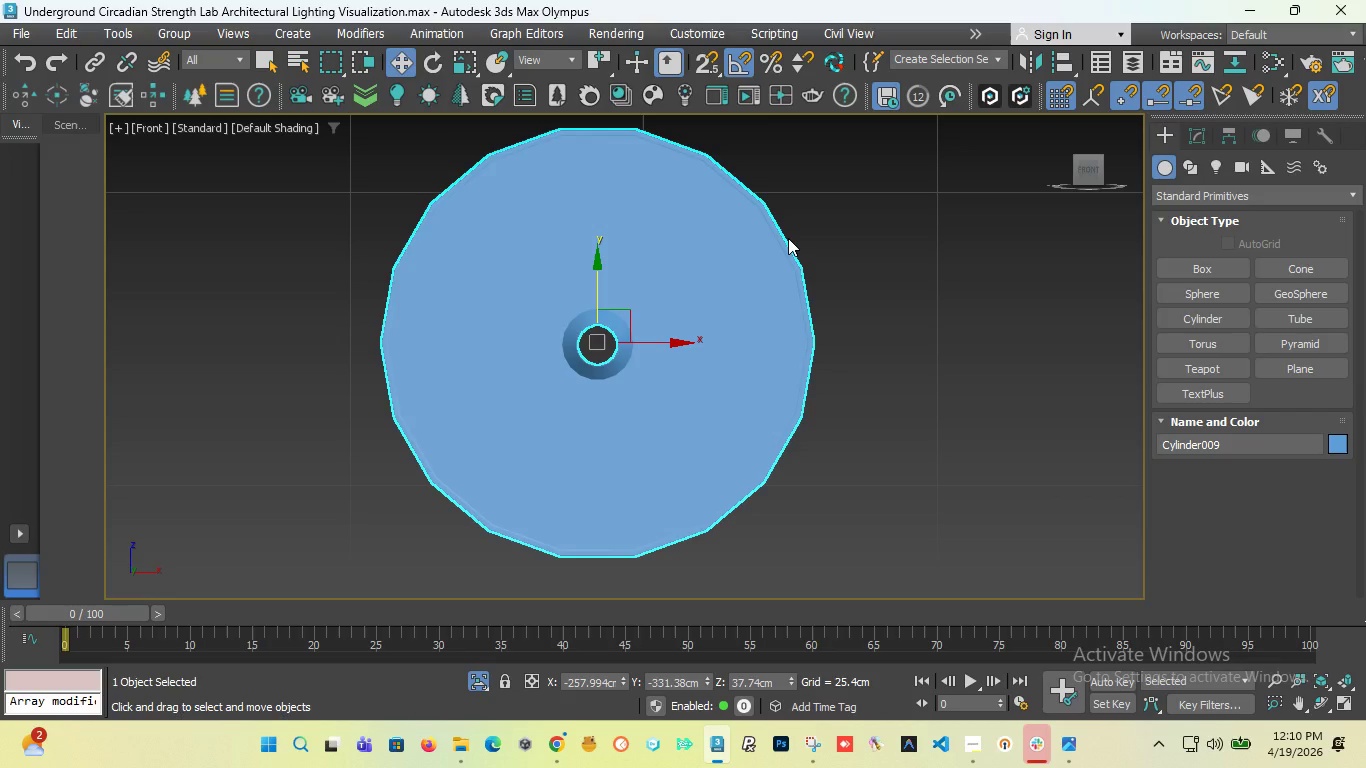 
left_click_drag(start_coordinate=[1092, 173], to_coordinate=[1065, 198])
 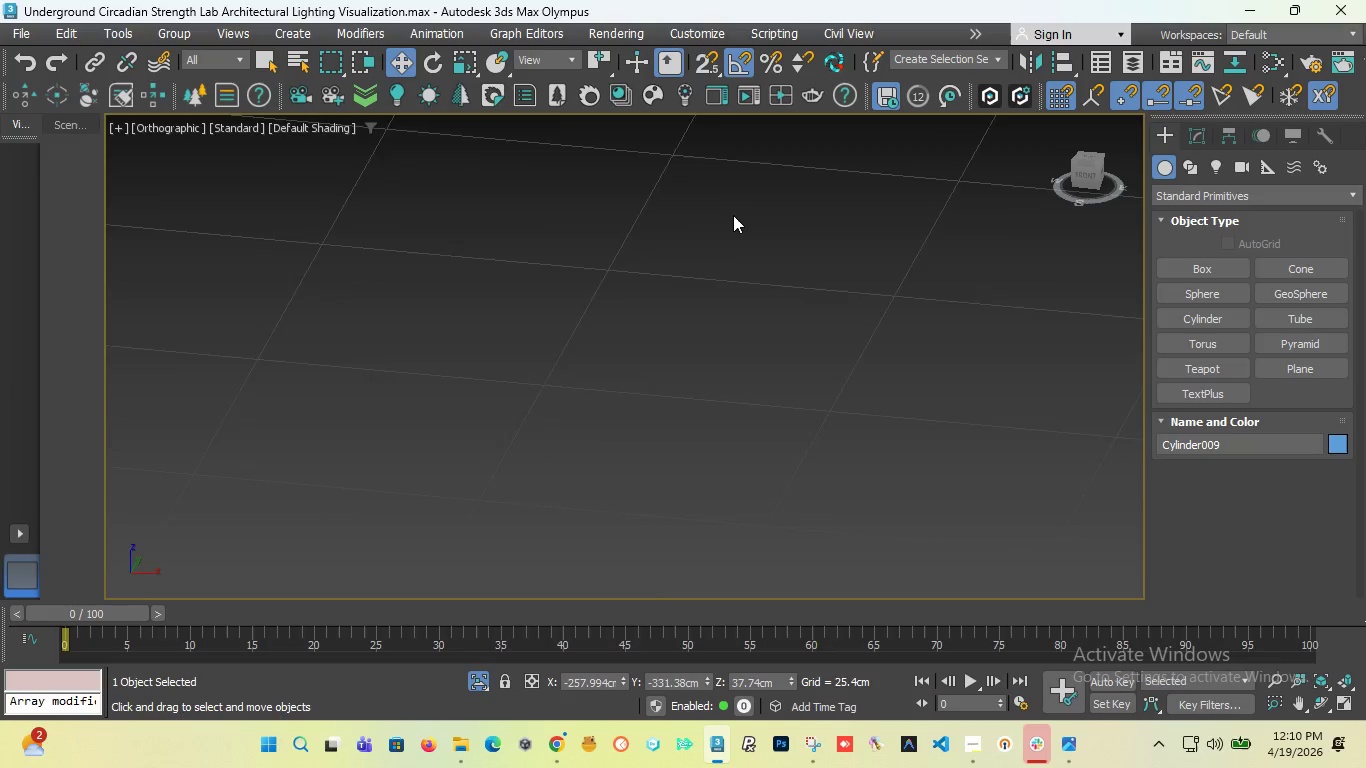 
scroll: coordinate [733, 216], scroll_direction: down, amount: 7.0
 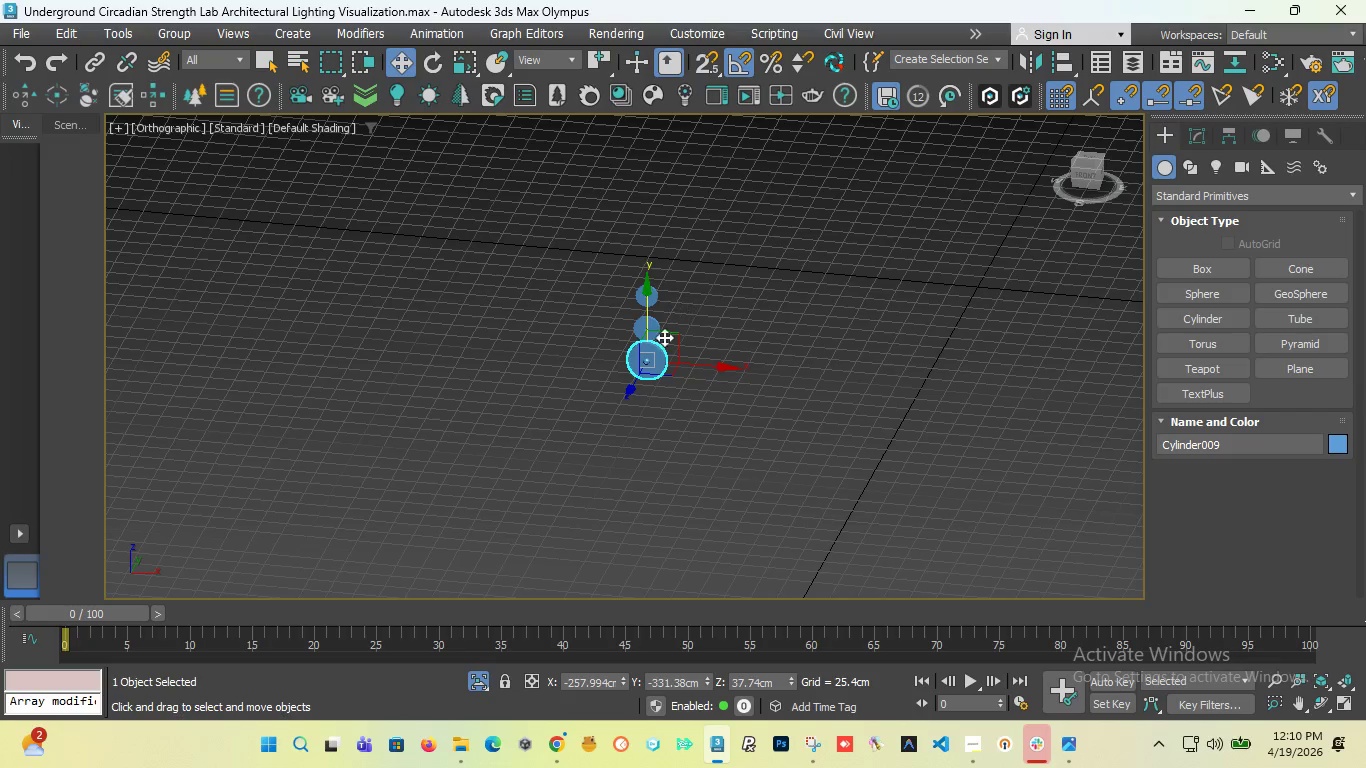 
scroll: coordinate [656, 349], scroll_direction: up, amount: 6.0
 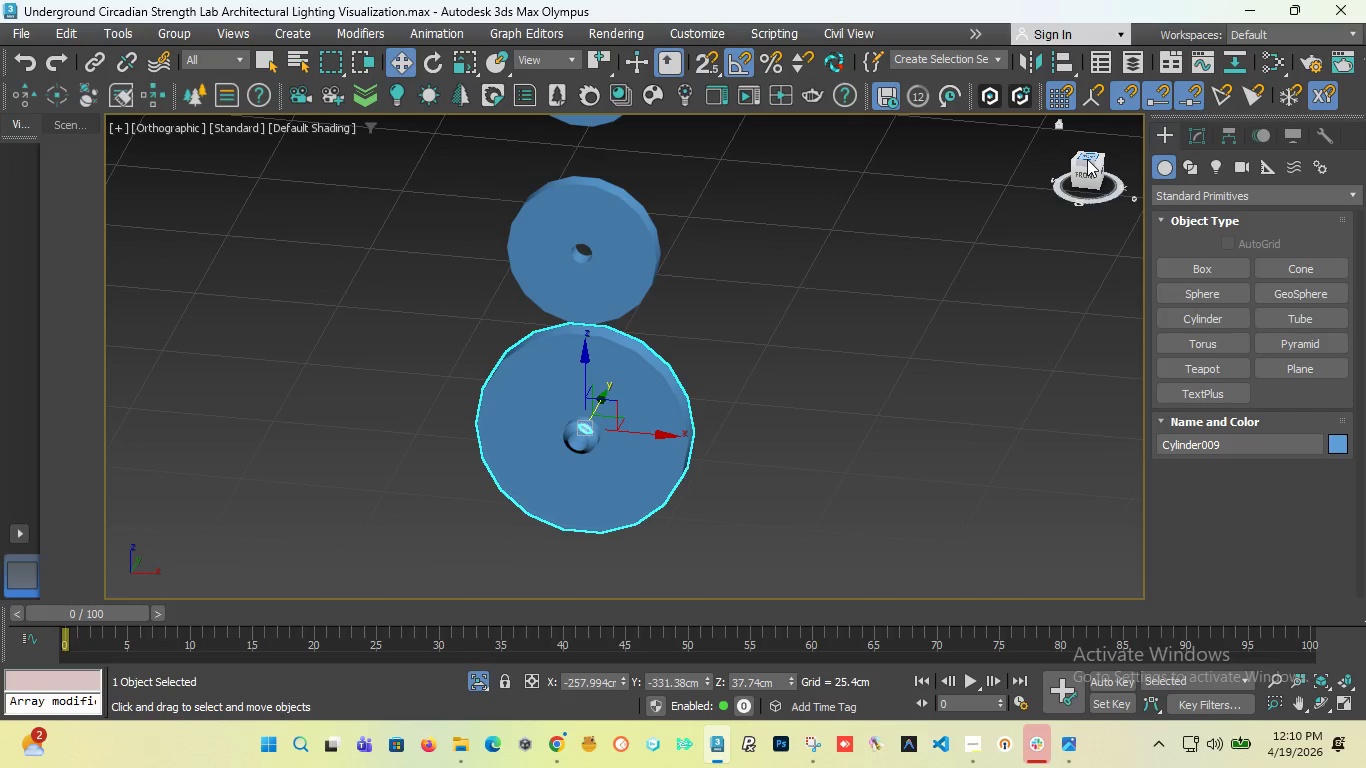 
left_click_drag(start_coordinate=[1087, 159], to_coordinate=[1059, 168])
 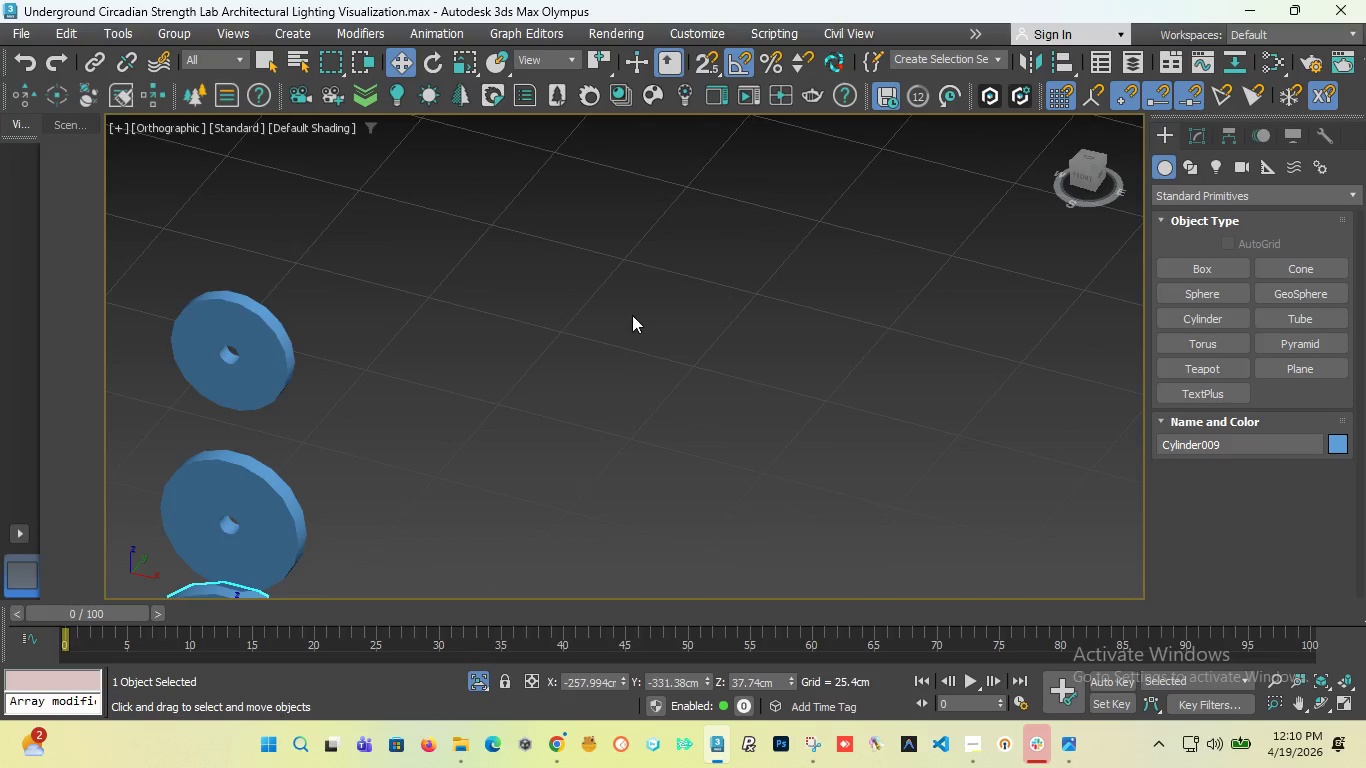 
scroll: coordinate [571, 339], scroll_direction: up, amount: 3.0
 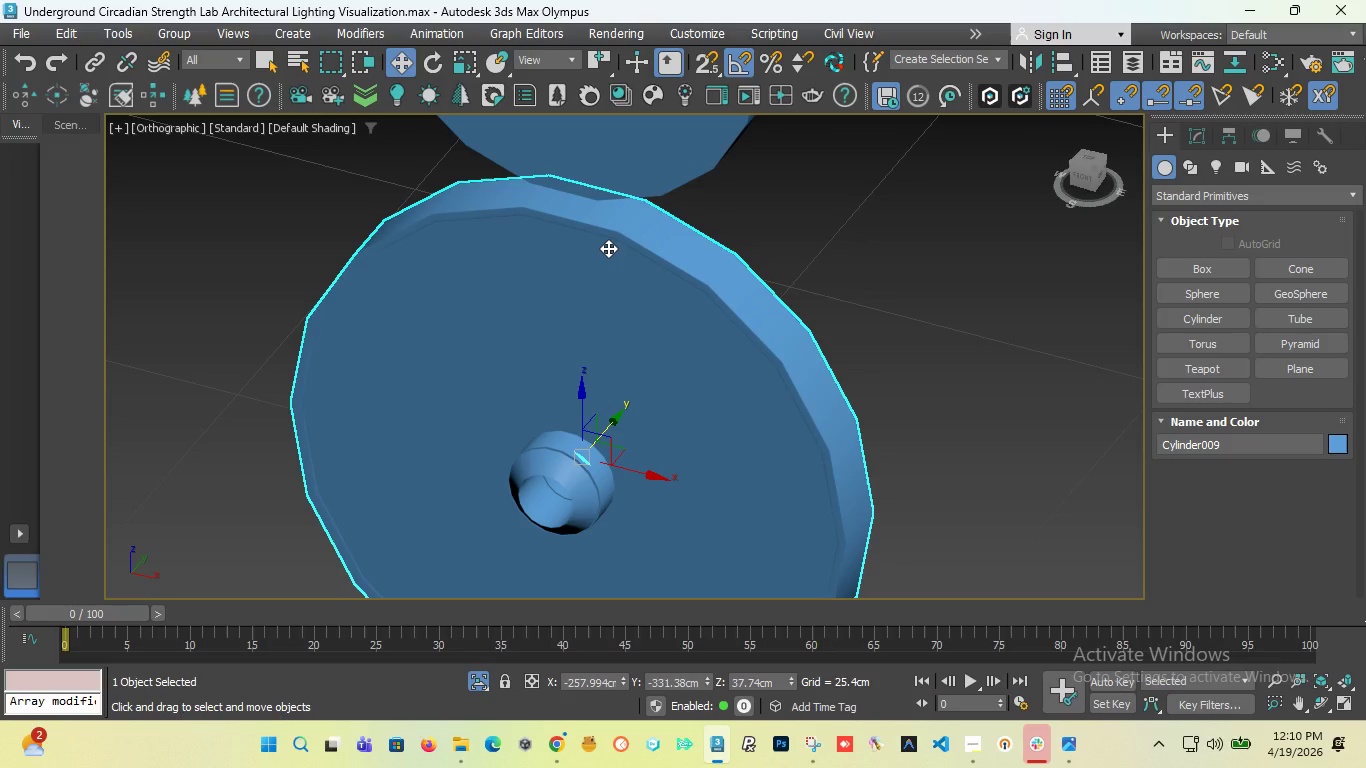 
wait(14.63)
 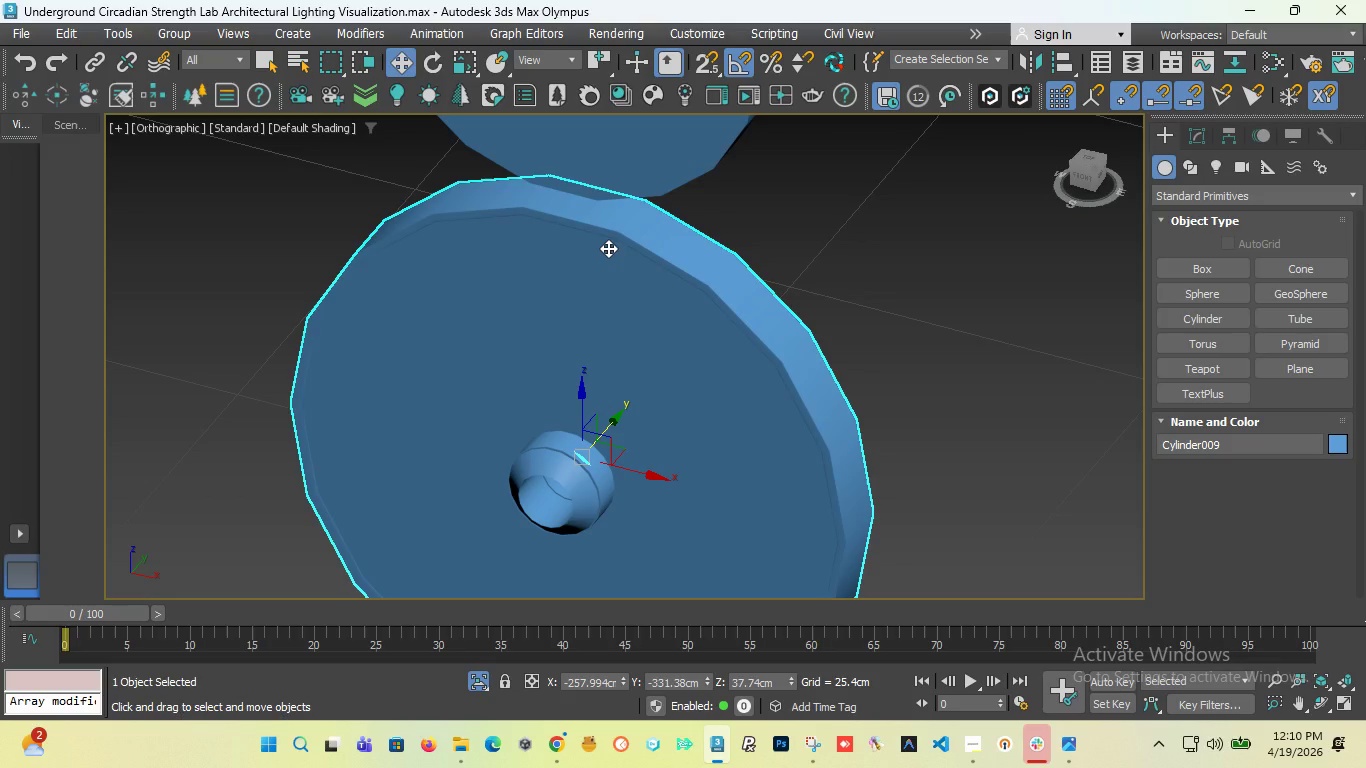 
scroll: coordinate [550, 350], scroll_direction: down, amount: 1.0
 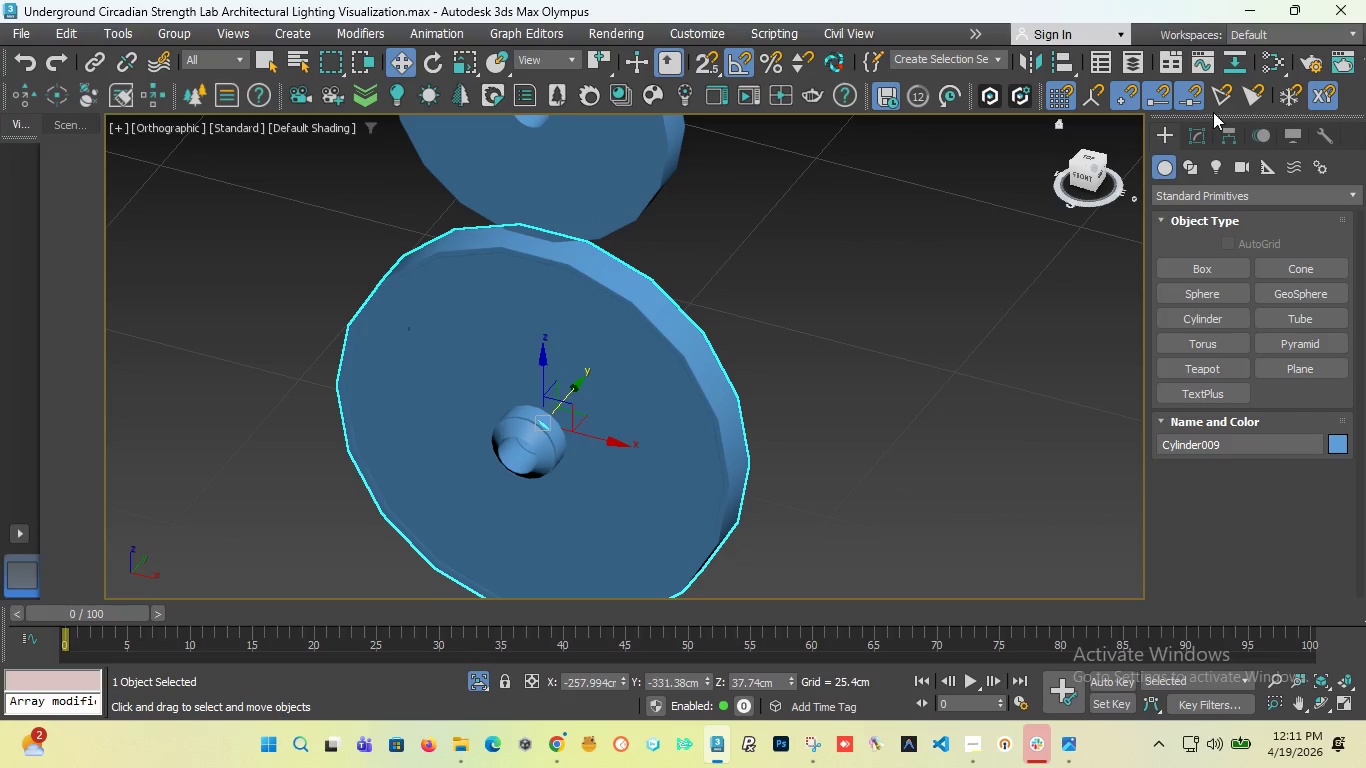 
left_click([1197, 138])
 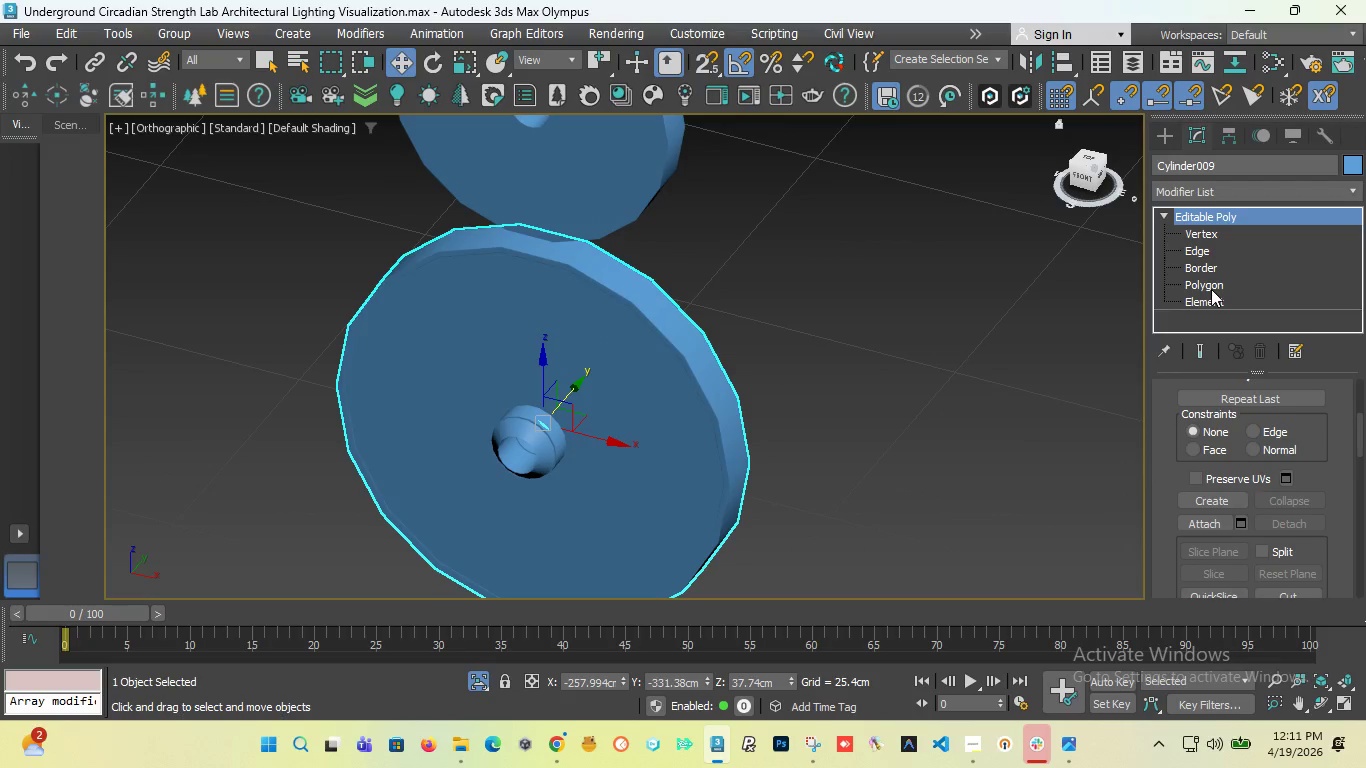 
left_click([1211, 297])
 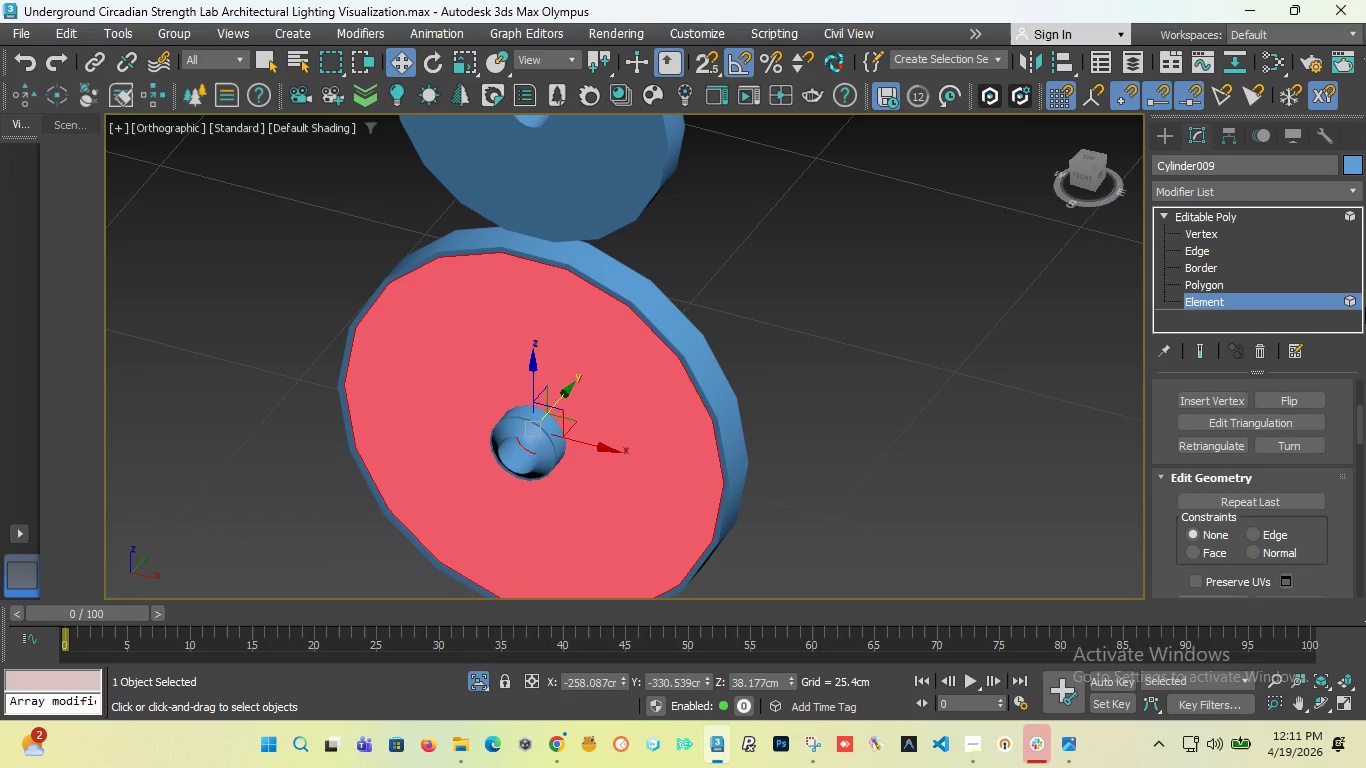 
left_click_drag(start_coordinate=[1360, 419], to_coordinate=[1361, 432])
 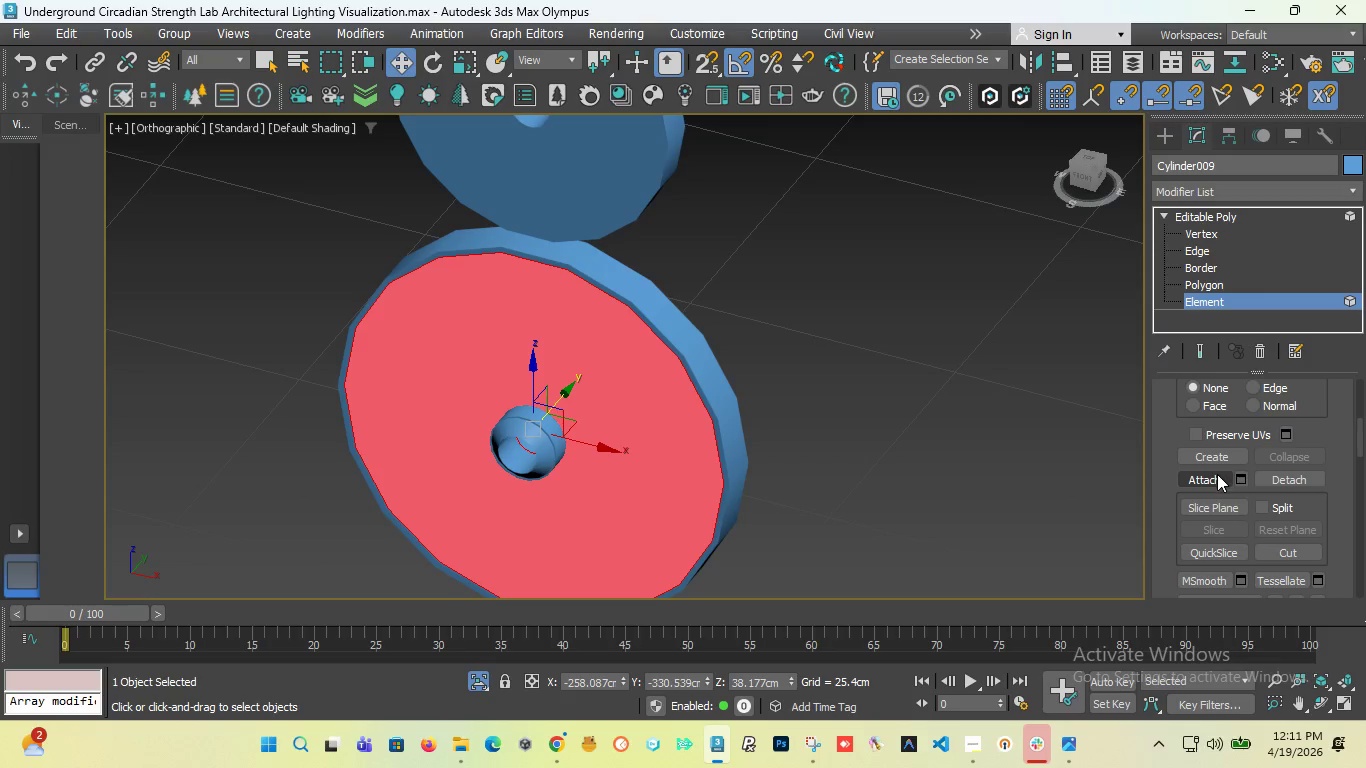 
left_click([1217, 474])
 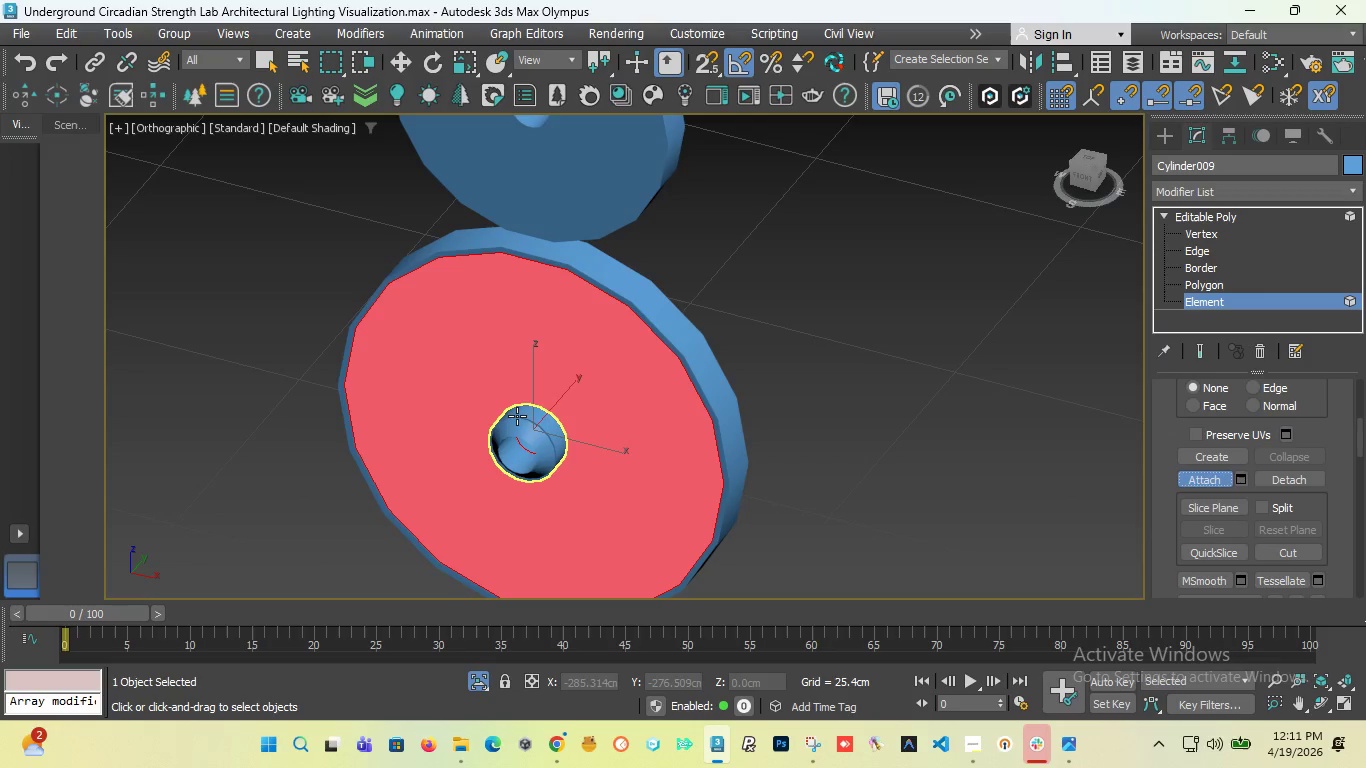 
left_click([527, 418])
 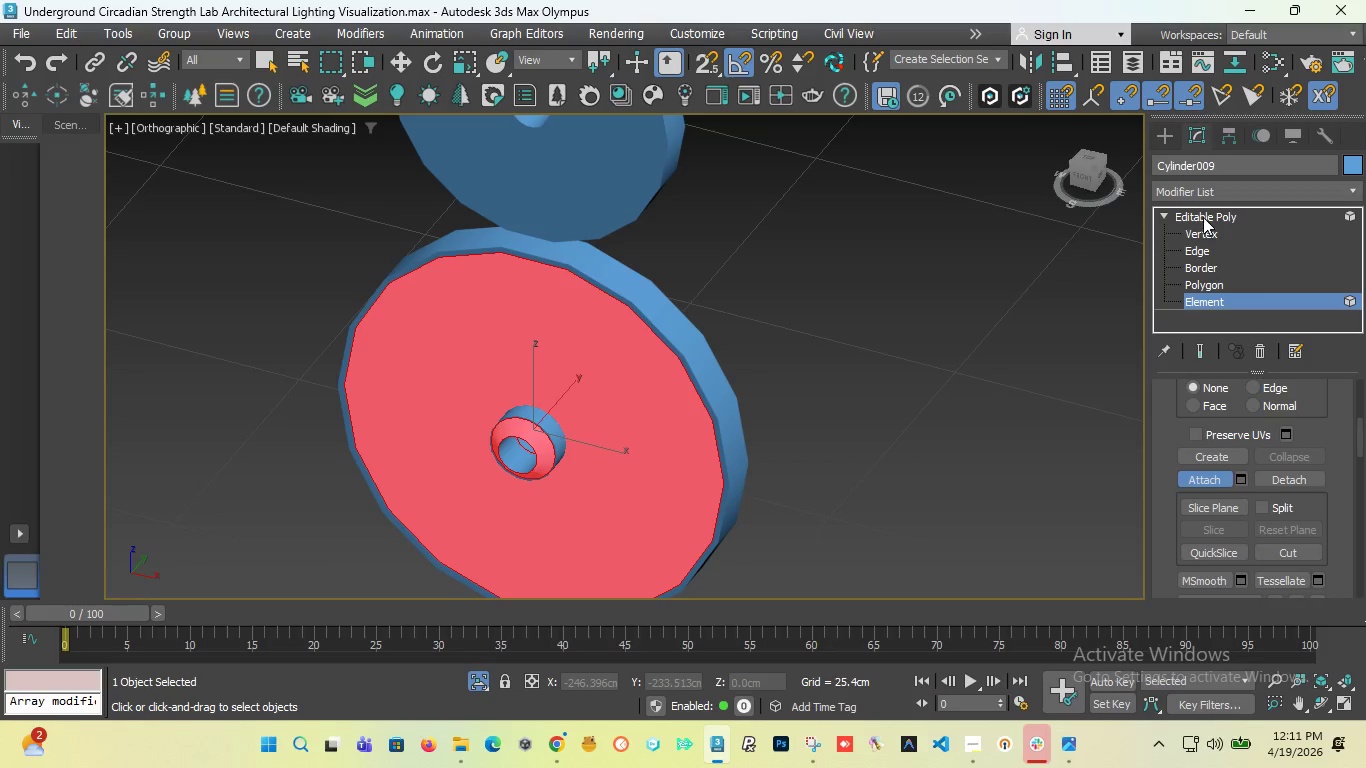 
wait(5.02)
 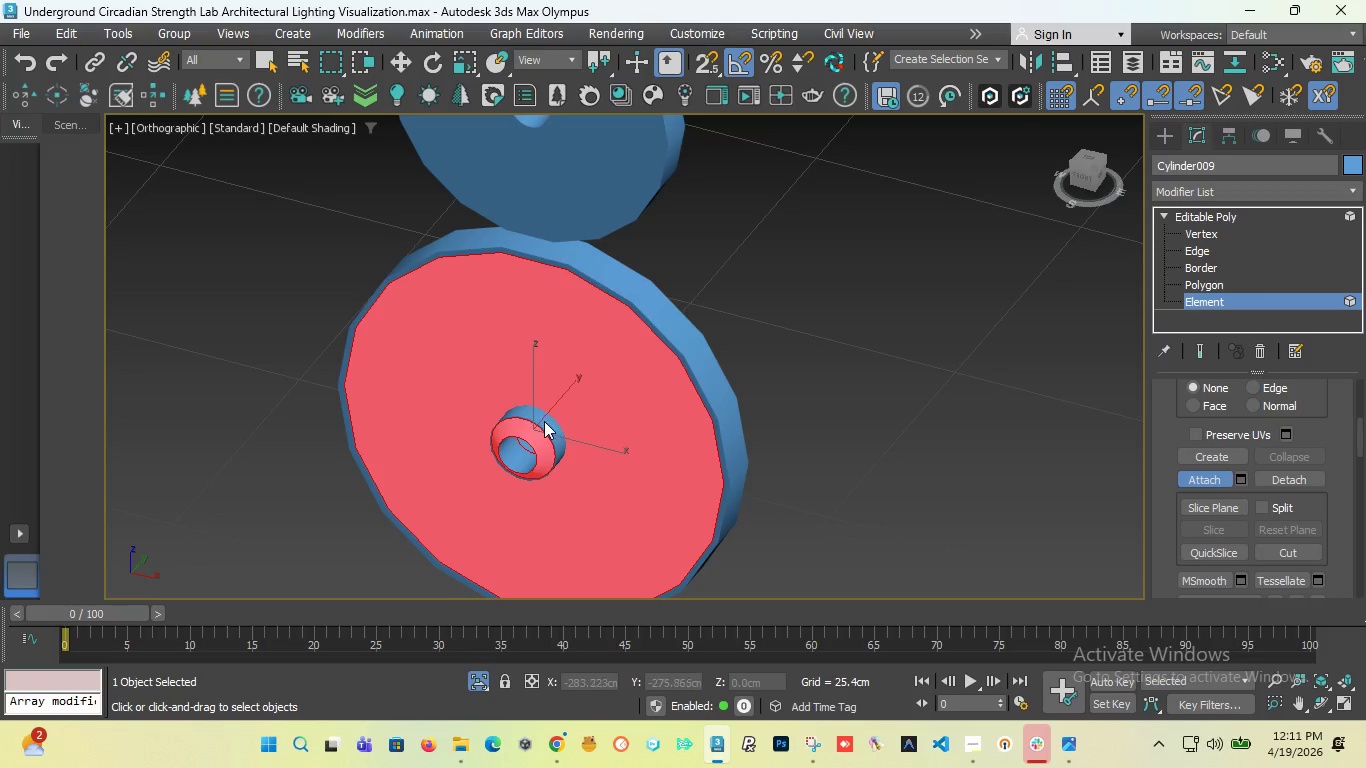 
left_click([1351, 213])
 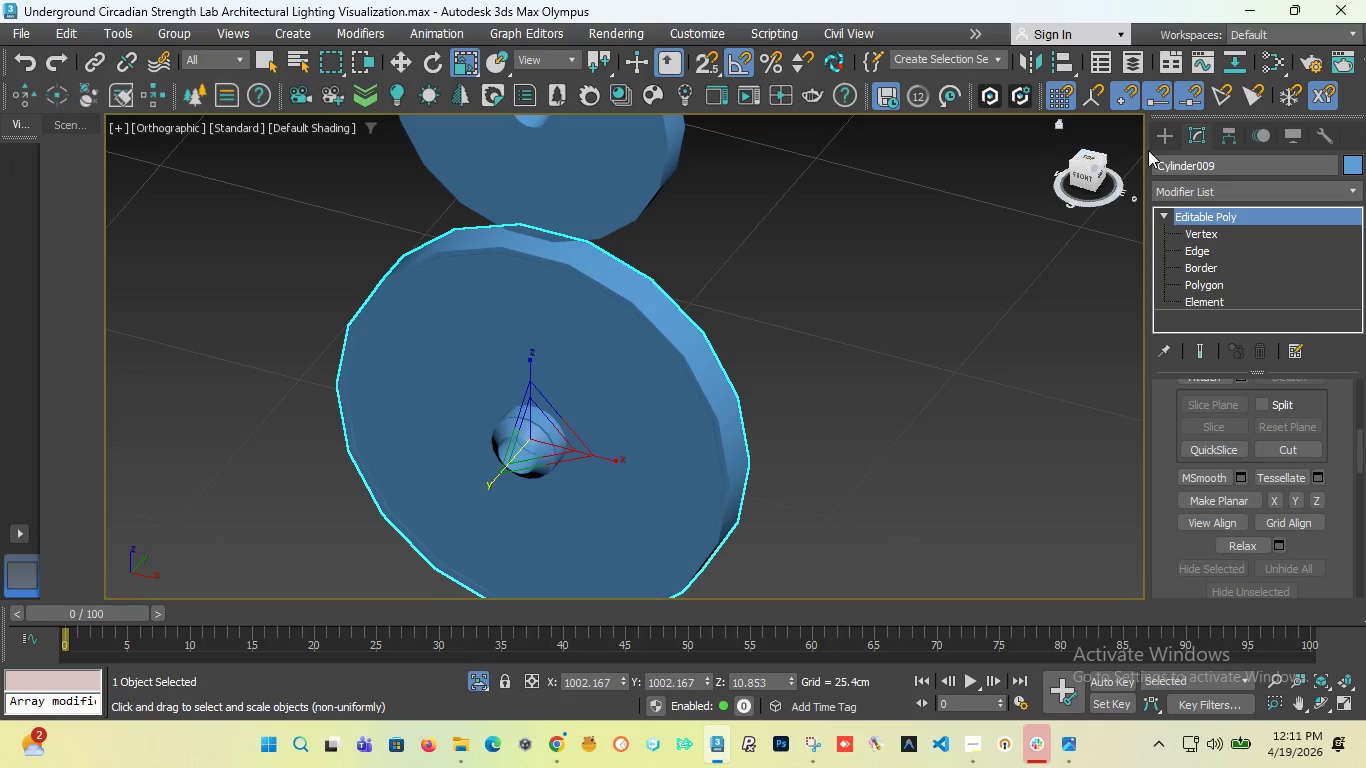 
left_click([1167, 124])
 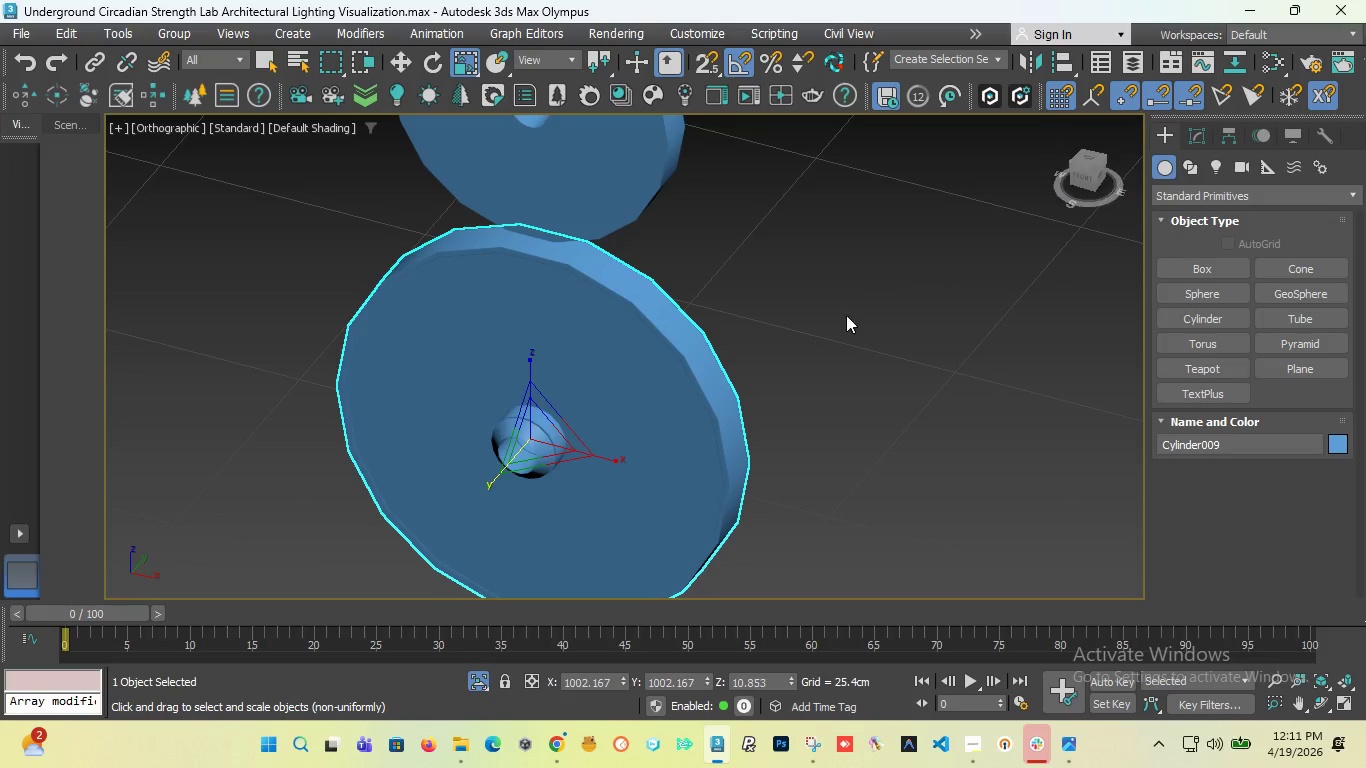 
left_click([787, 367])
 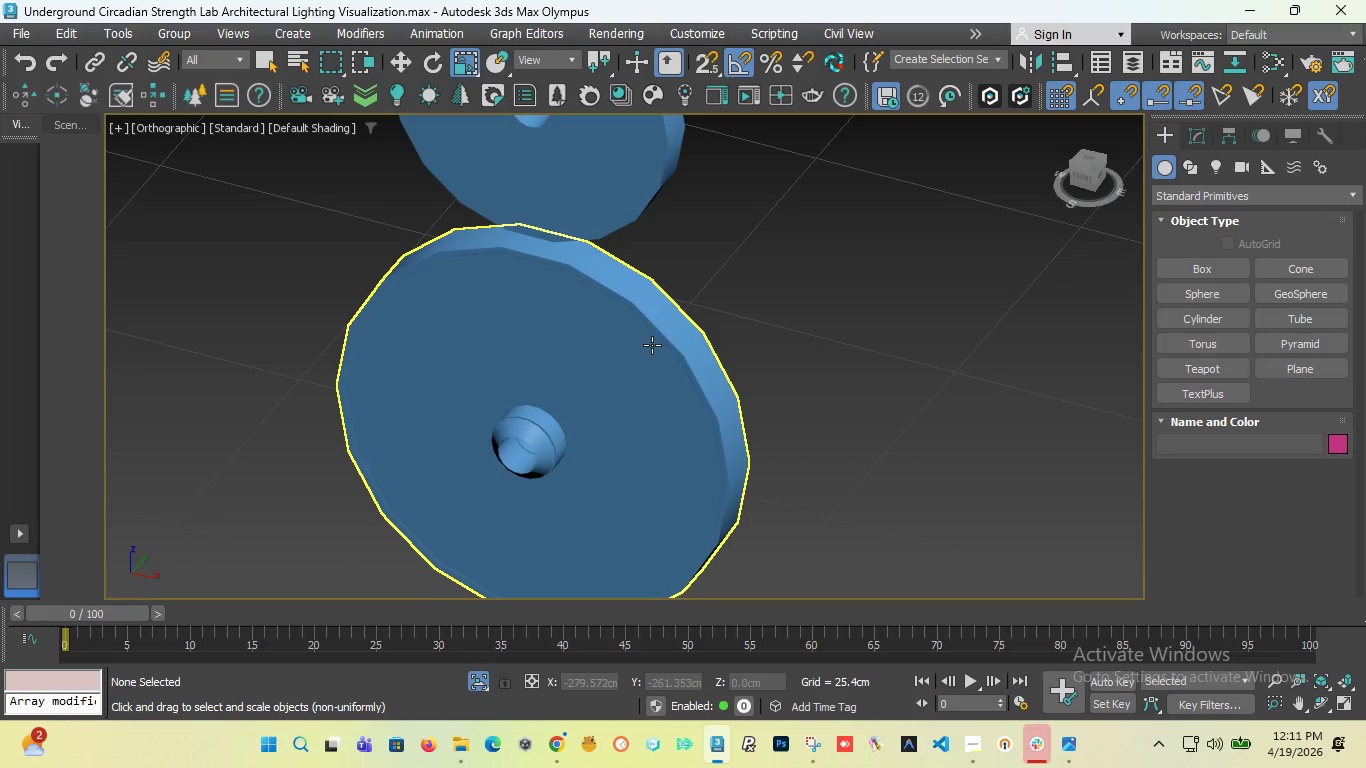 
left_click([652, 345])
 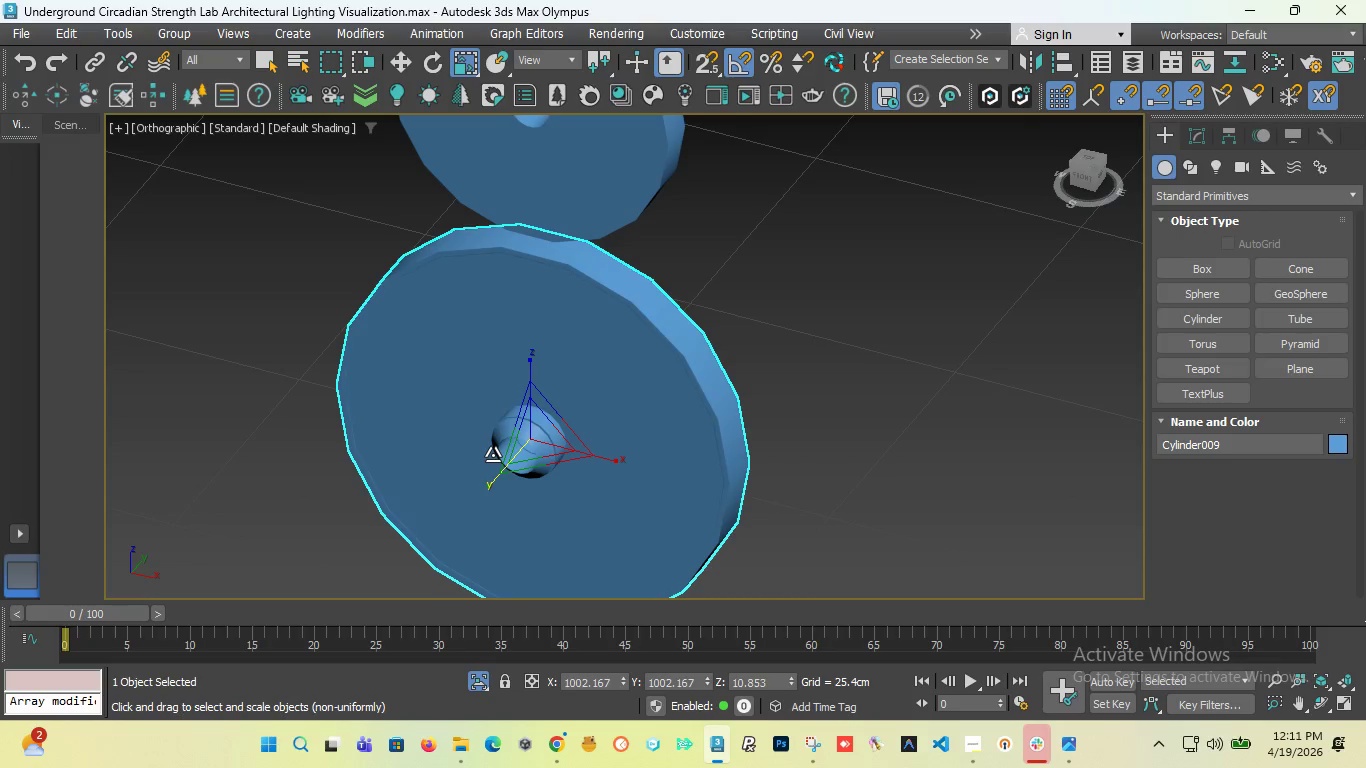 
key(W)
 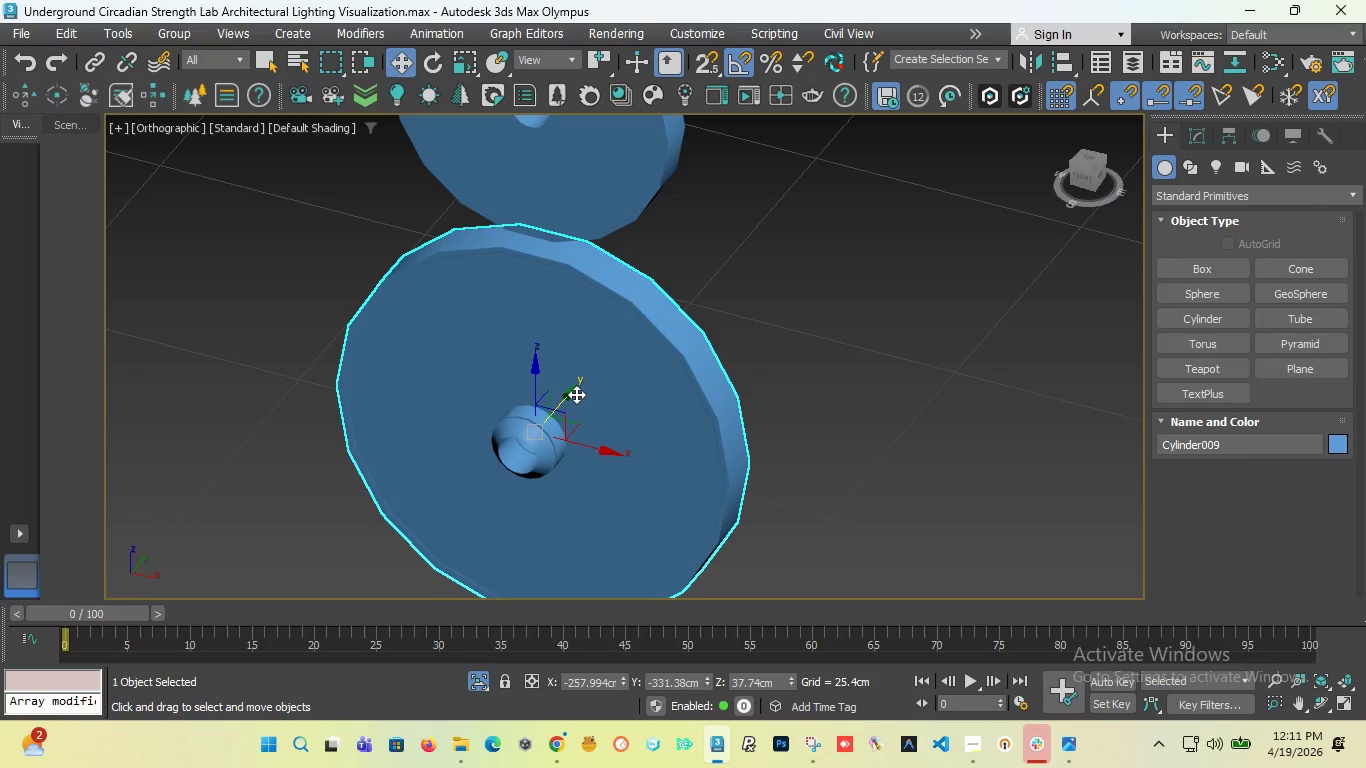 
left_click_drag(start_coordinate=[576, 394], to_coordinate=[259, 571])
 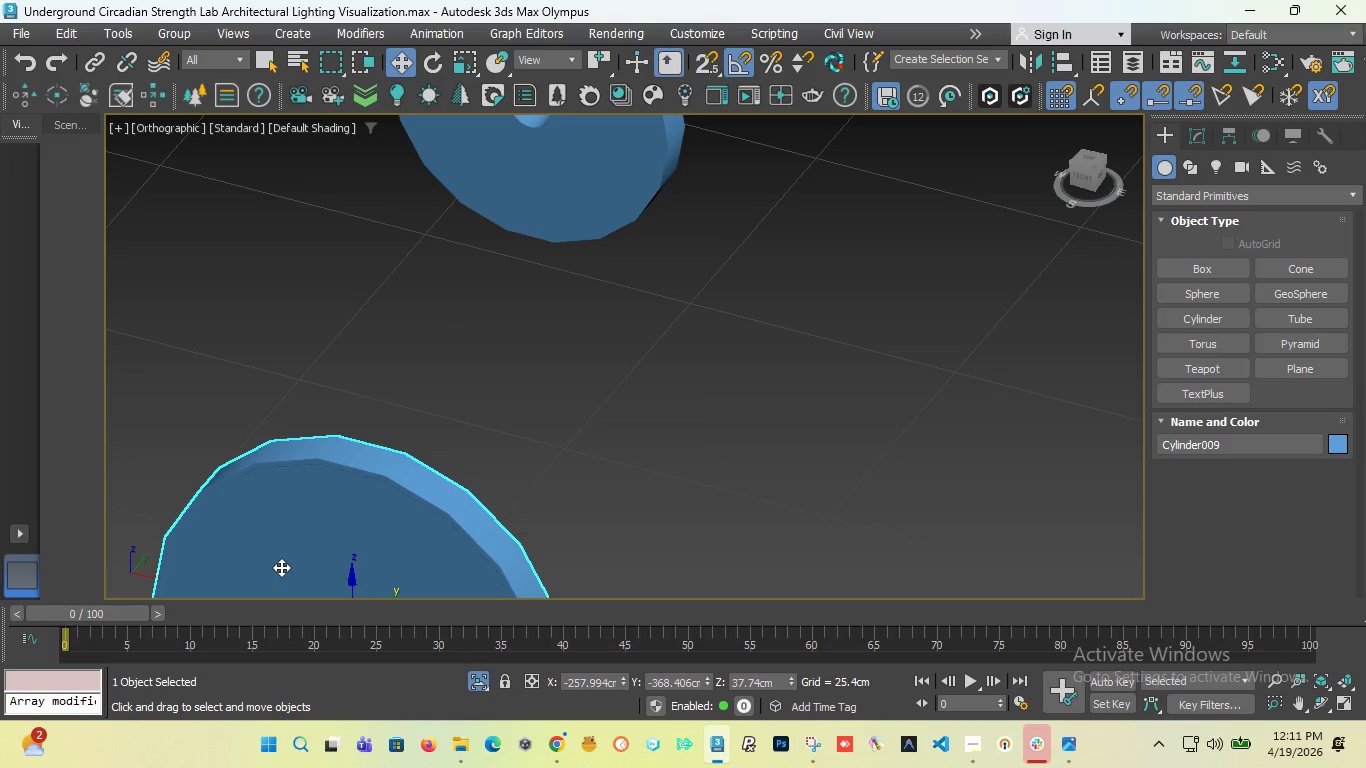 
key(Control+Z)
 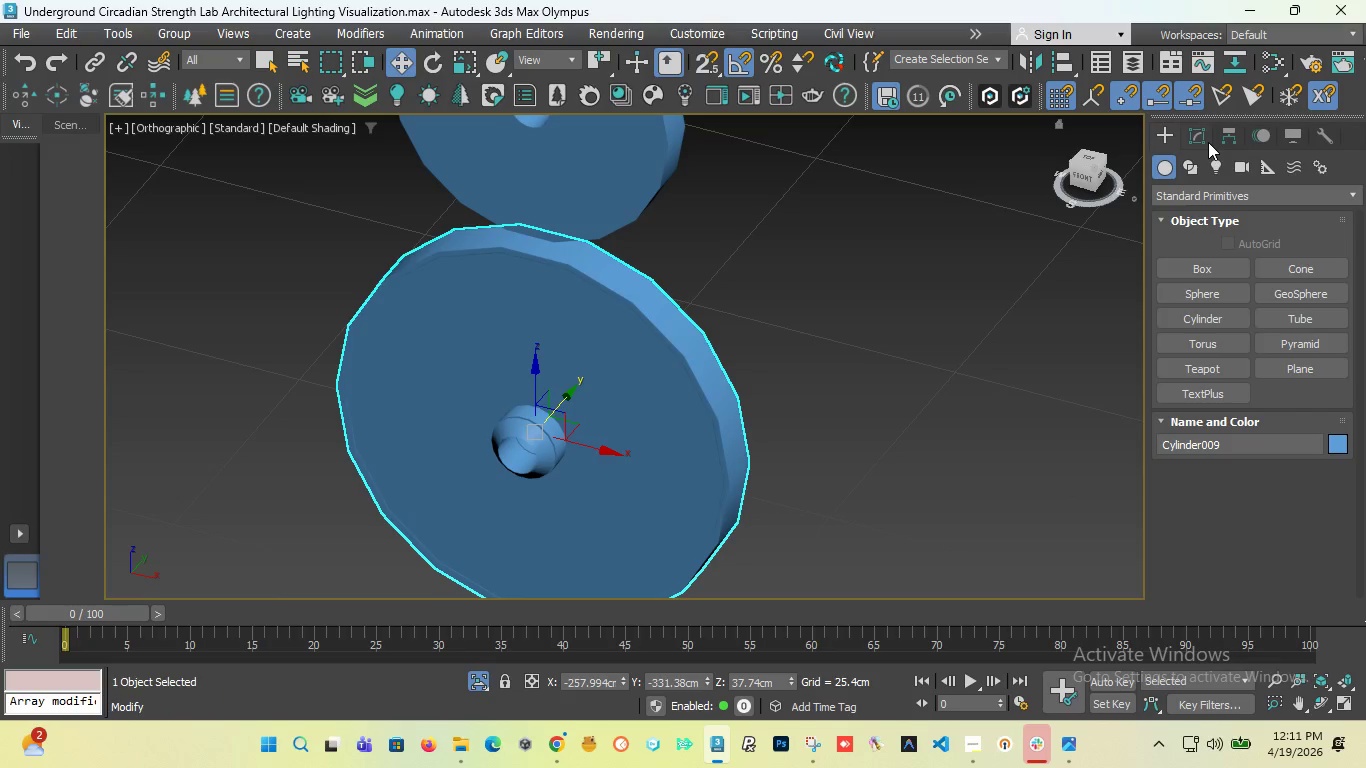 
left_click([1203, 137])
 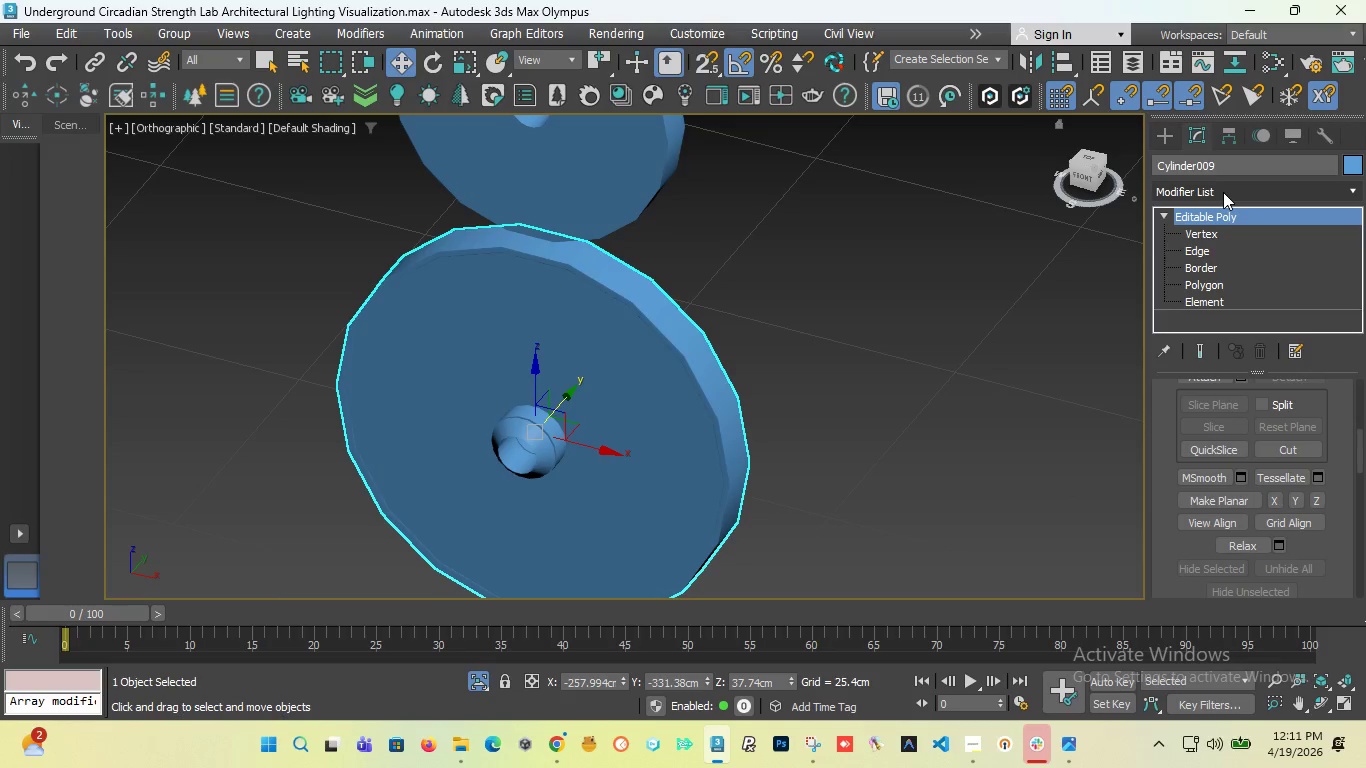 
left_click([1253, 188])
 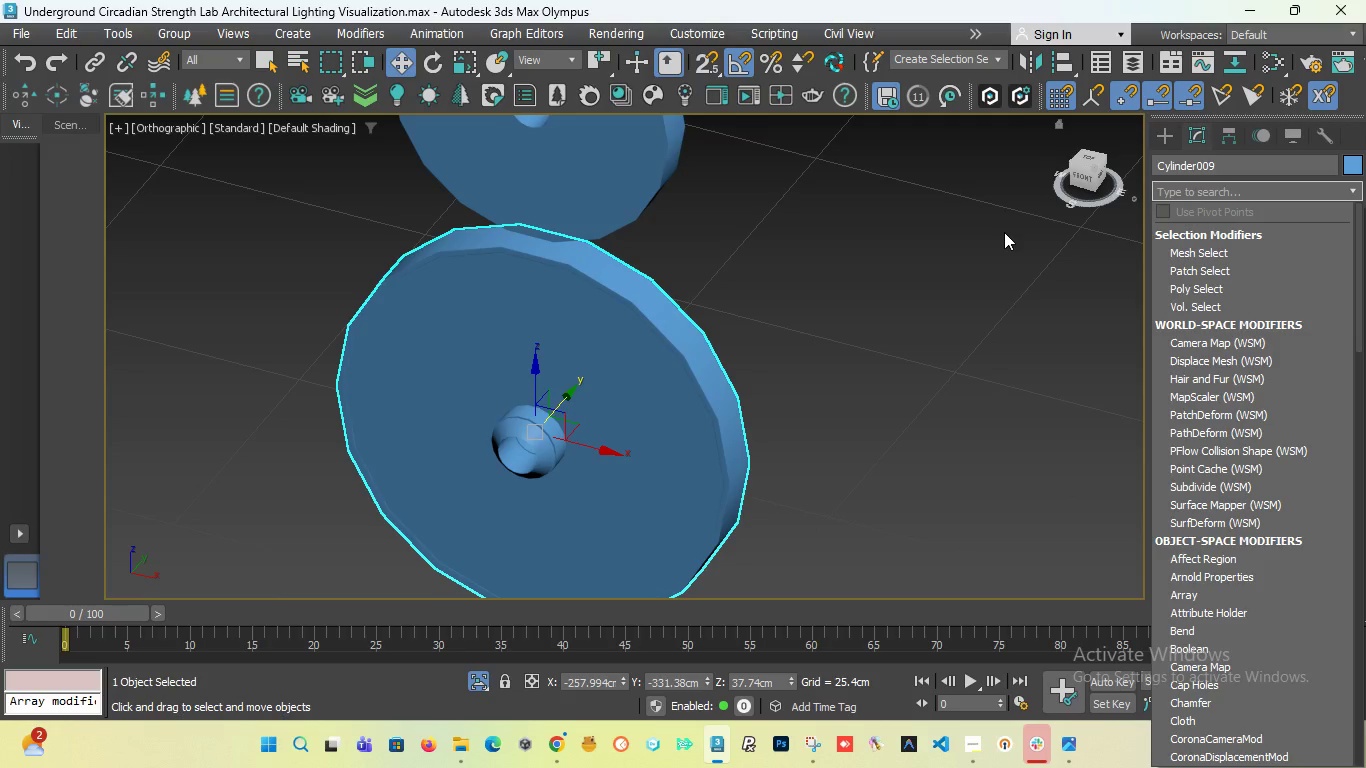 
type(me)
 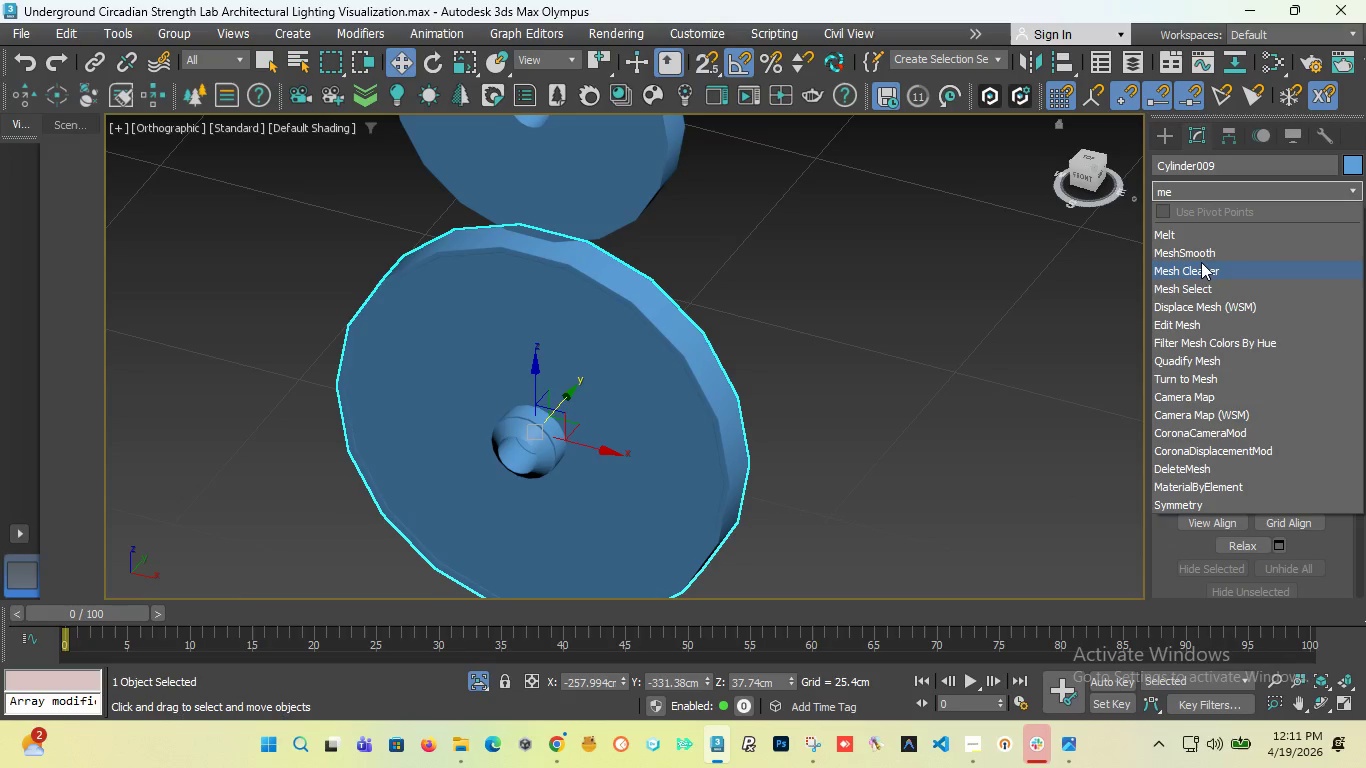 
left_click([1199, 258])
 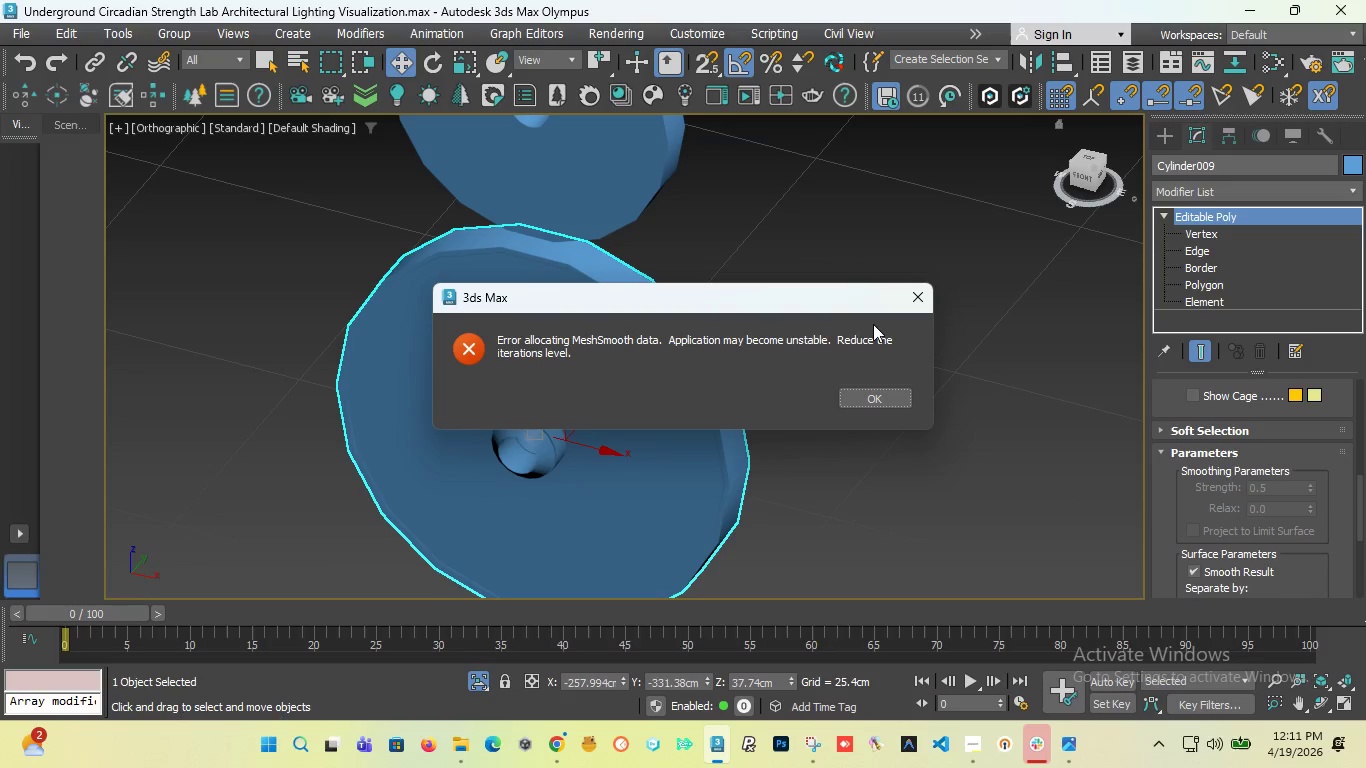 
left_click([924, 295])
 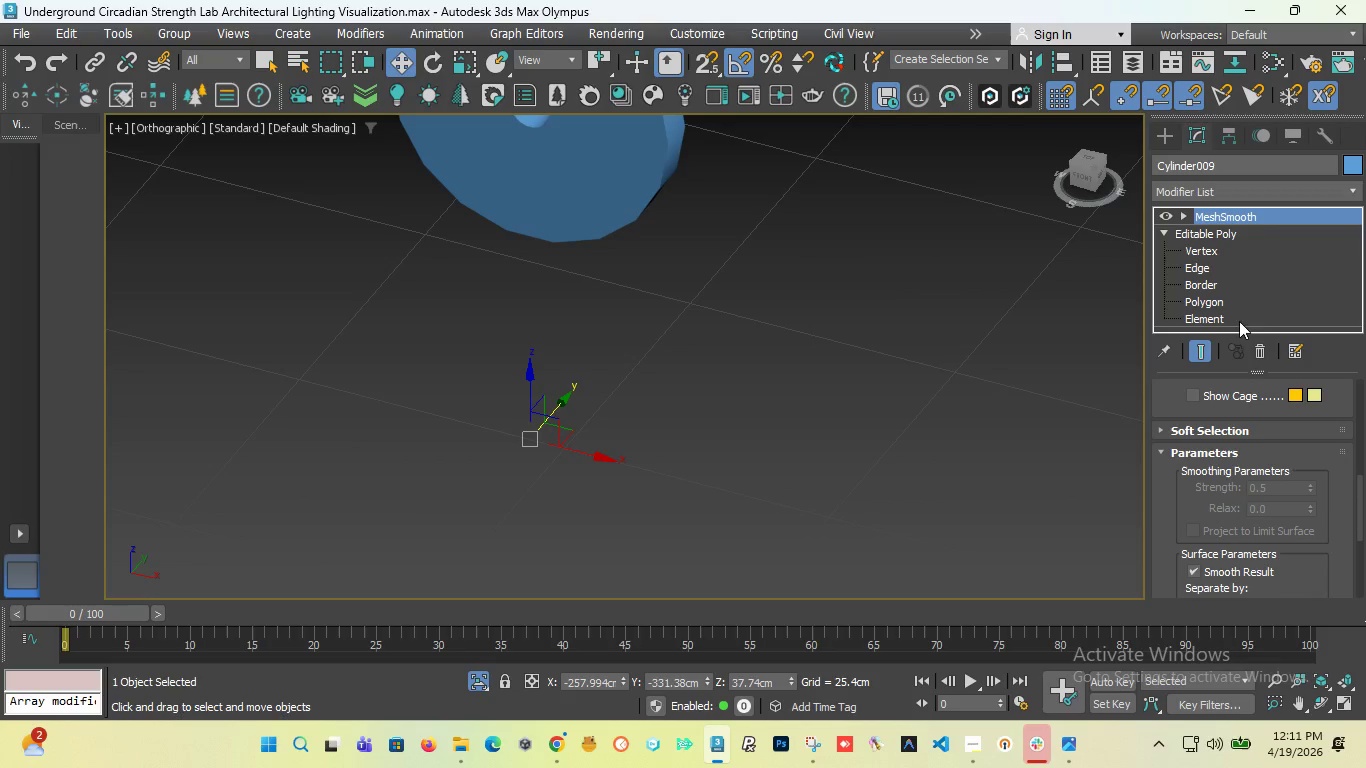 
left_click([1260, 352])
 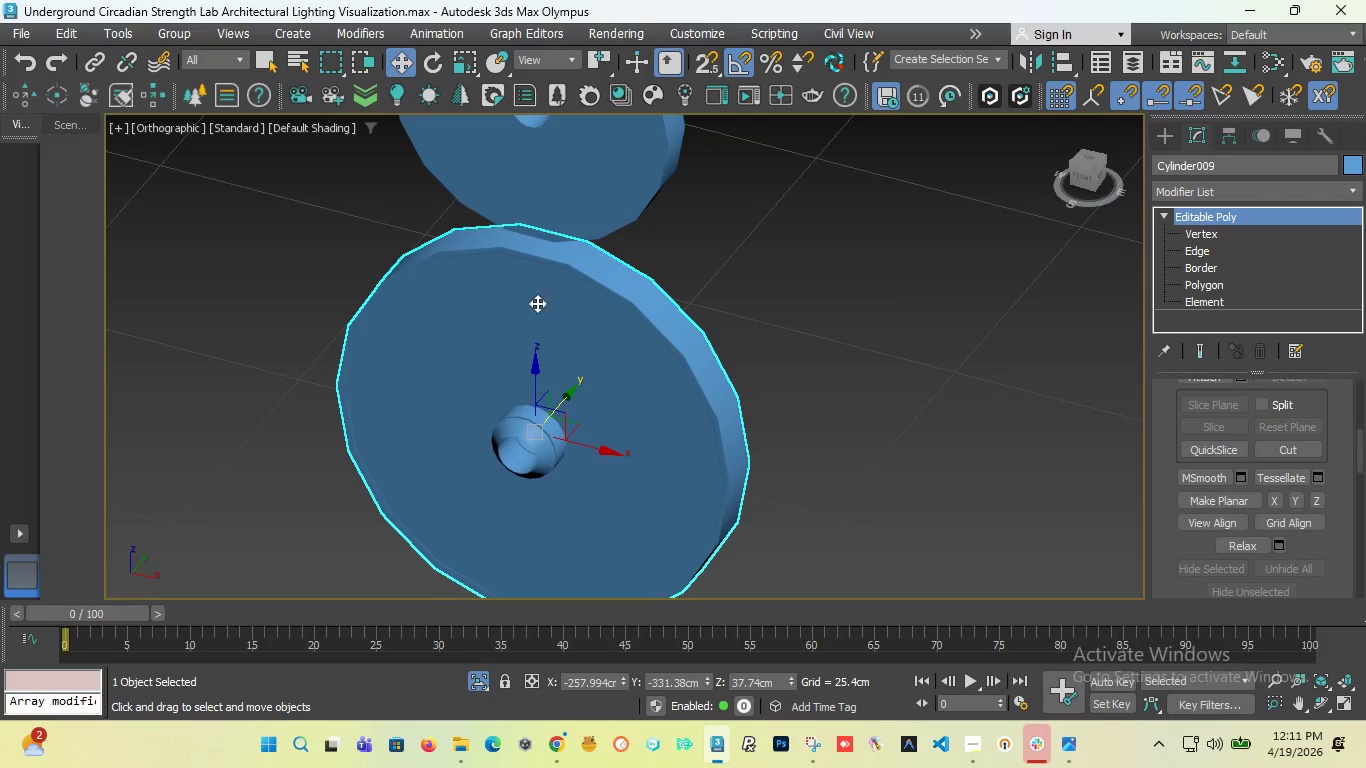 
scroll: coordinate [521, 404], scroll_direction: up, amount: 1.0
 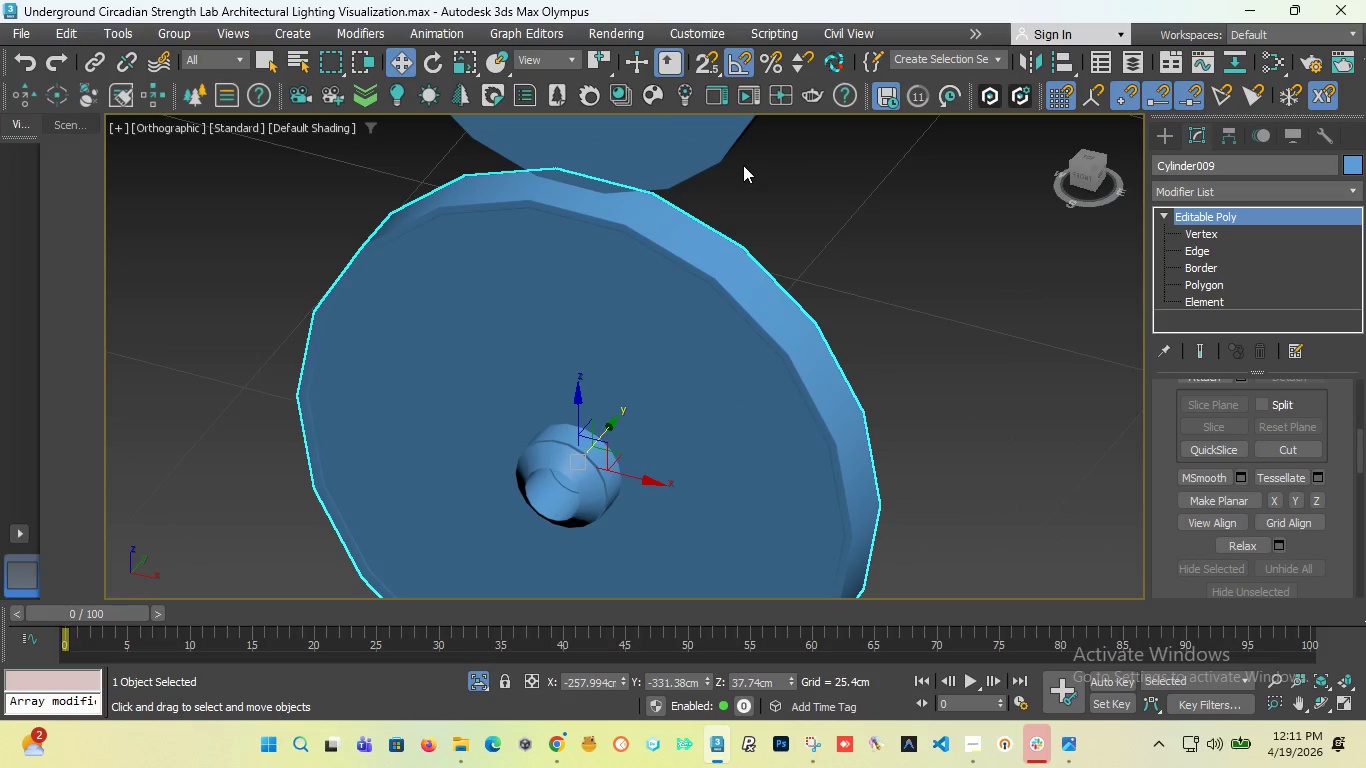 
scroll: coordinate [619, 307], scroll_direction: down, amount: 4.0
 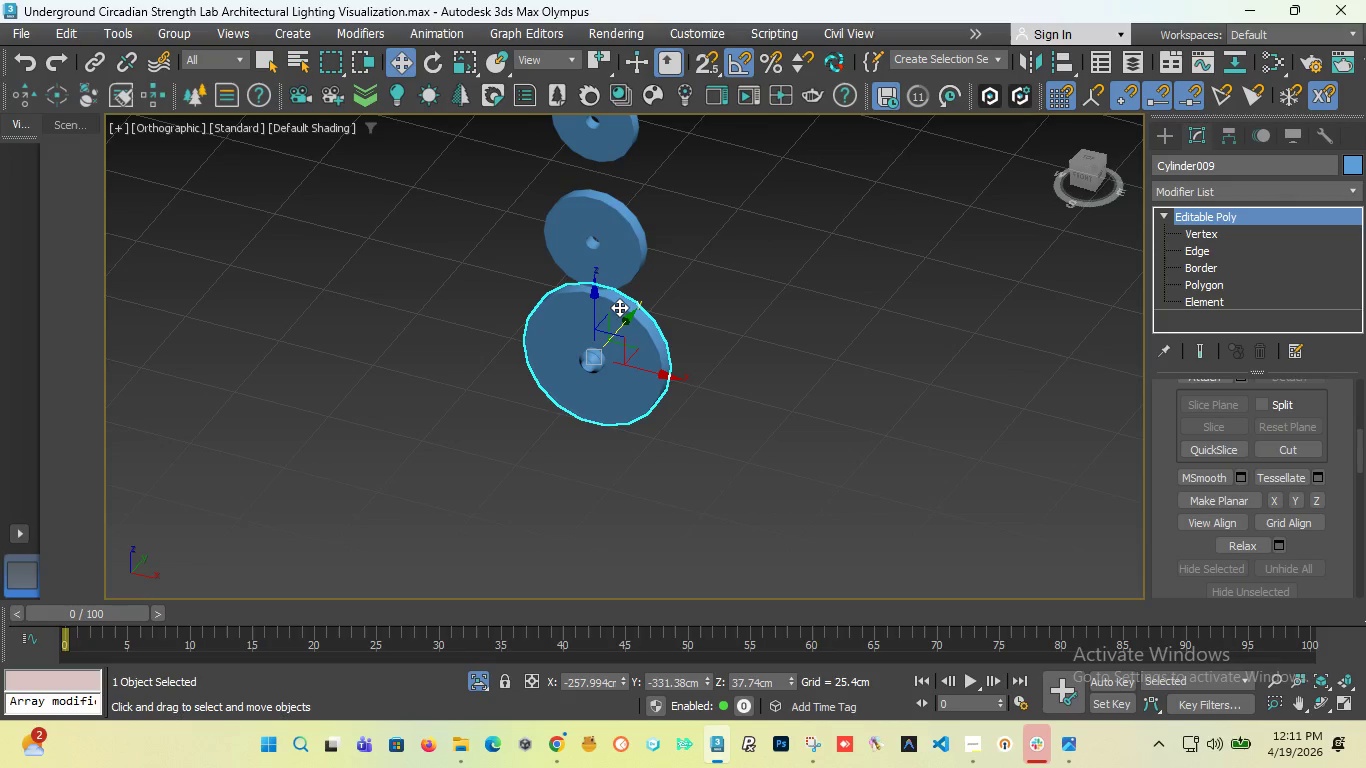 
key(F)
 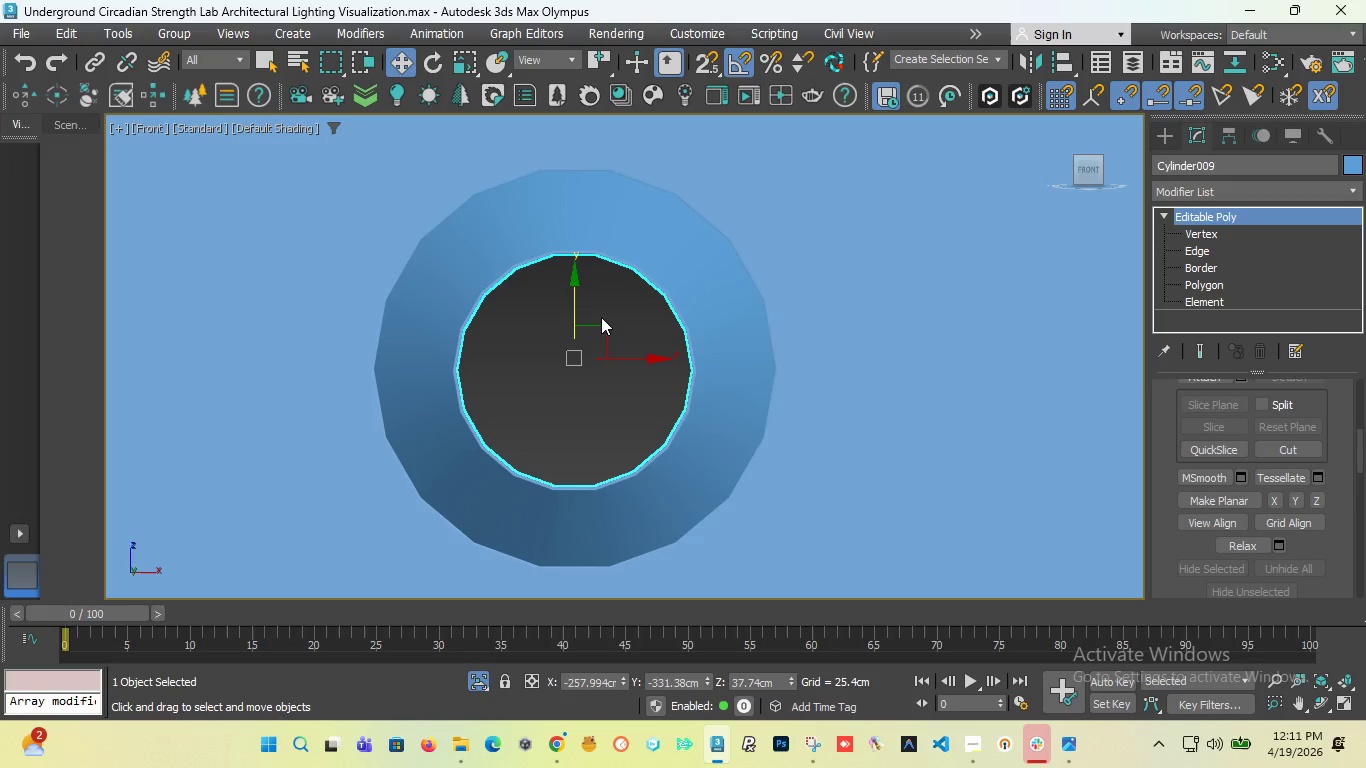 
scroll: coordinate [598, 331], scroll_direction: down, amount: 8.0
 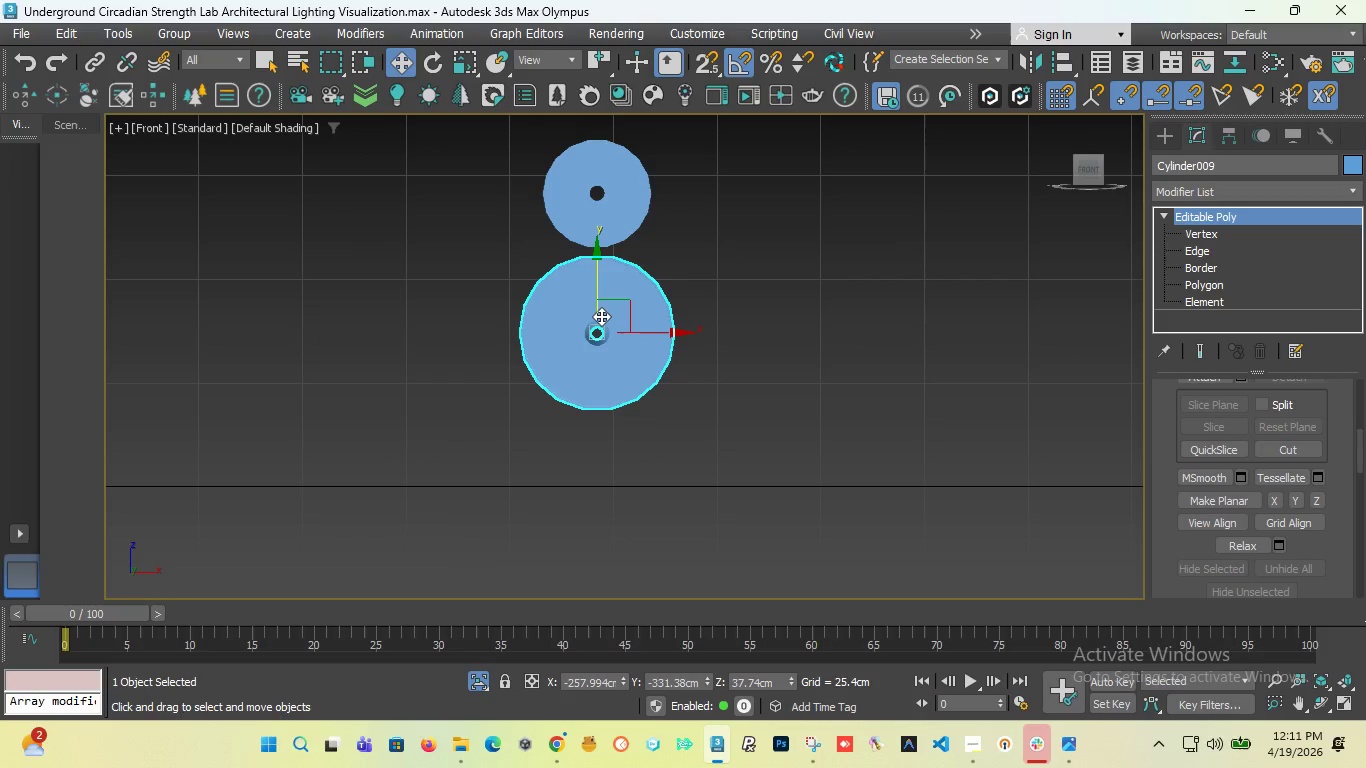 
hold_key(key=ShiftLeft, duration=3.52)
left_click_drag(start_coordinate=[599, 281], to_coordinate=[606, 139])
 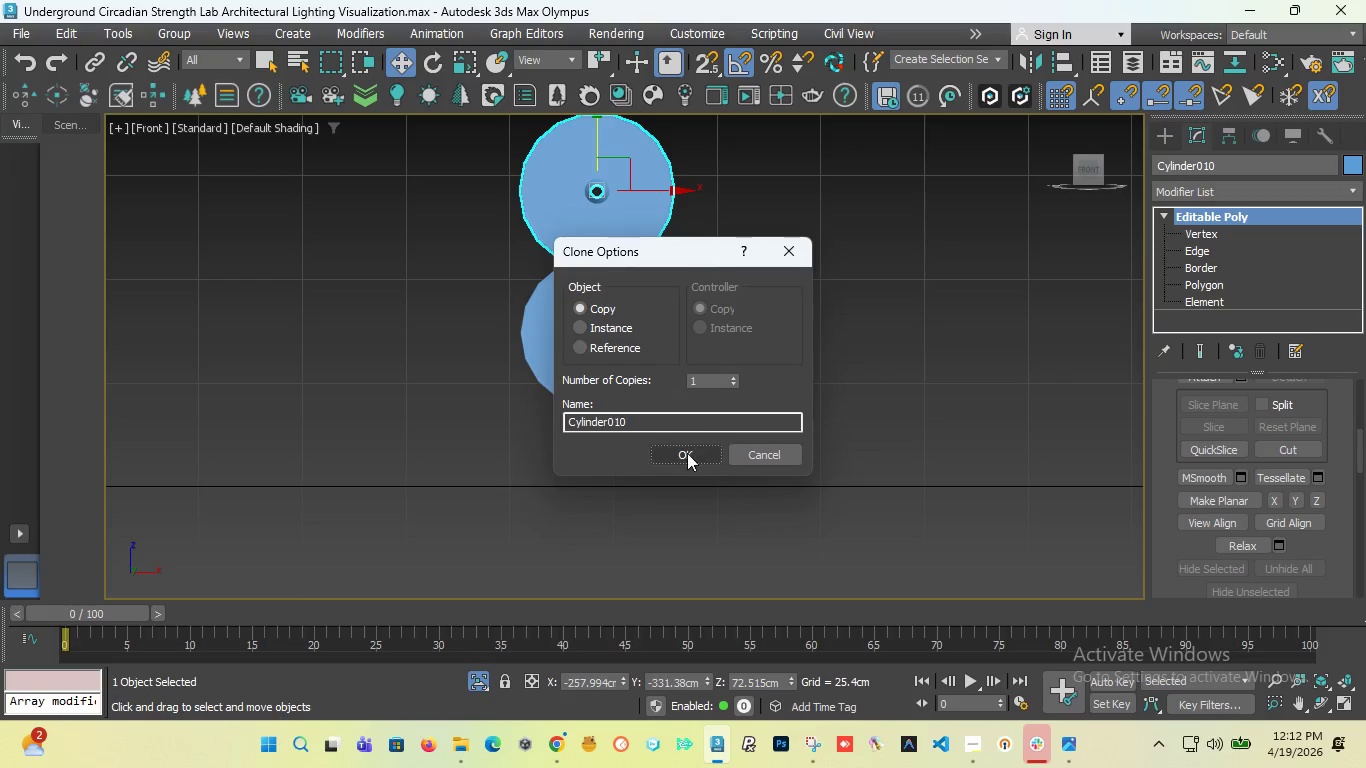 
left_click([687, 453])
 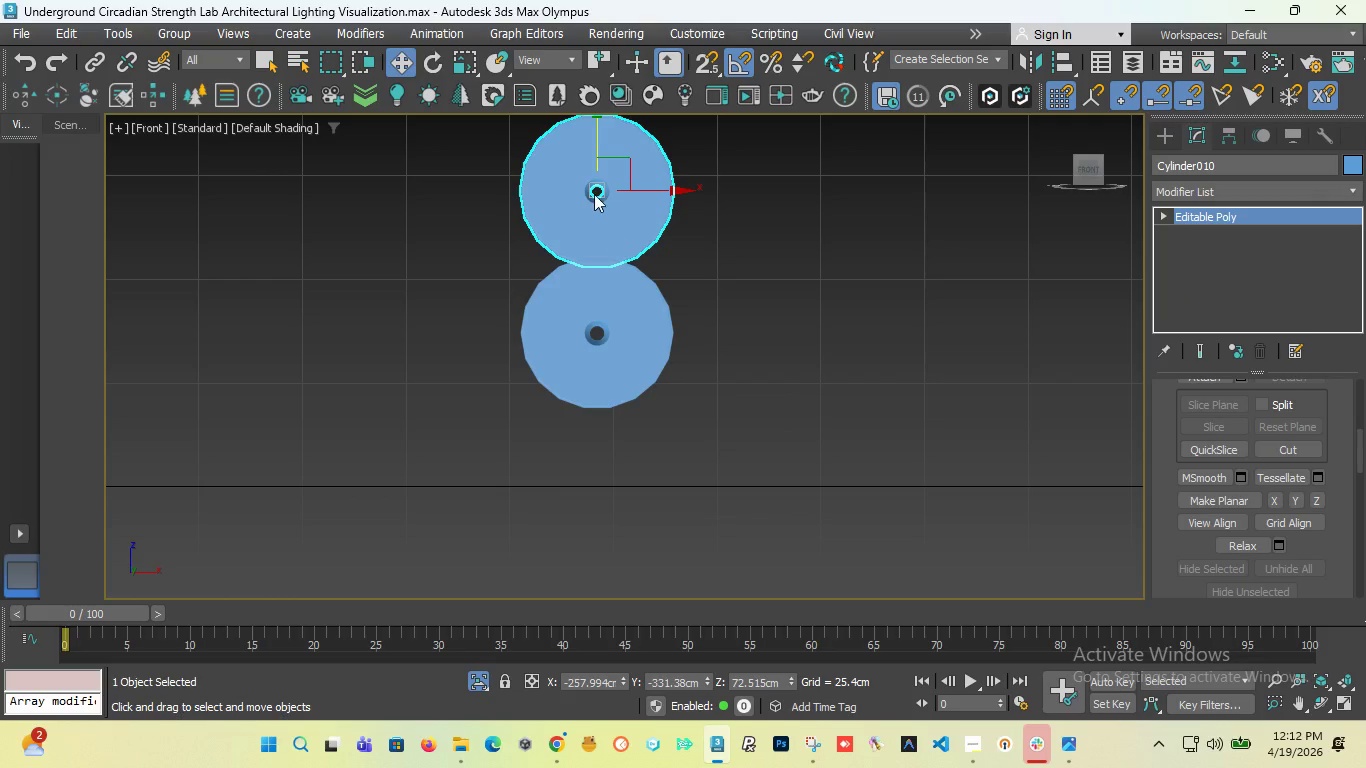 
scroll: coordinate [594, 194], scroll_direction: up, amount: 3.0
 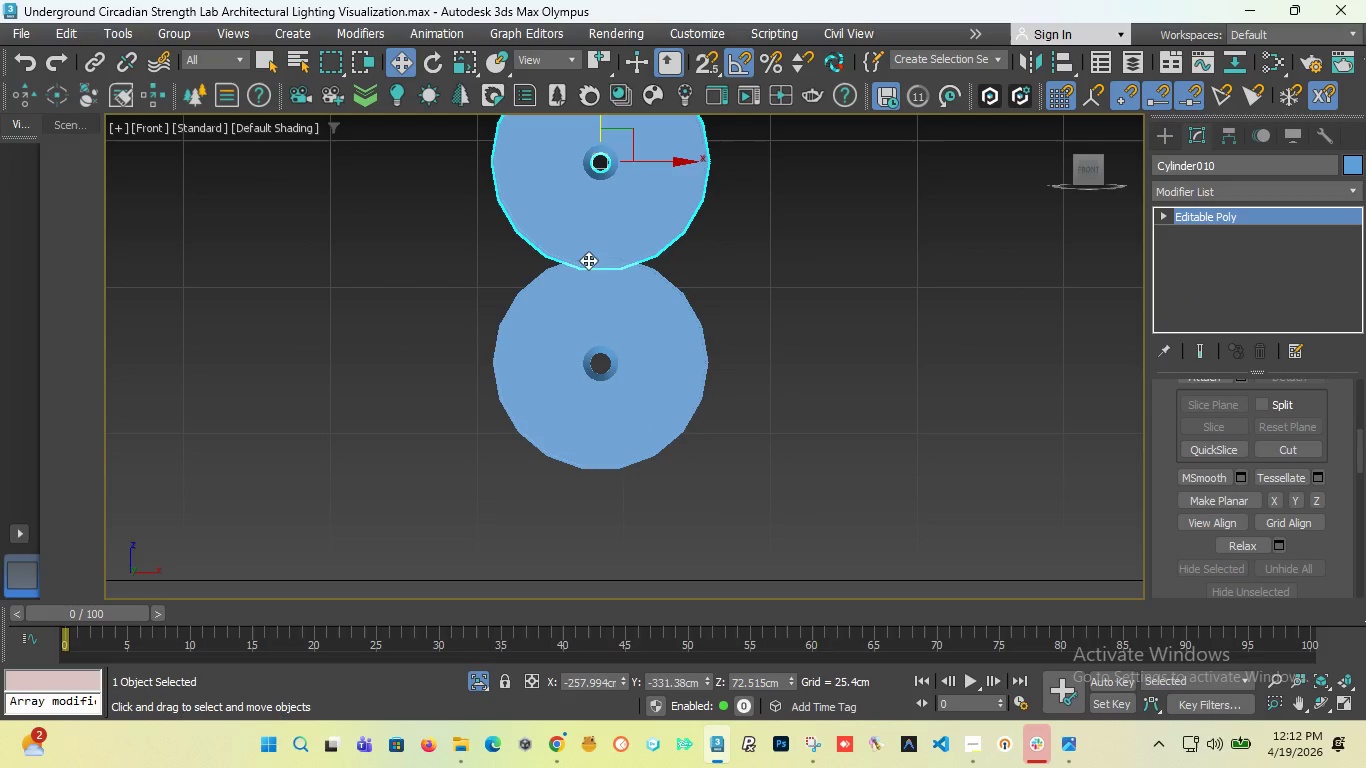 
scroll: coordinate [589, 263], scroll_direction: none, amount: 0.0
 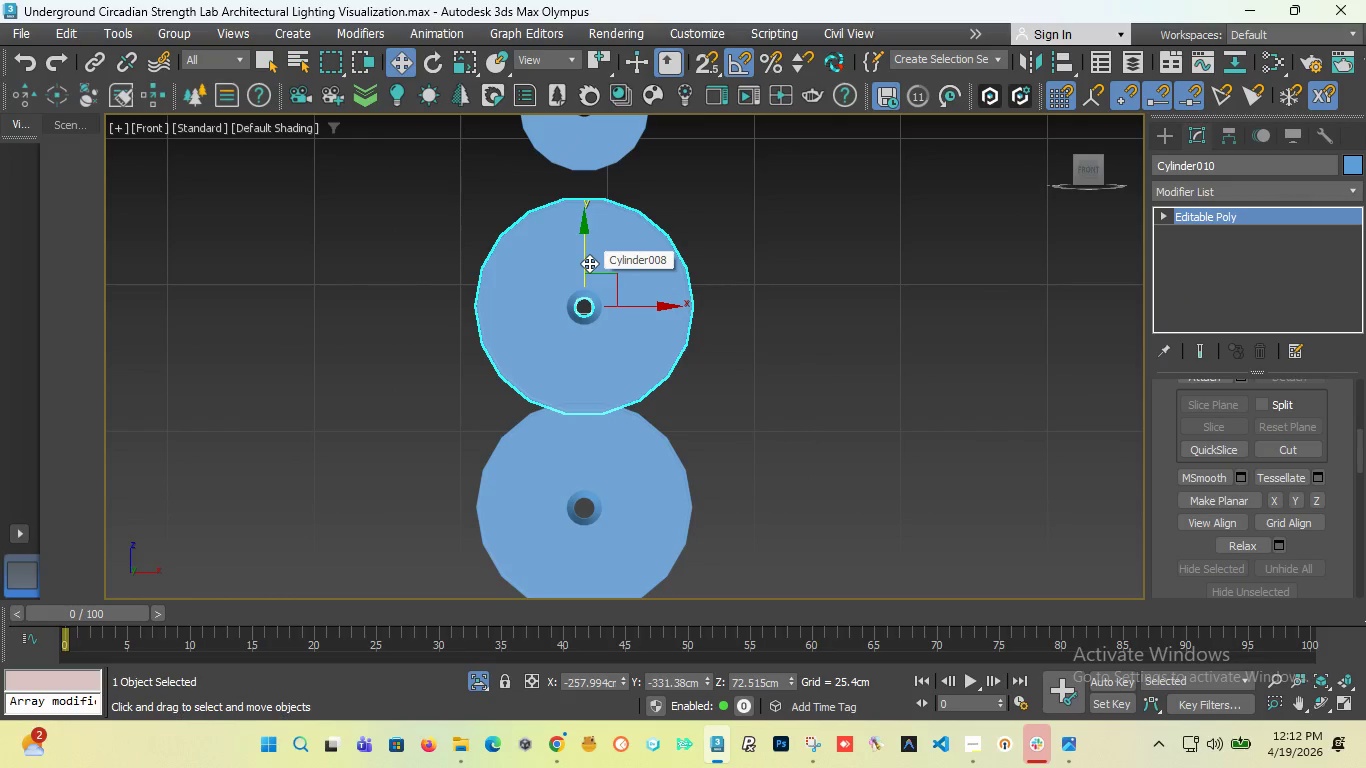 
key(F3)
 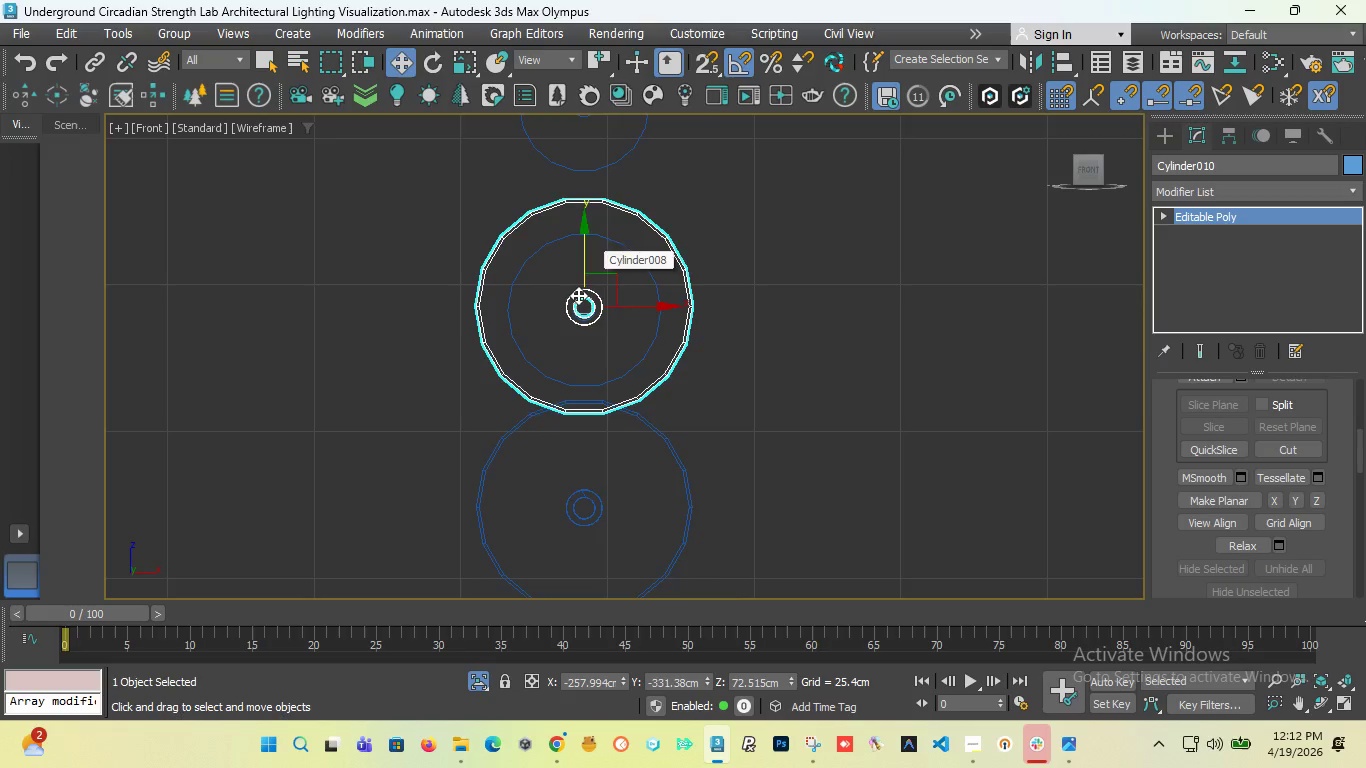 
scroll: coordinate [590, 289], scroll_direction: up, amount: 6.0
 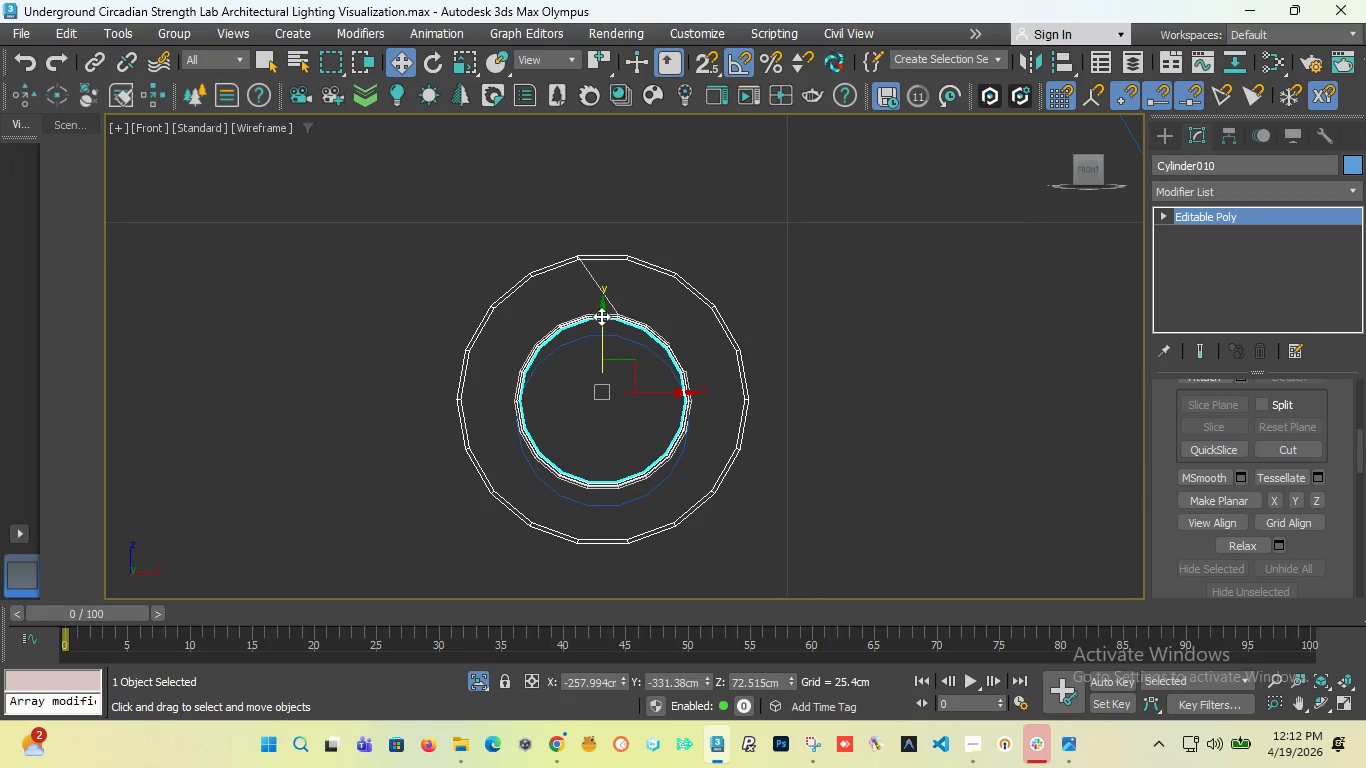 
left_click_drag(start_coordinate=[601, 314], to_coordinate=[601, 333])
 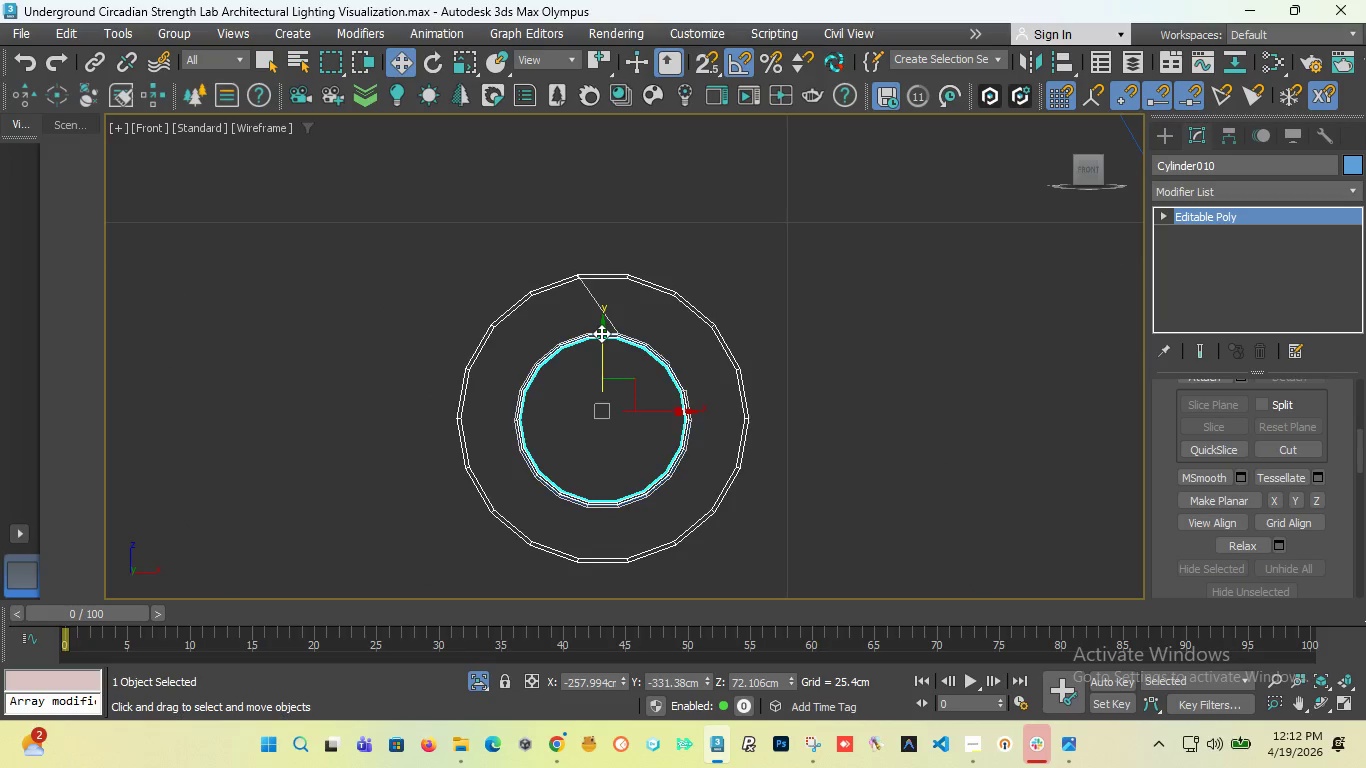 
scroll: coordinate [601, 333], scroll_direction: down, amount: 10.0
 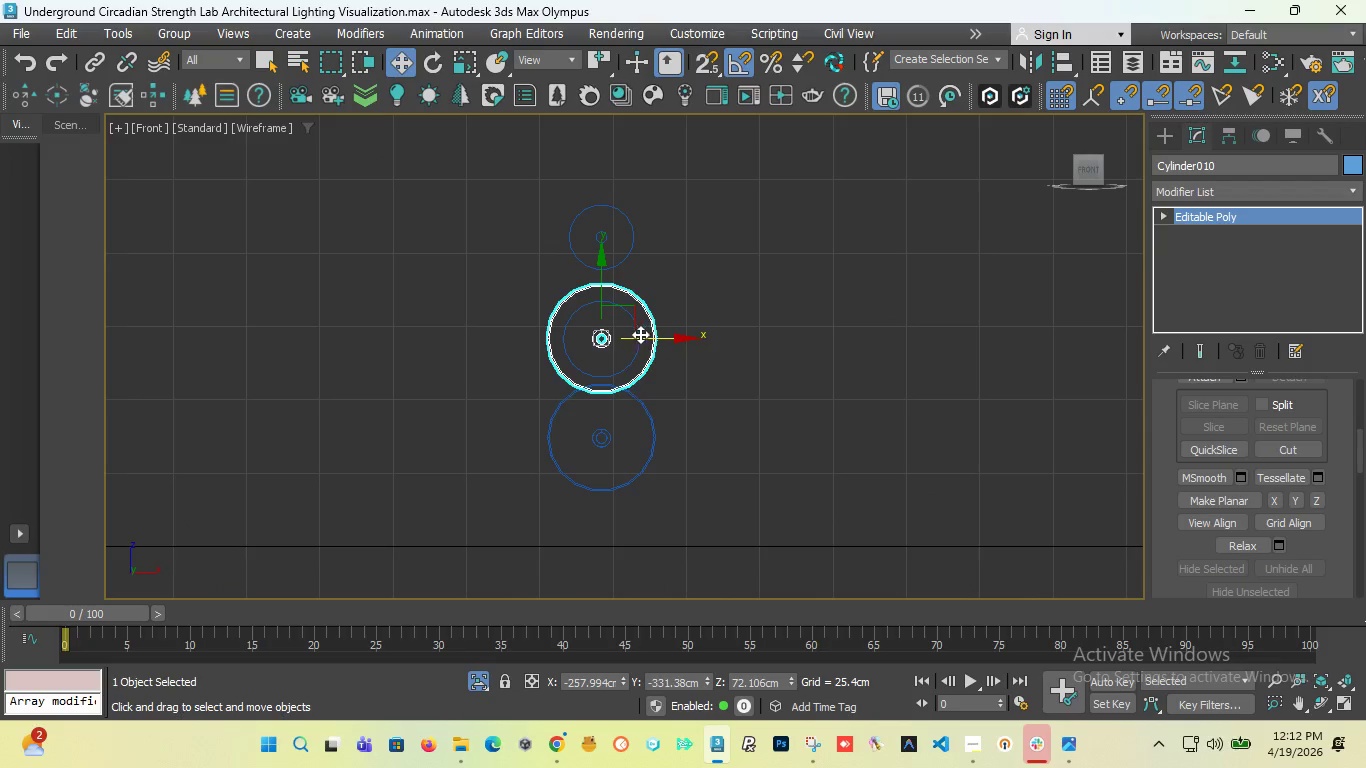 
scroll: coordinate [636, 332], scroll_direction: up, amount: 4.0
 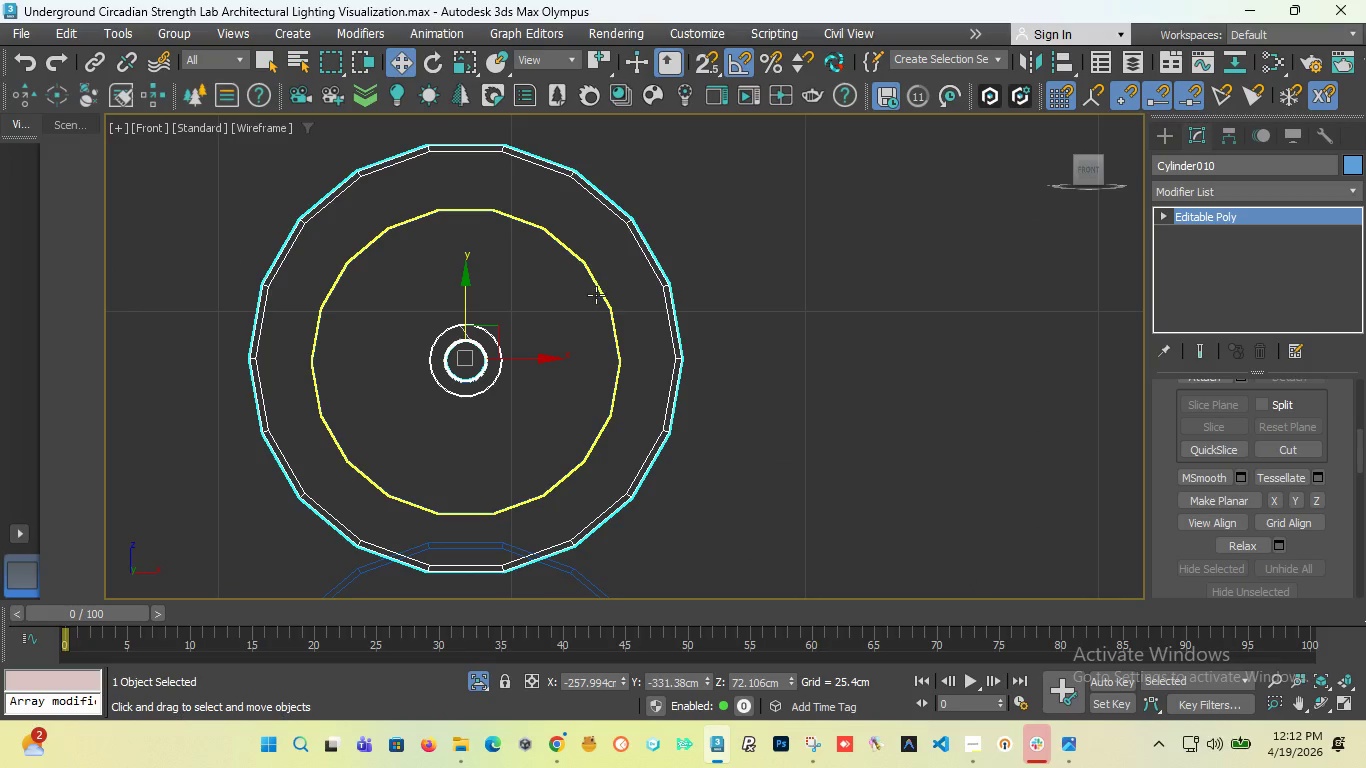 
left_click([596, 295])
 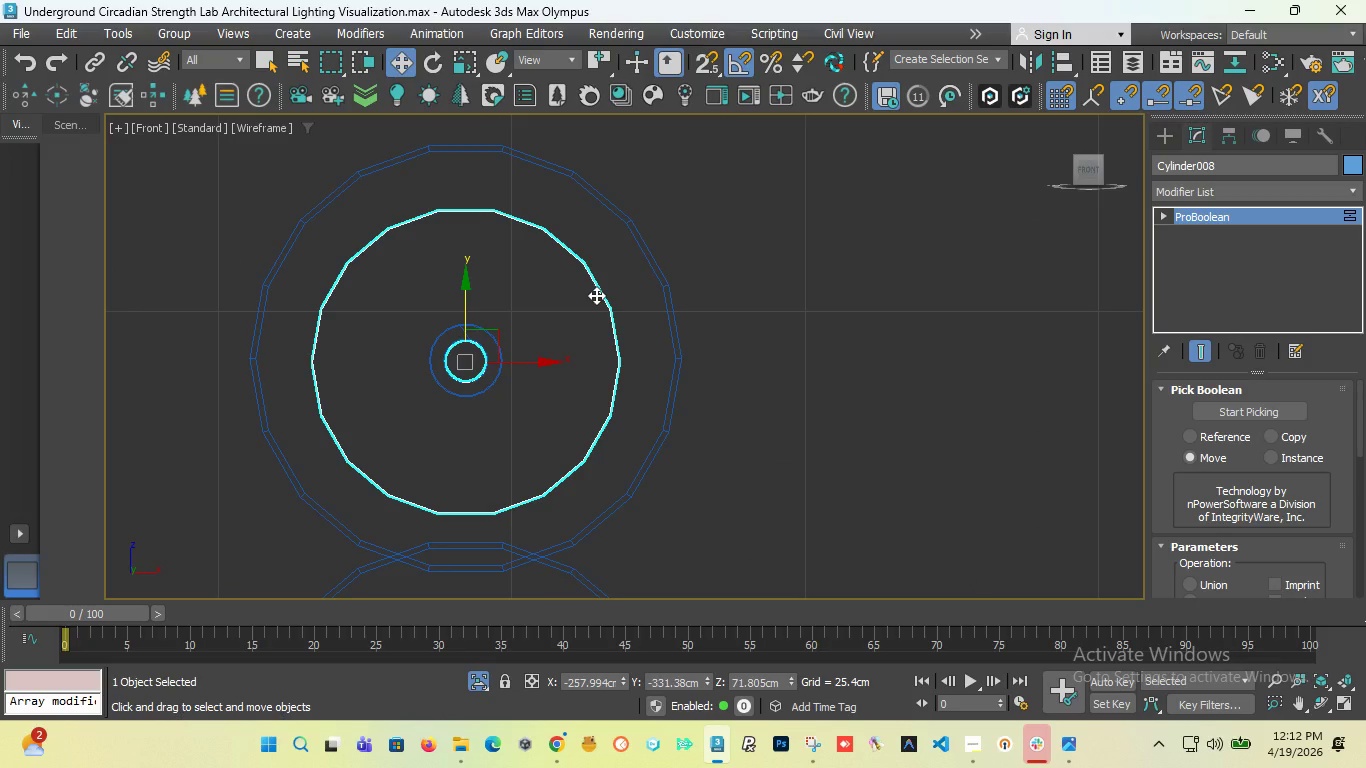 
key(Delete)
 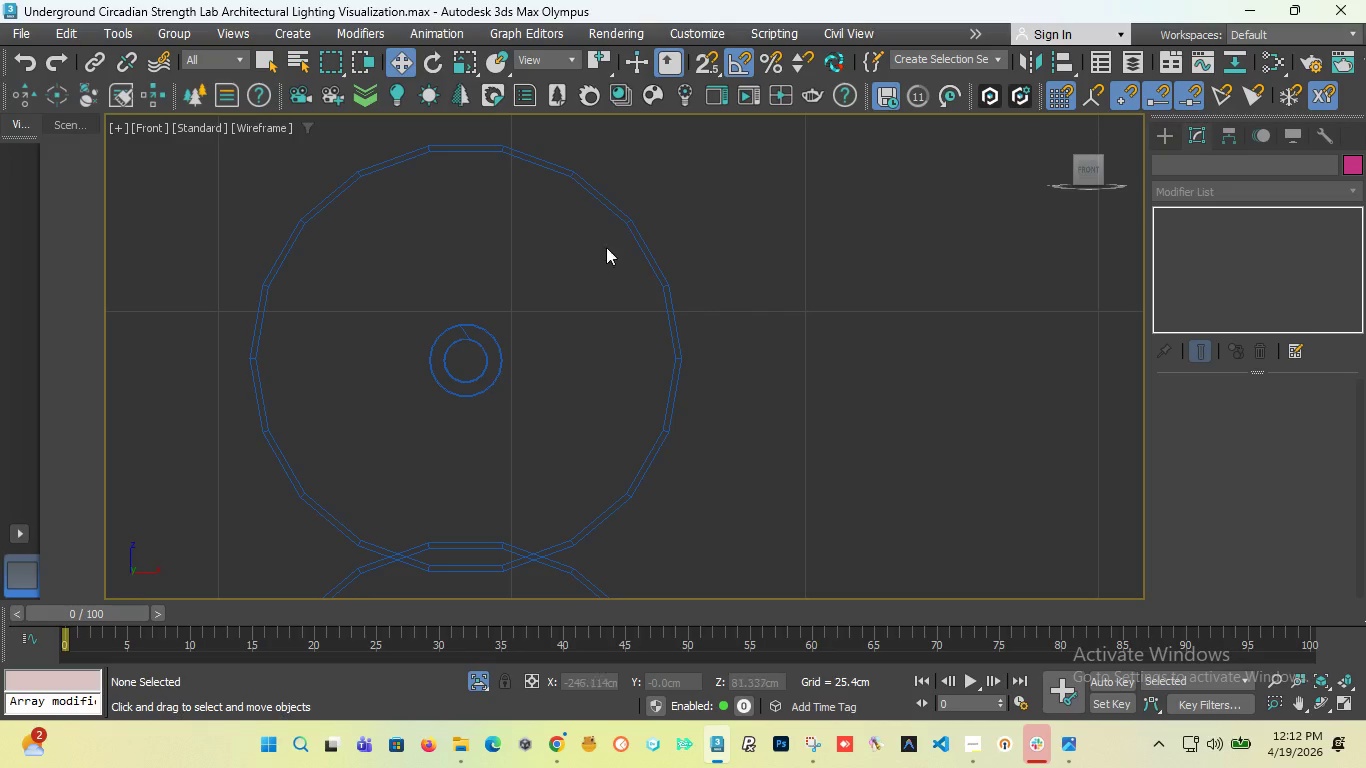 
left_click([622, 225])
 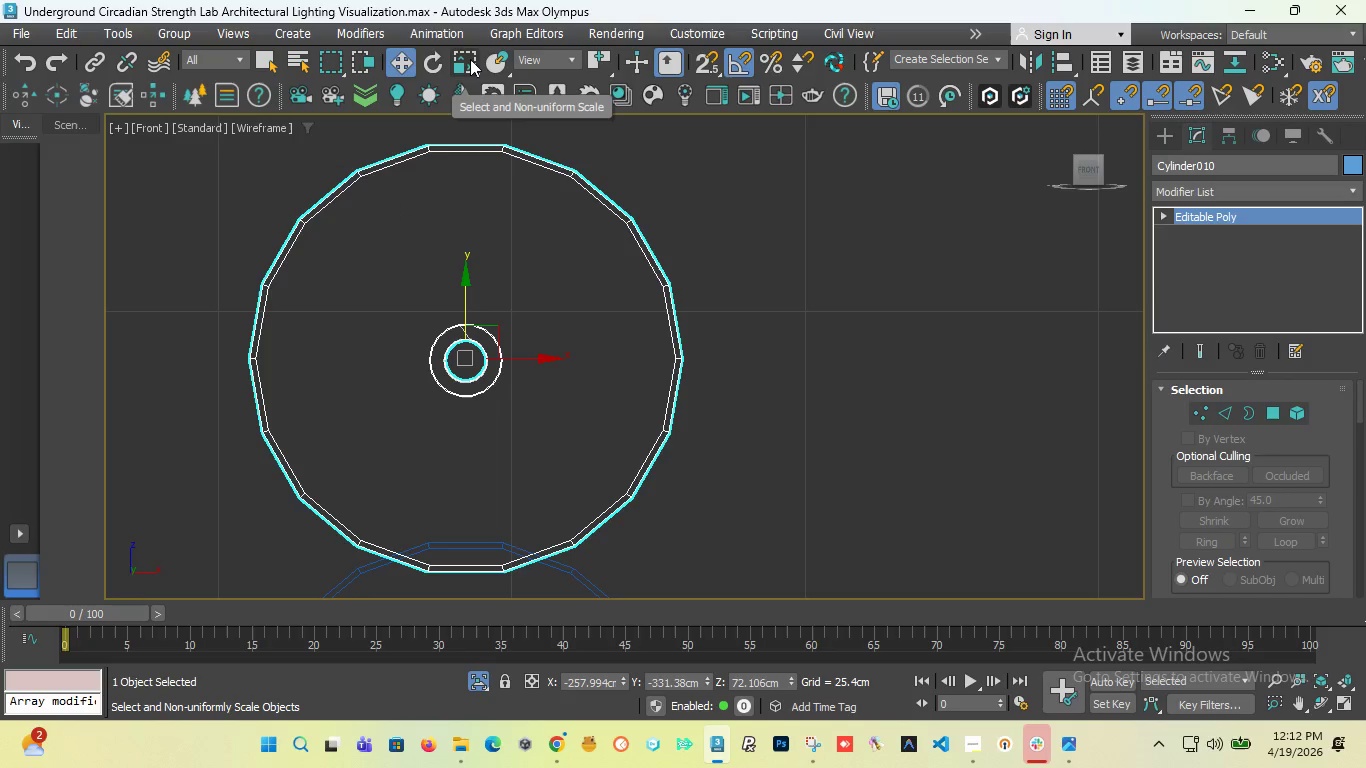 
left_click([464, 61])
 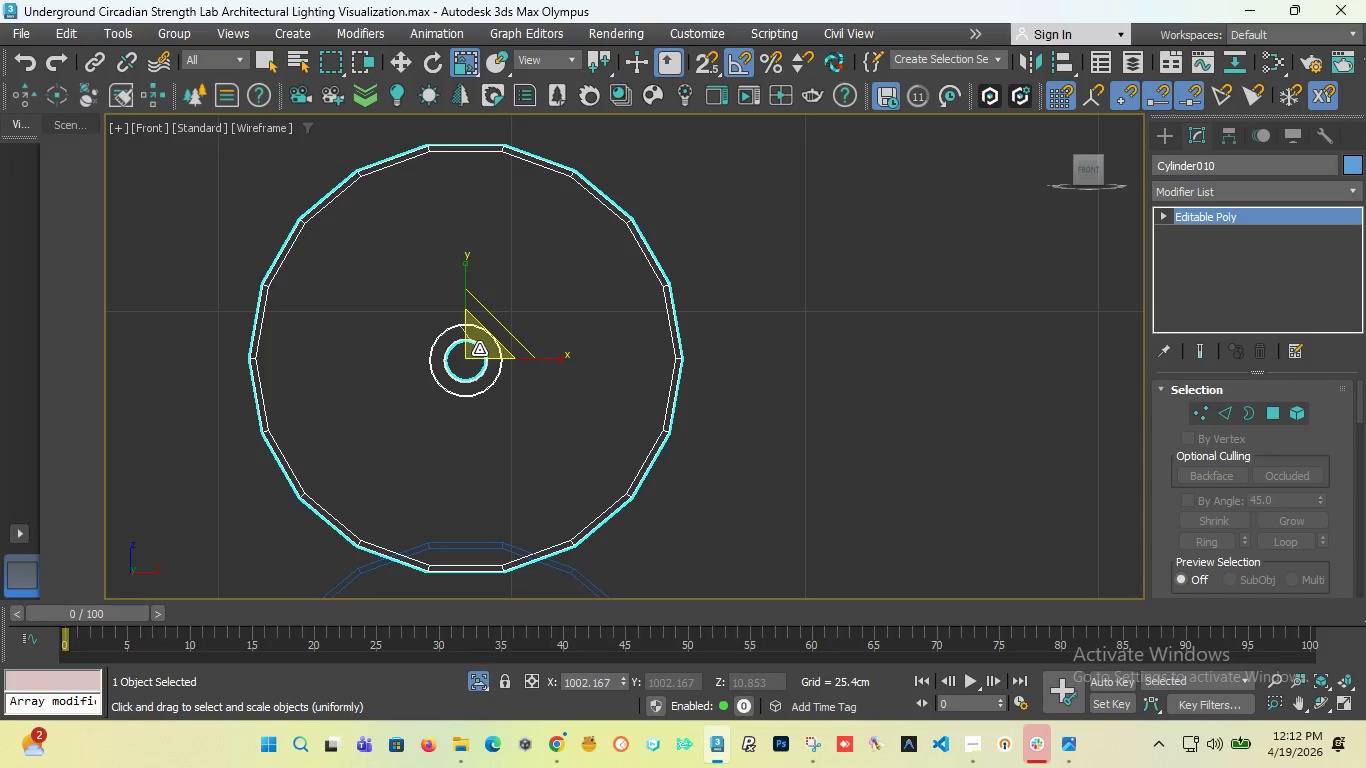 
left_click_drag(start_coordinate=[479, 349], to_coordinate=[469, 403])
 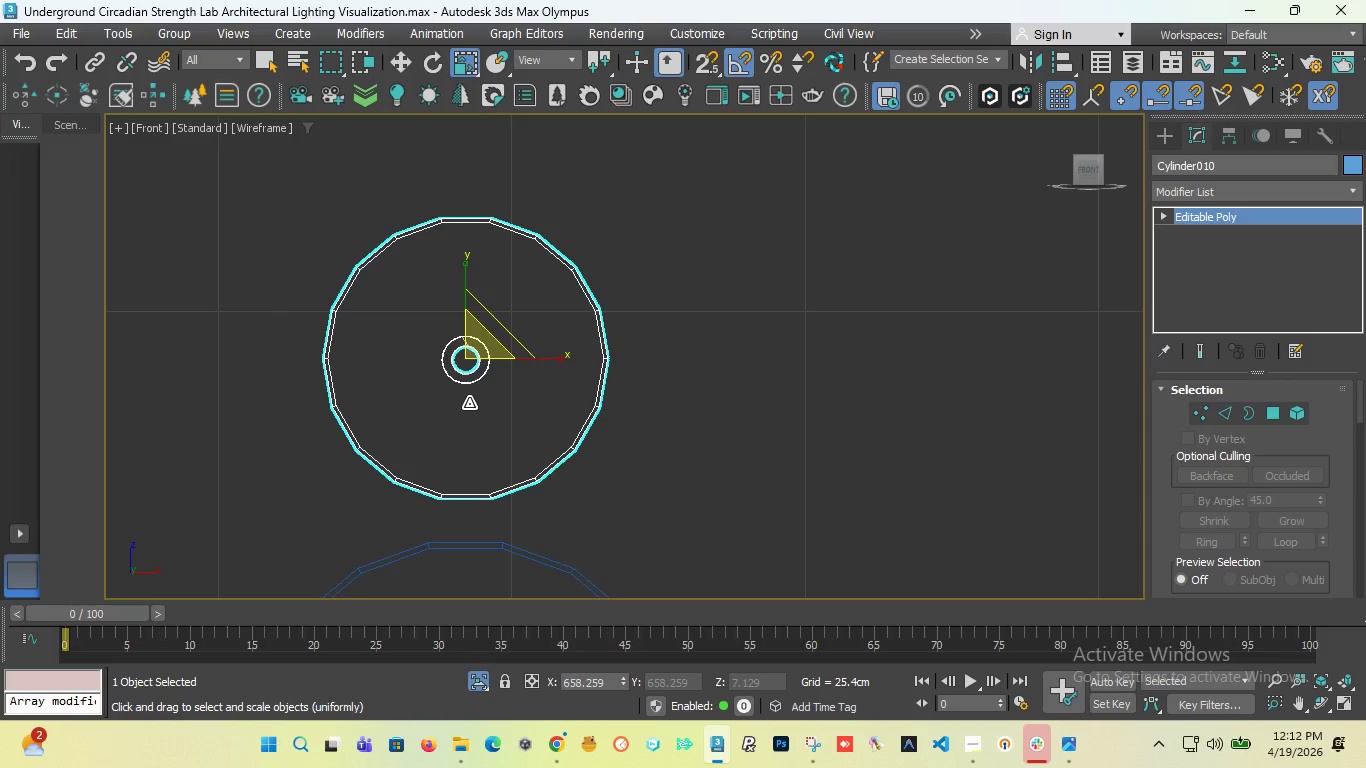 
wait(5.33)
 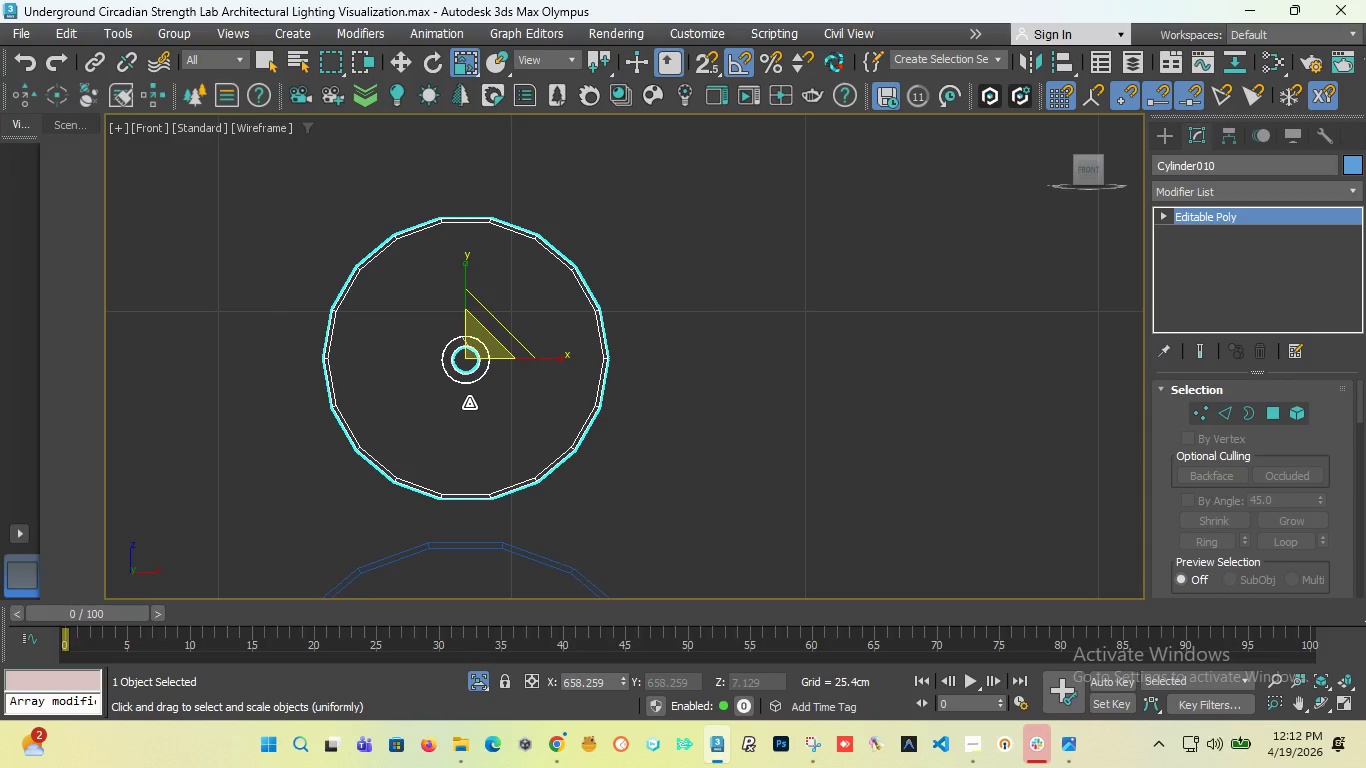 
left_click([481, 681])
 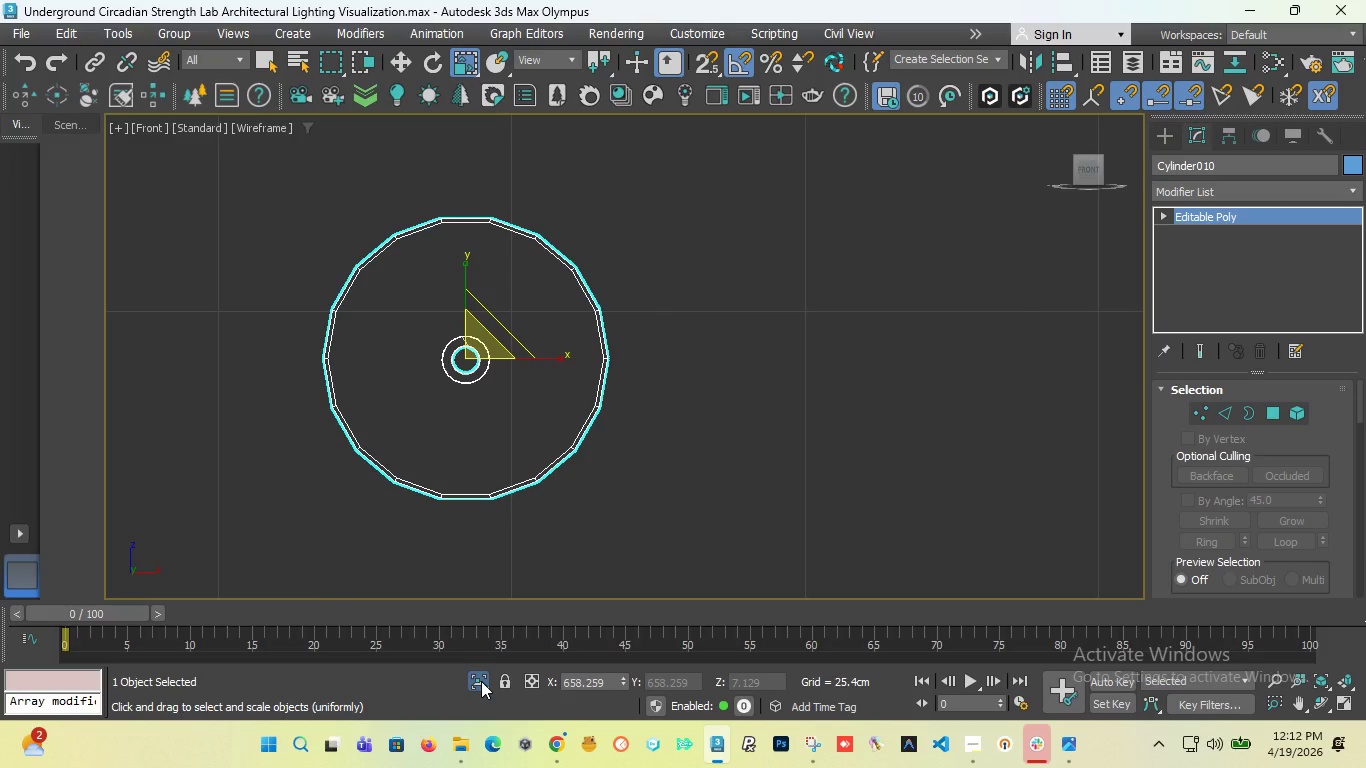 
left_click([481, 681])
 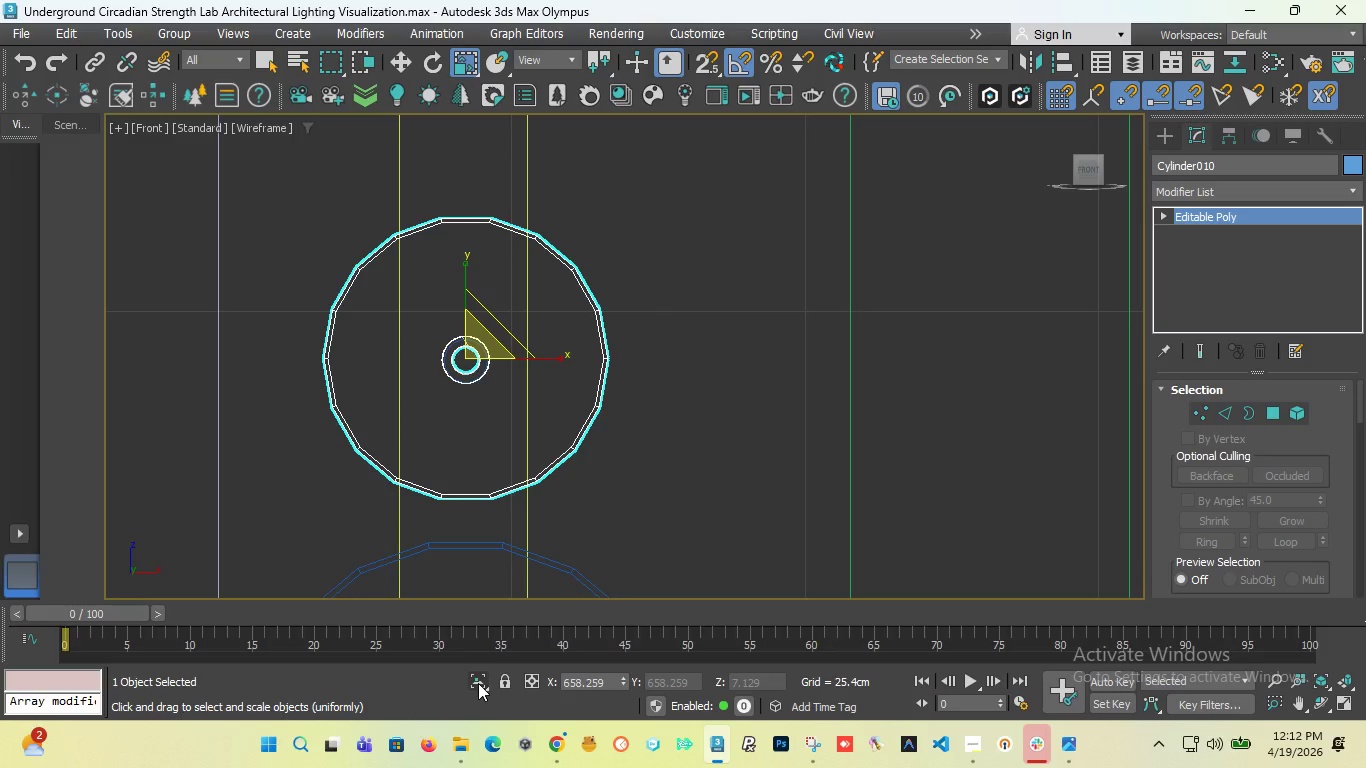 
scroll: coordinate [466, 366], scroll_direction: up, amount: 4.0
 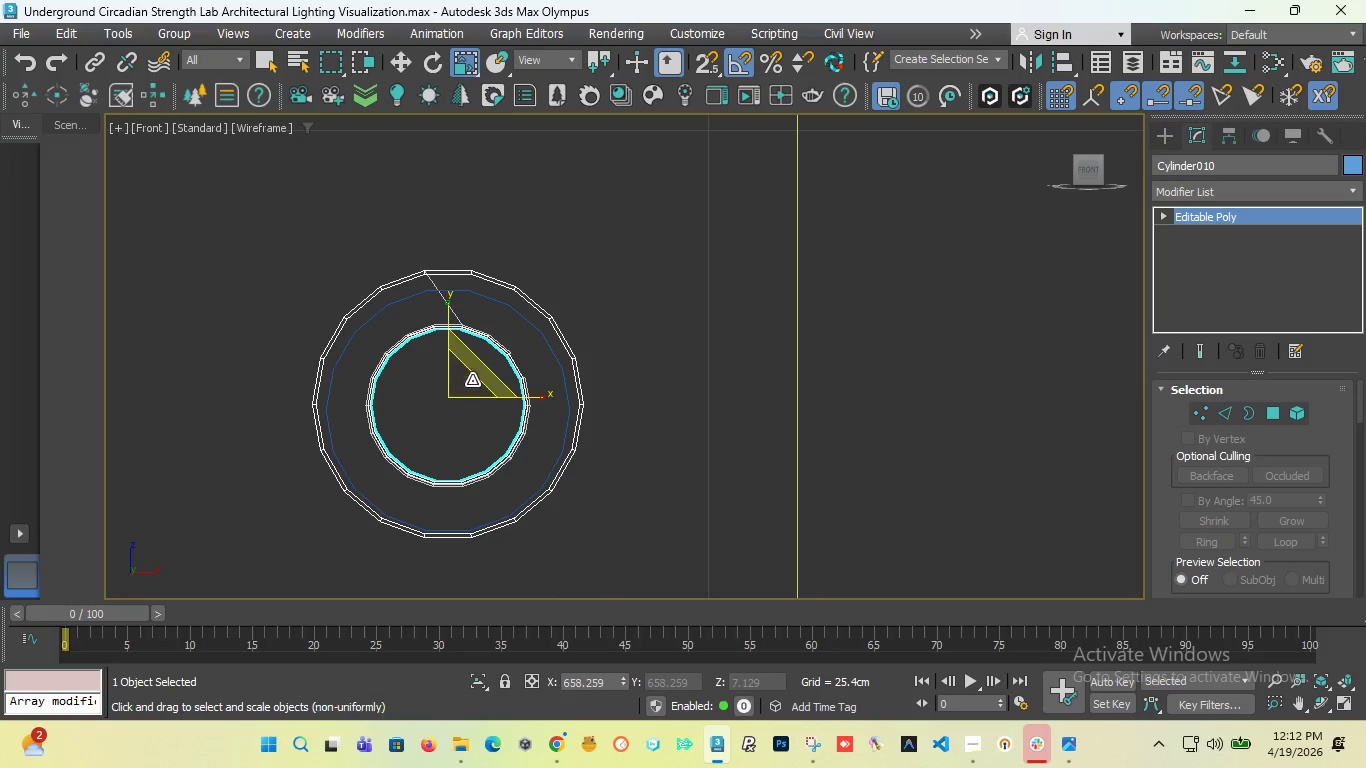 
left_click_drag(start_coordinate=[468, 380], to_coordinate=[493, 313])
 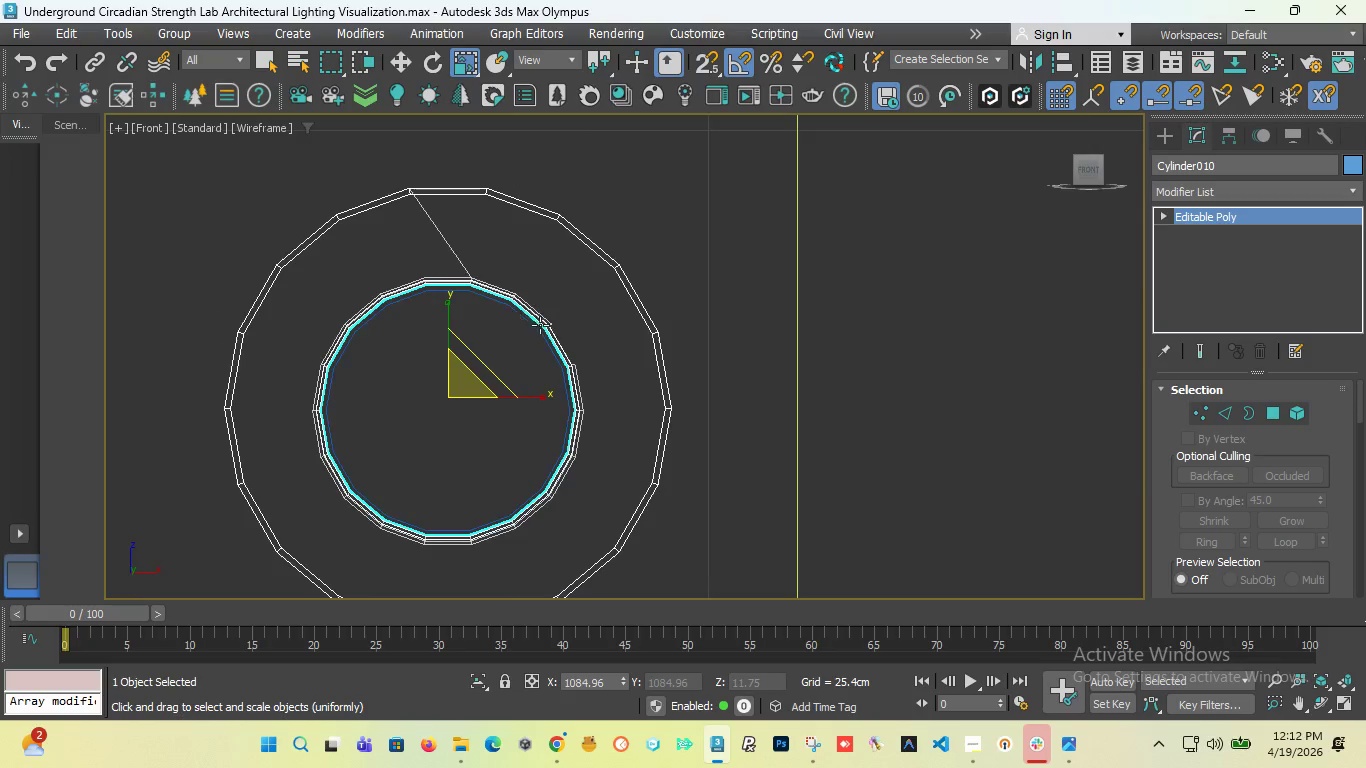 
scroll: coordinate [541, 329], scroll_direction: down, amount: 8.0
 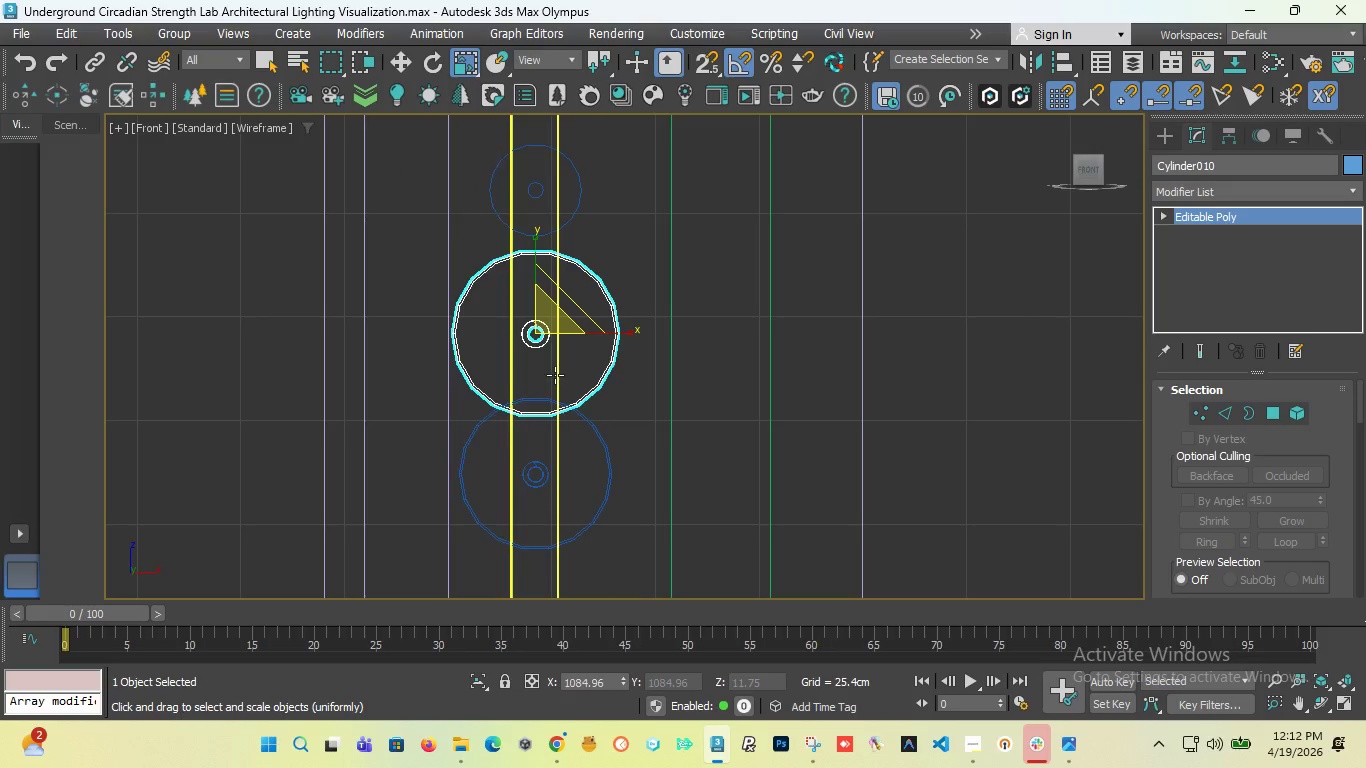 
scroll: coordinate [542, 337], scroll_direction: up, amount: 5.0
 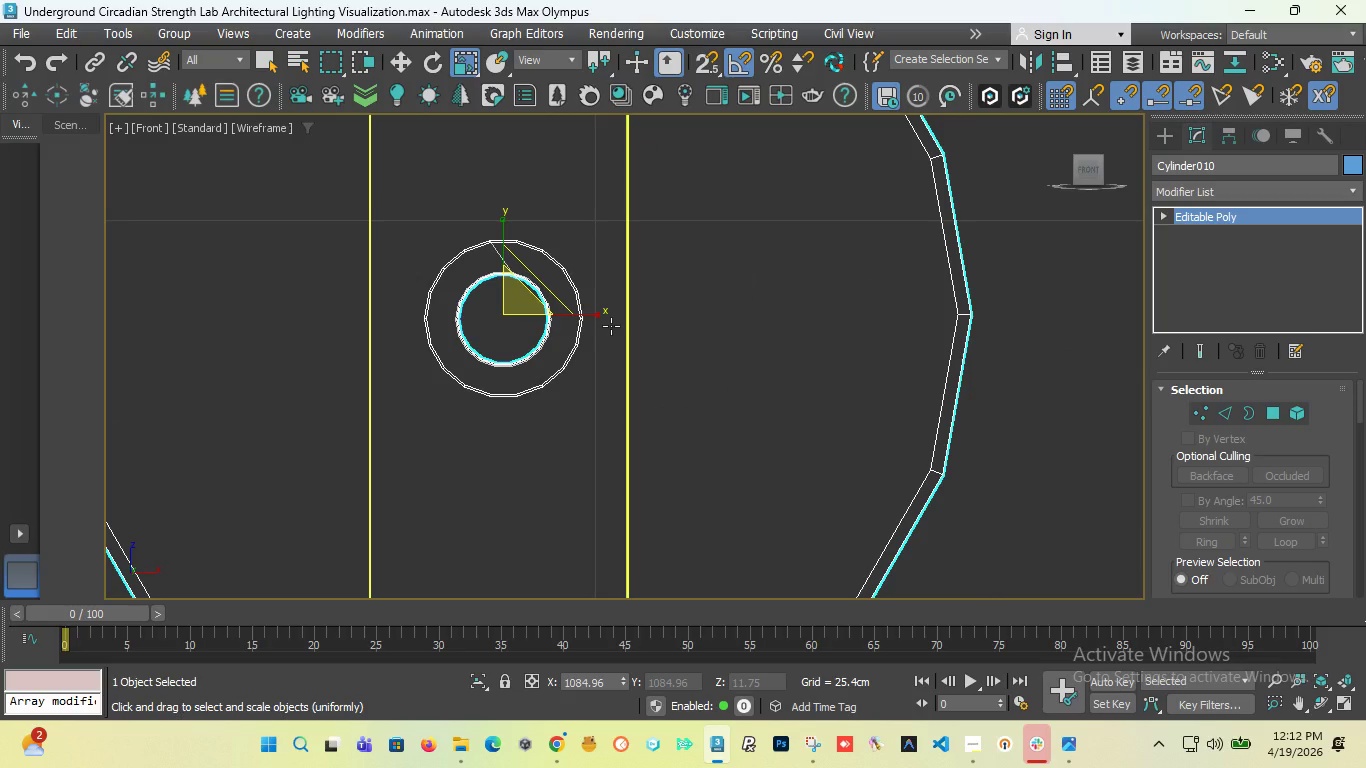 
wait(10.6)
 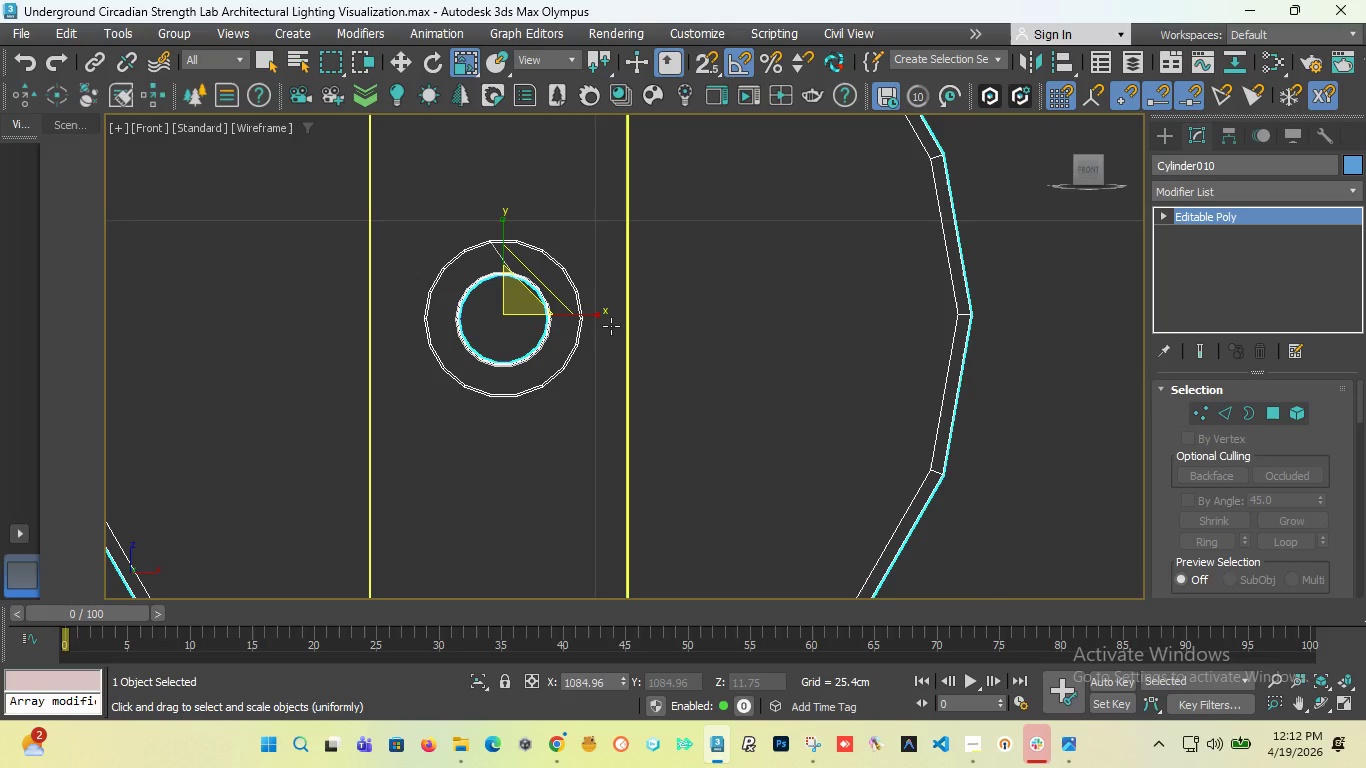 
key(Control+Z)
 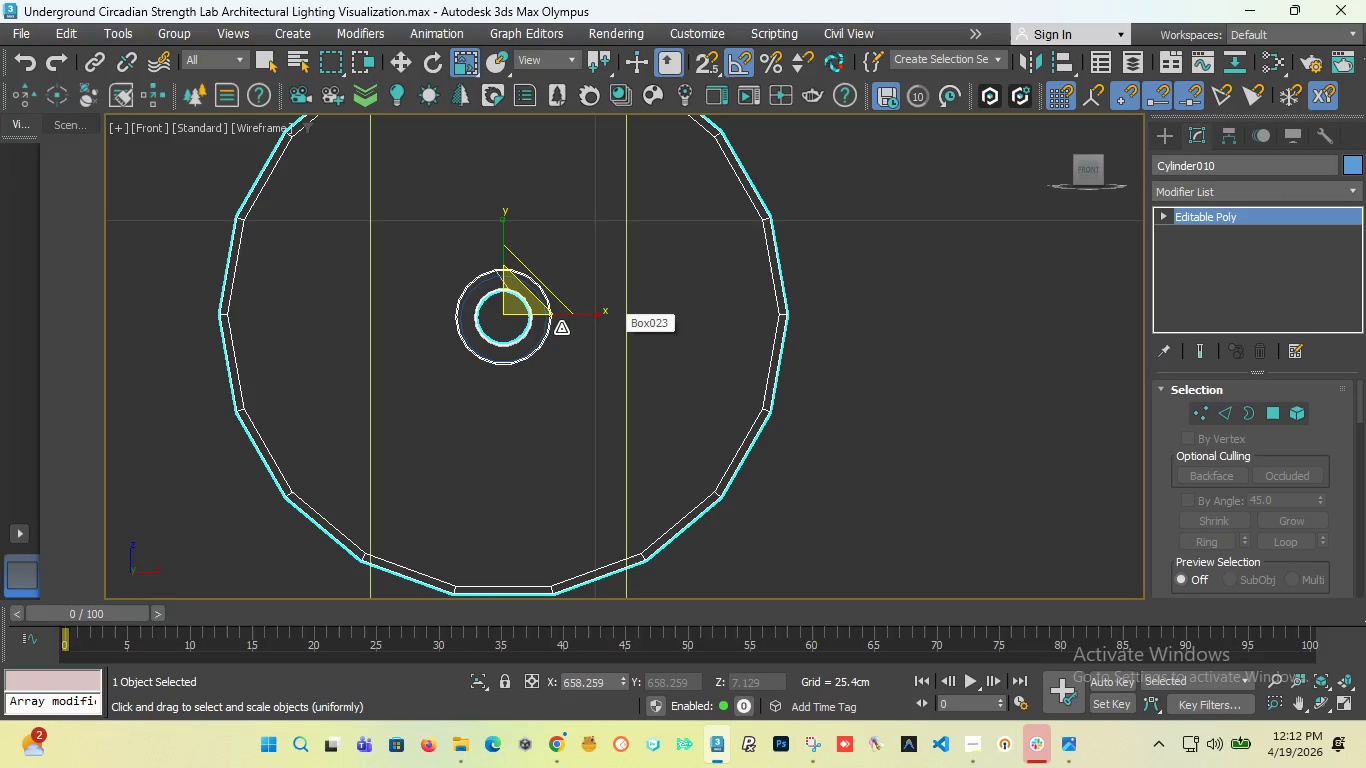 
key(Control+Z)
 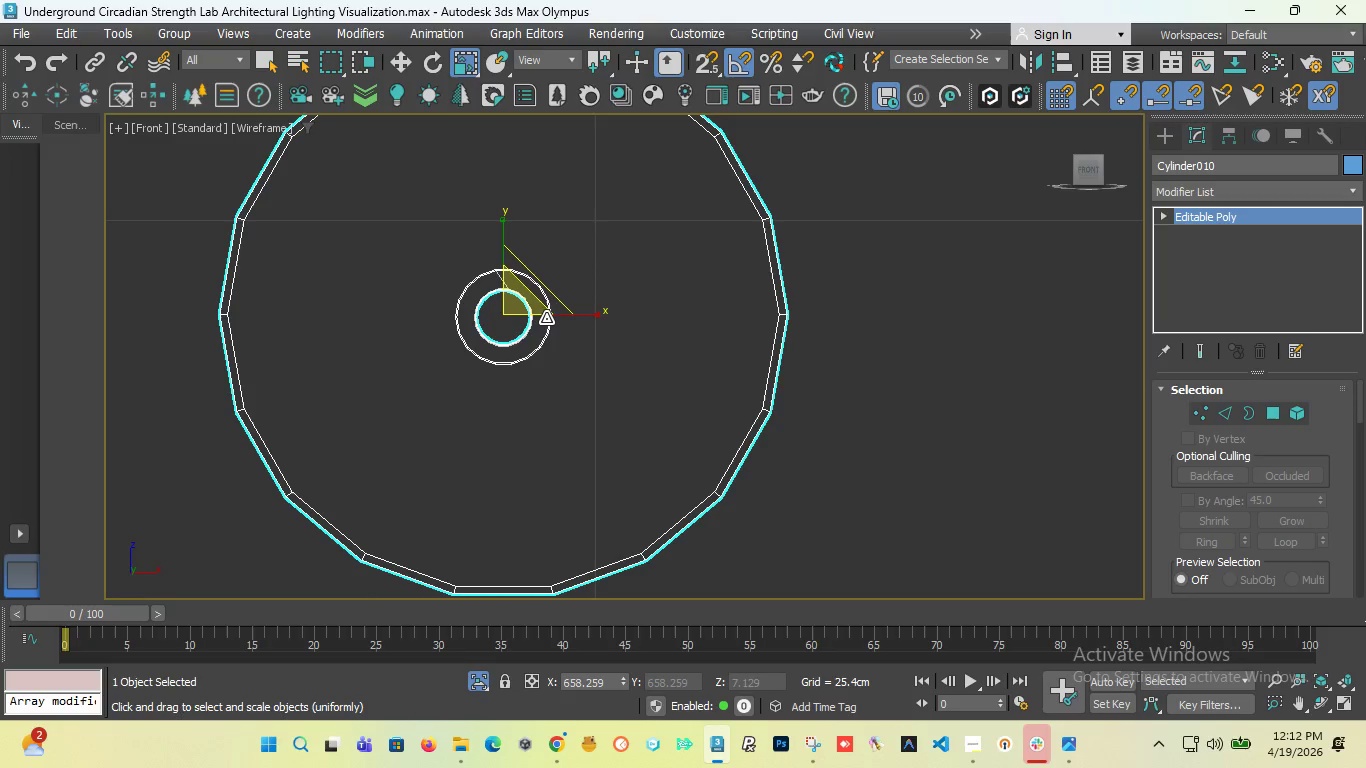 
hold_key(key=ControlLeft, duration=0.72)
 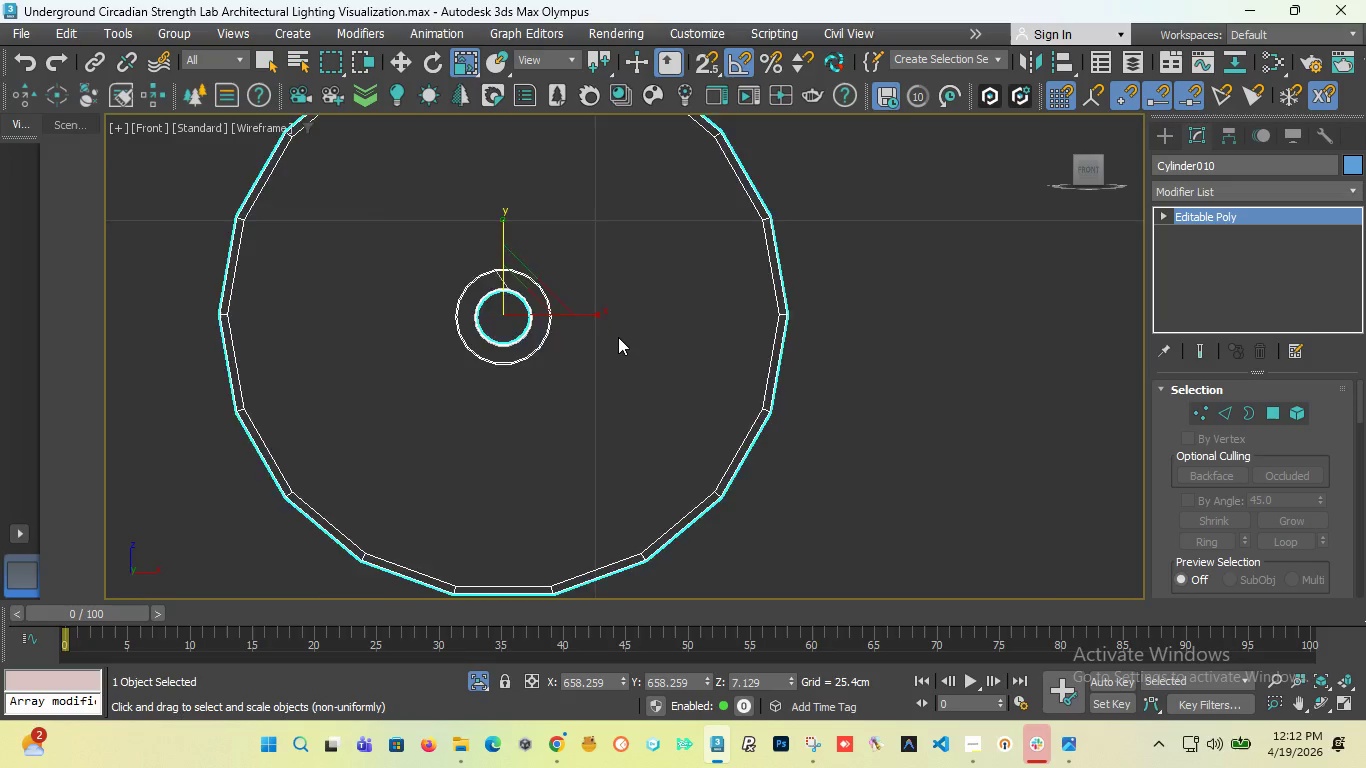 
scroll: coordinate [618, 337], scroll_direction: down, amount: 5.0
 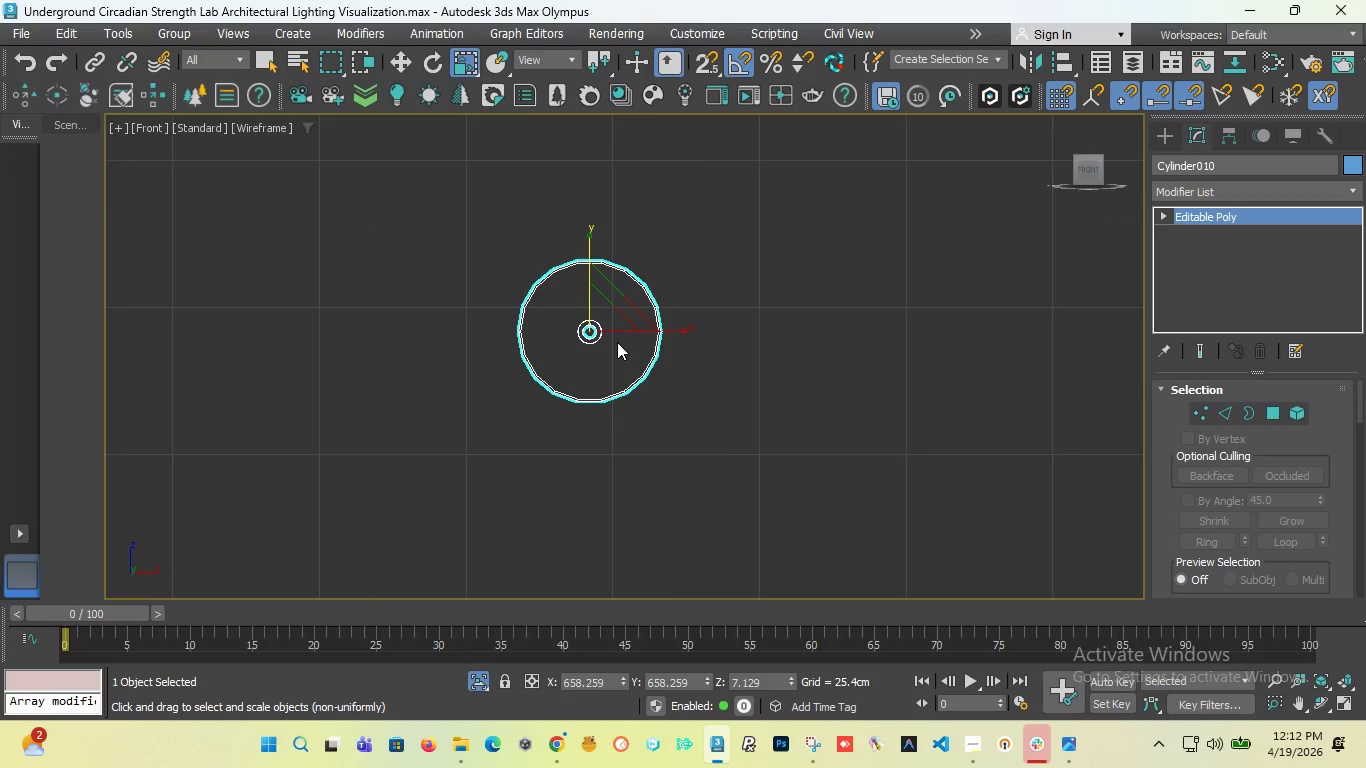 
key(Control+Z)
 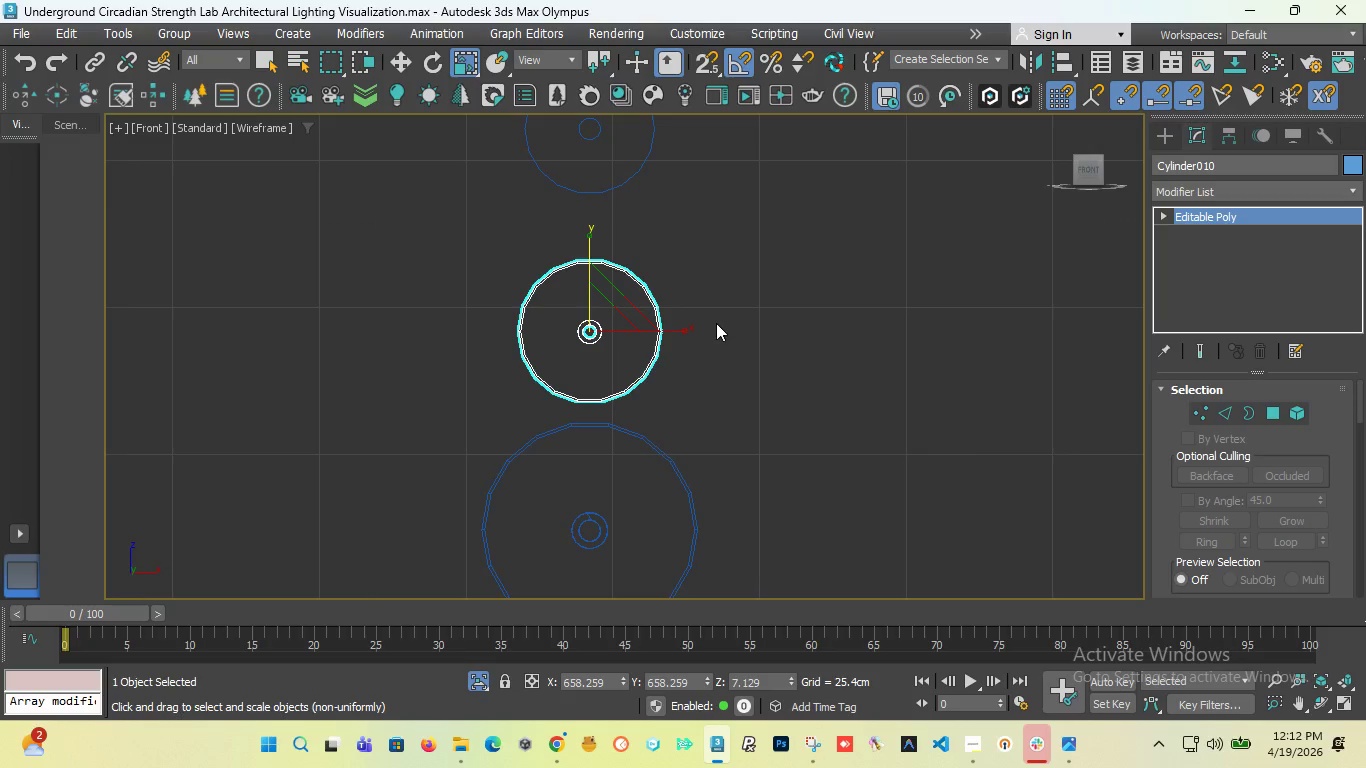 
scroll: coordinate [621, 343], scroll_direction: up, amount: 6.0
 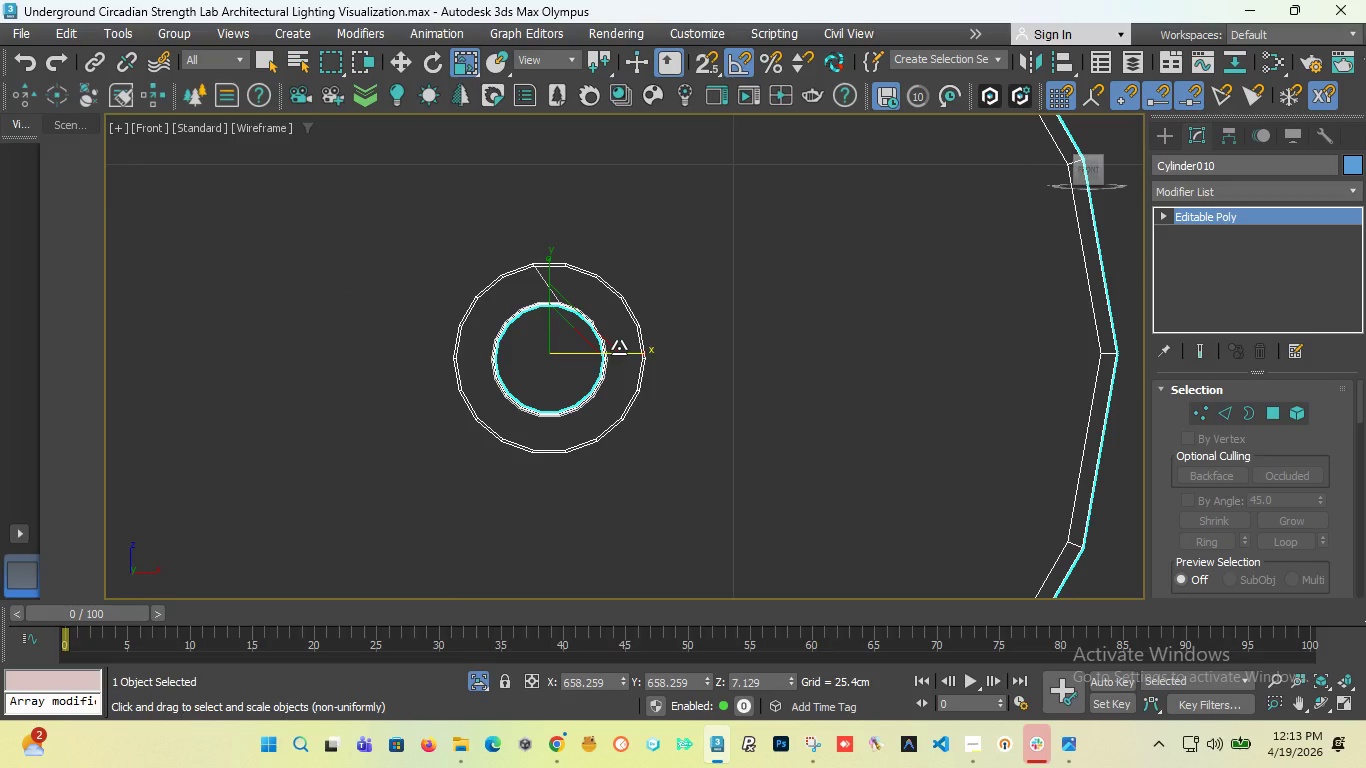 
hold_key(key=ControlLeft, duration=0.39)
 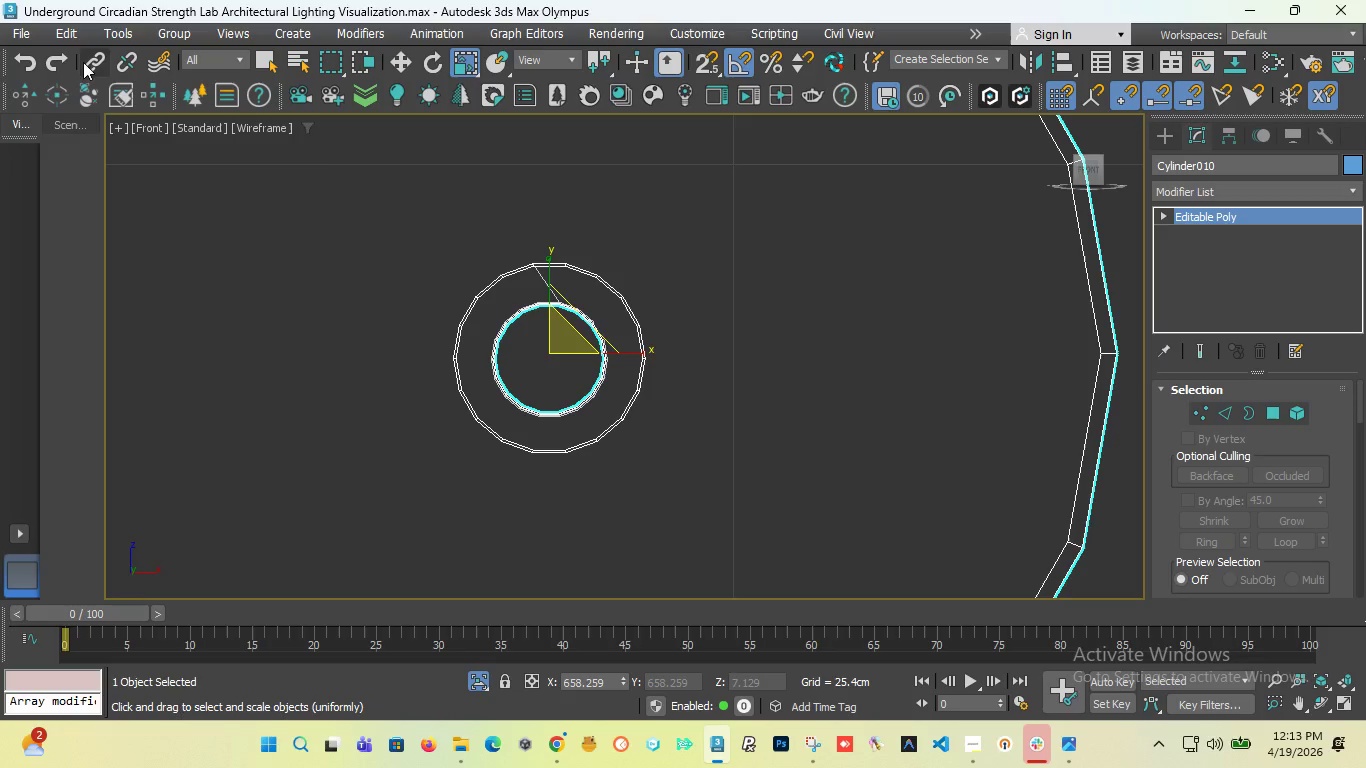 
key(Control+Shift+ShiftLeft)
 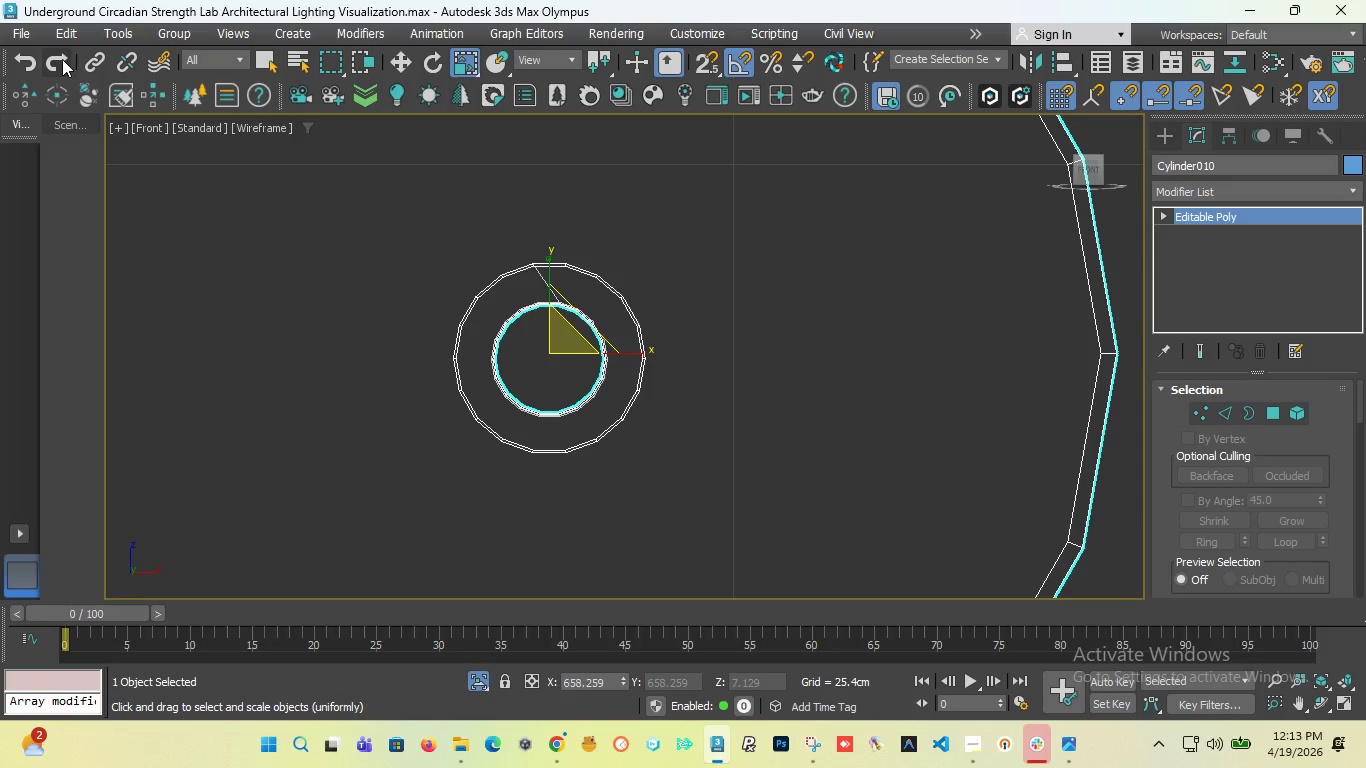 
double_click([60, 59])
 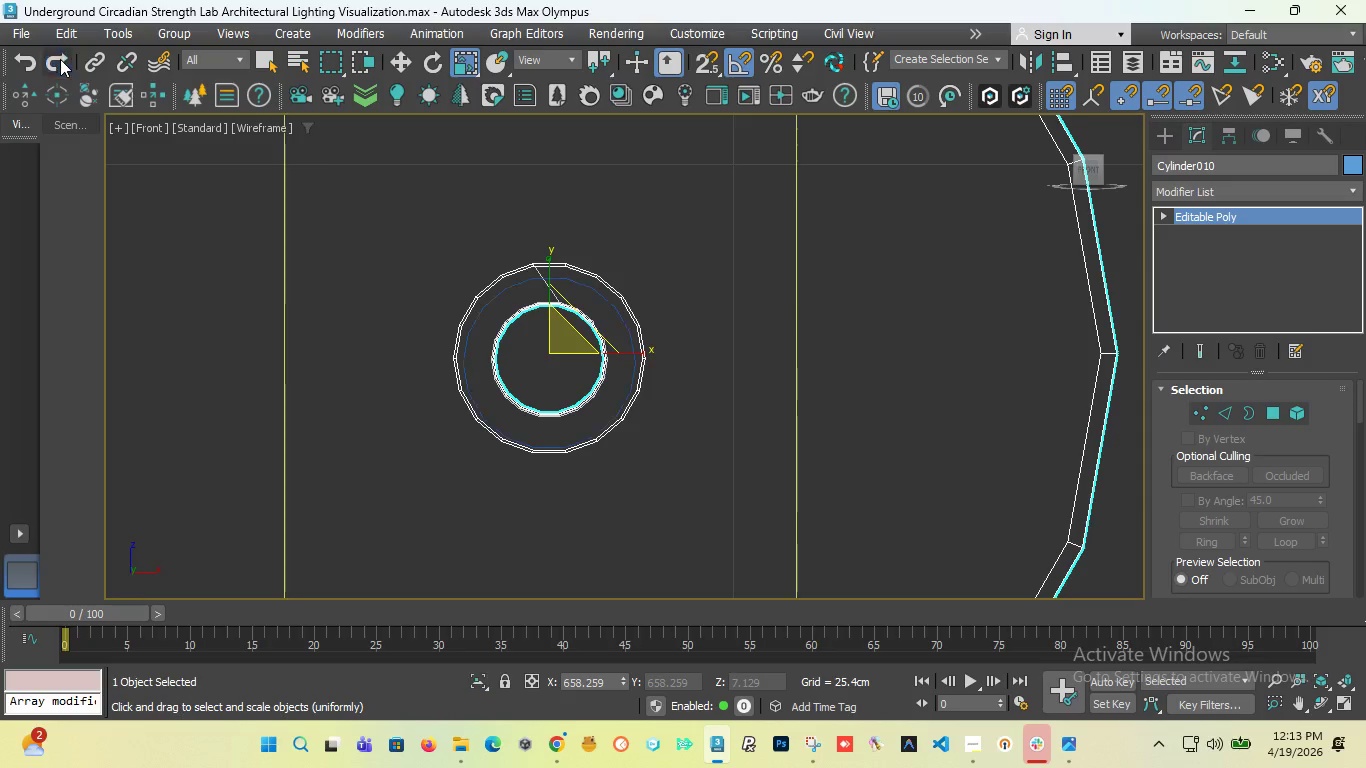 
triple_click([60, 59])
 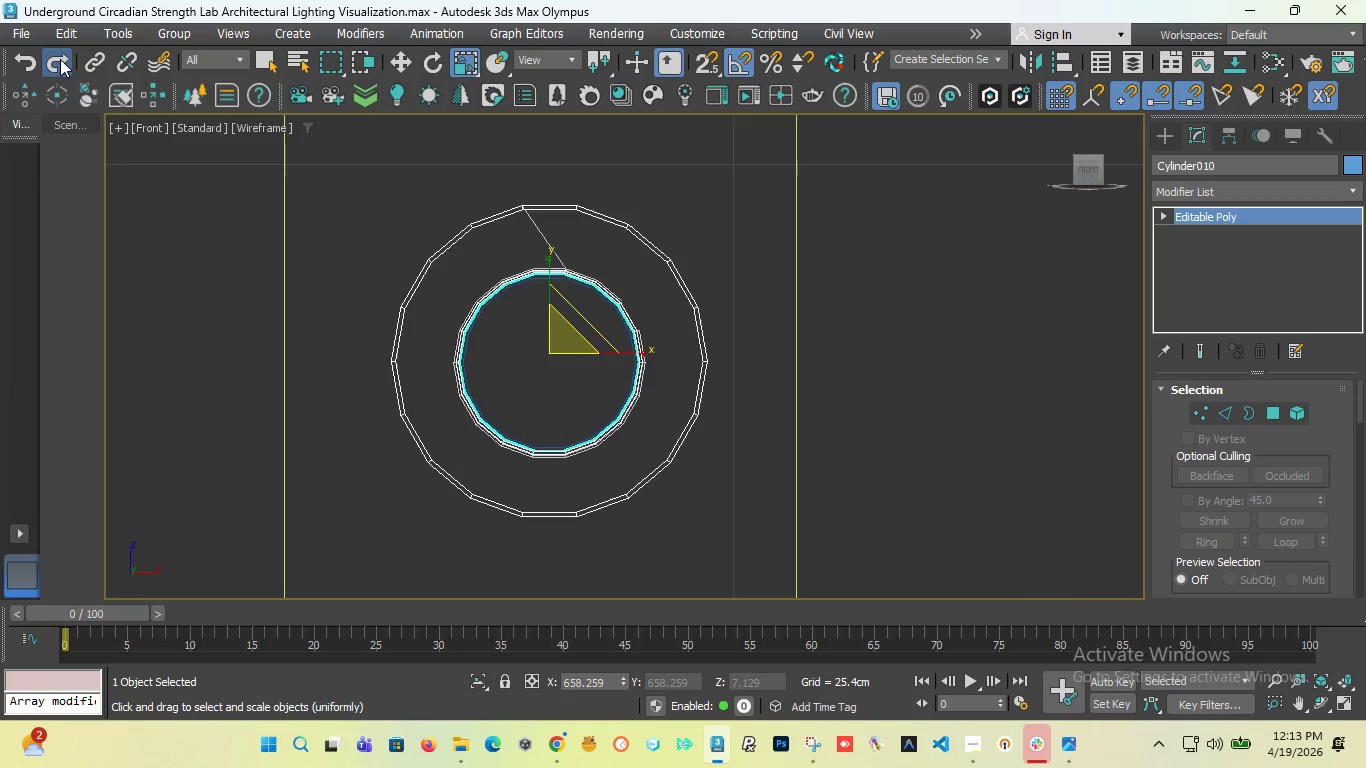 
triple_click([60, 59])
 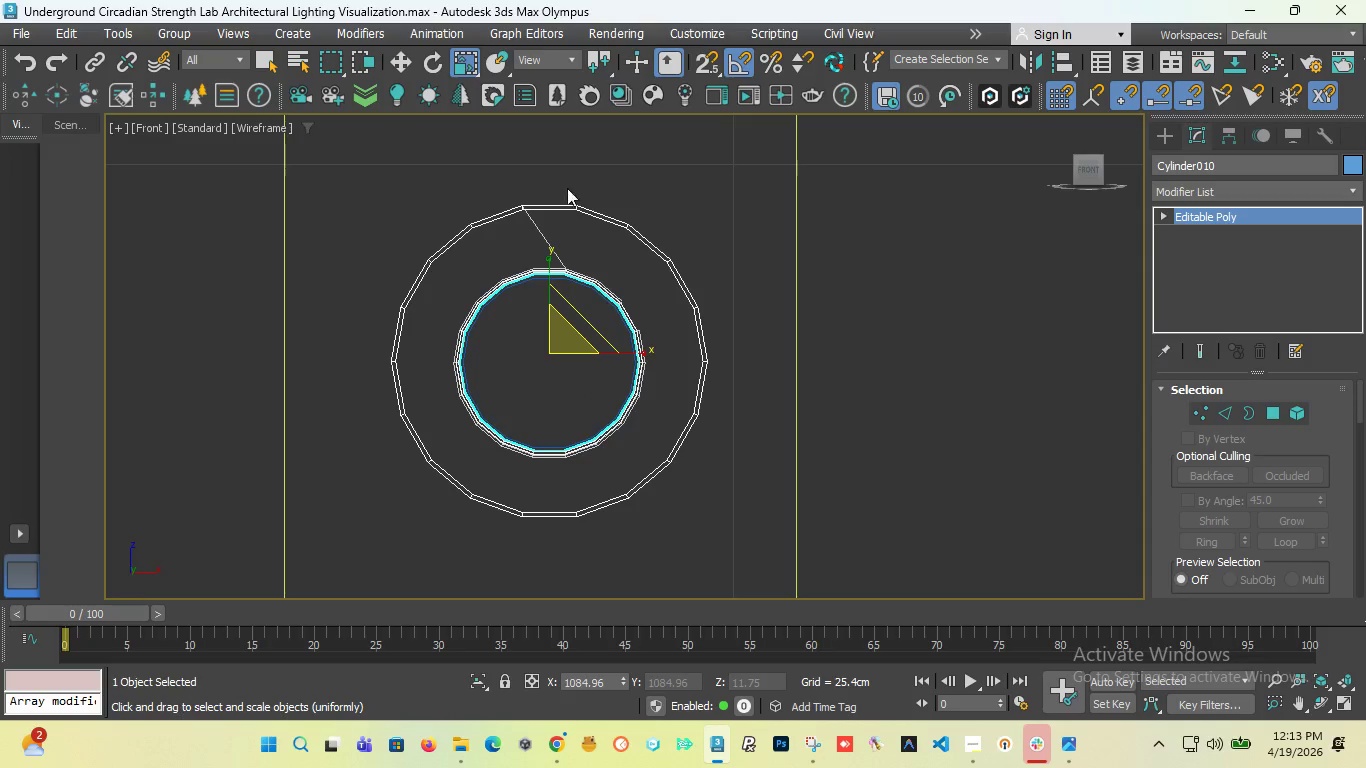 
scroll: coordinate [553, 248], scroll_direction: down, amount: 4.0
 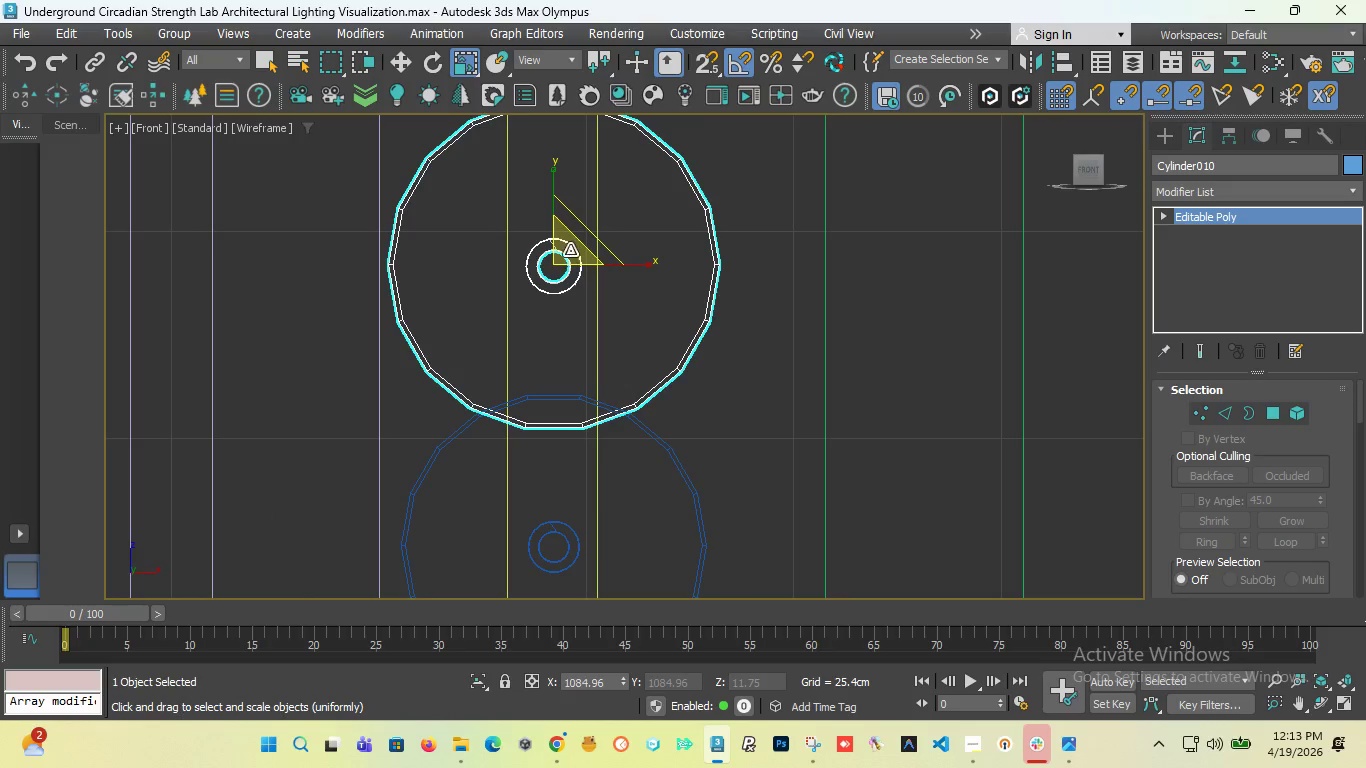 
left_click_drag(start_coordinate=[570, 246], to_coordinate=[566, 283])
 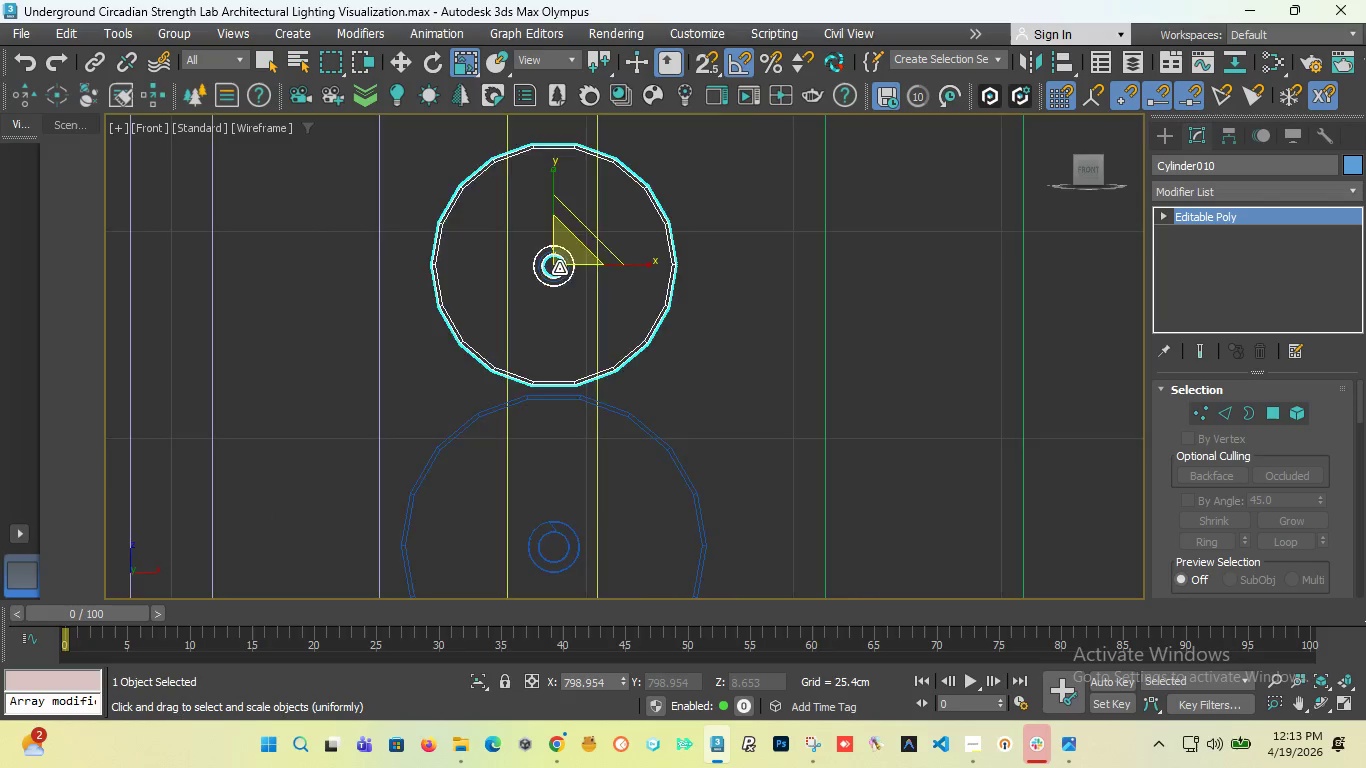 
scroll: coordinate [559, 267], scroll_direction: up, amount: 6.0
 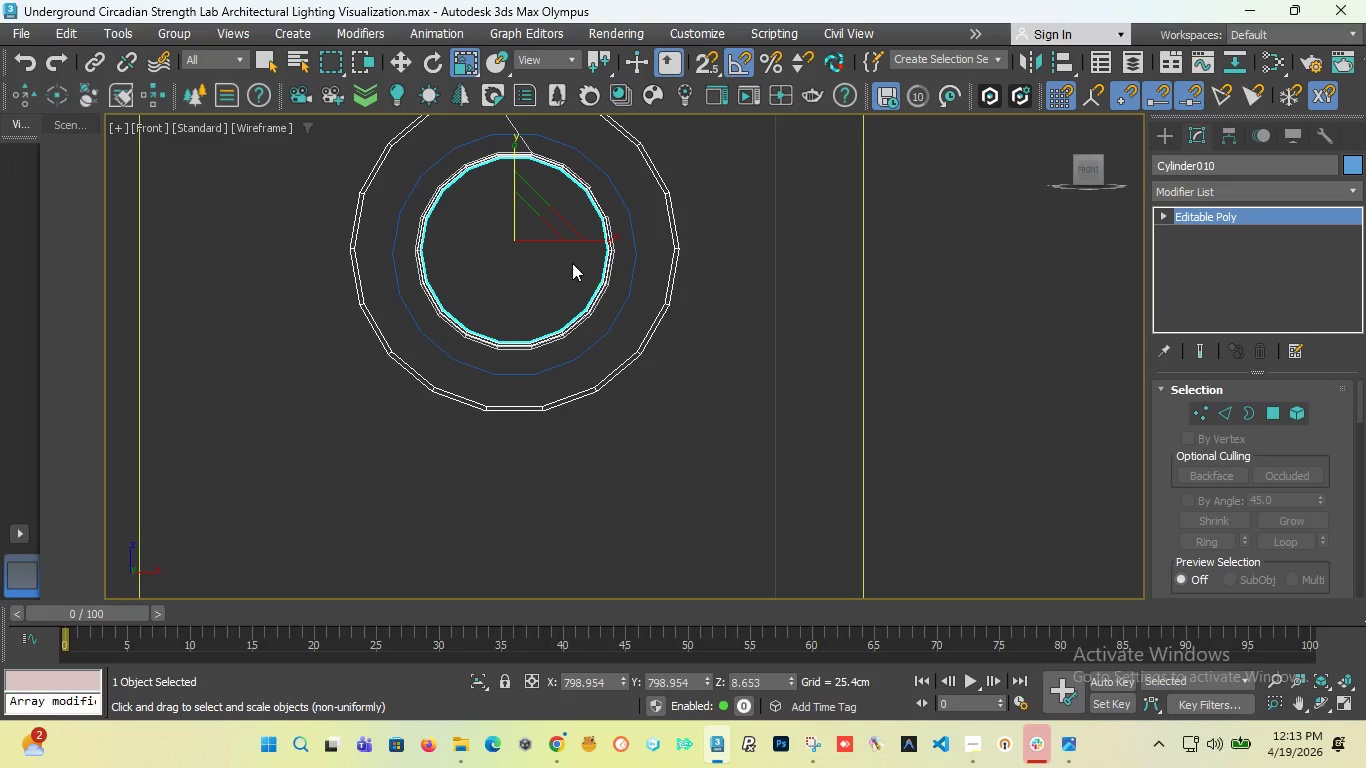 
scroll: coordinate [545, 293], scroll_direction: down, amount: 10.0
 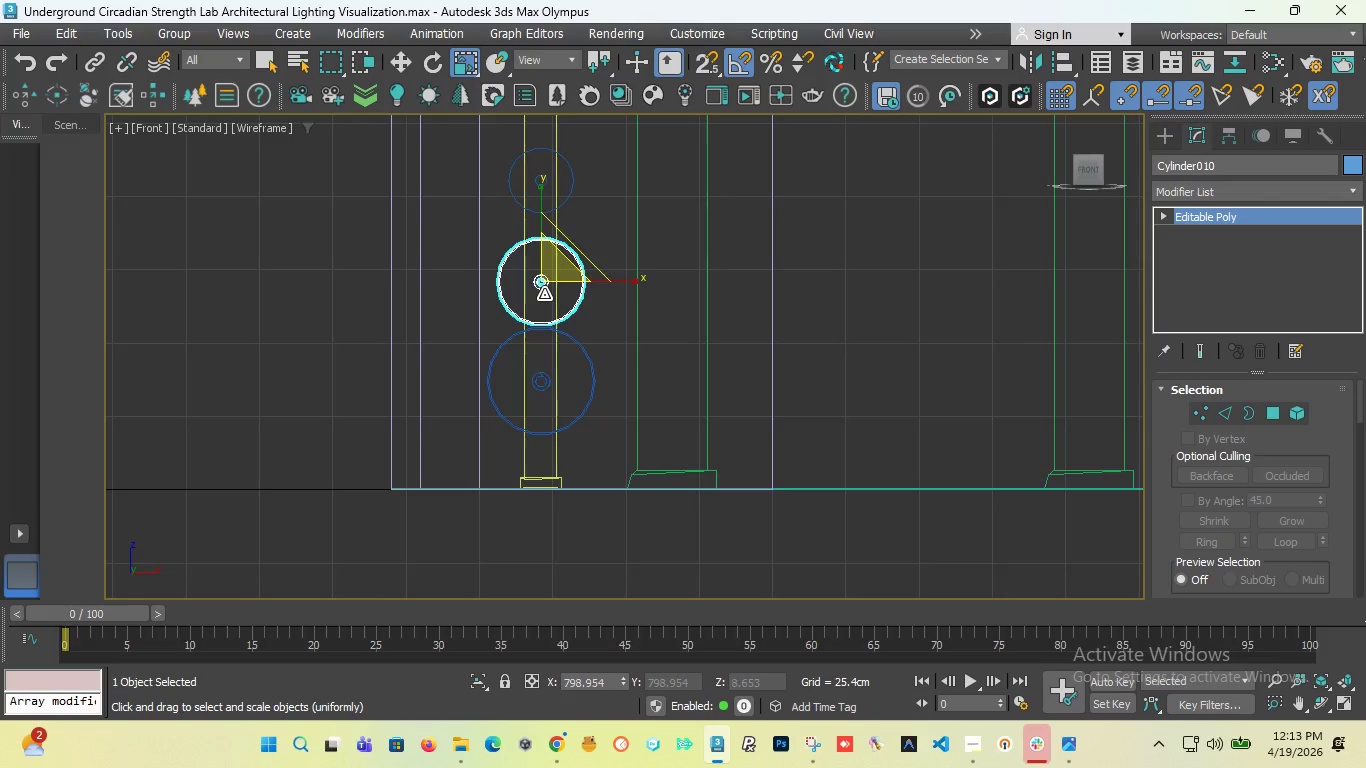 
scroll: coordinate [544, 294], scroll_direction: up, amount: 4.0
 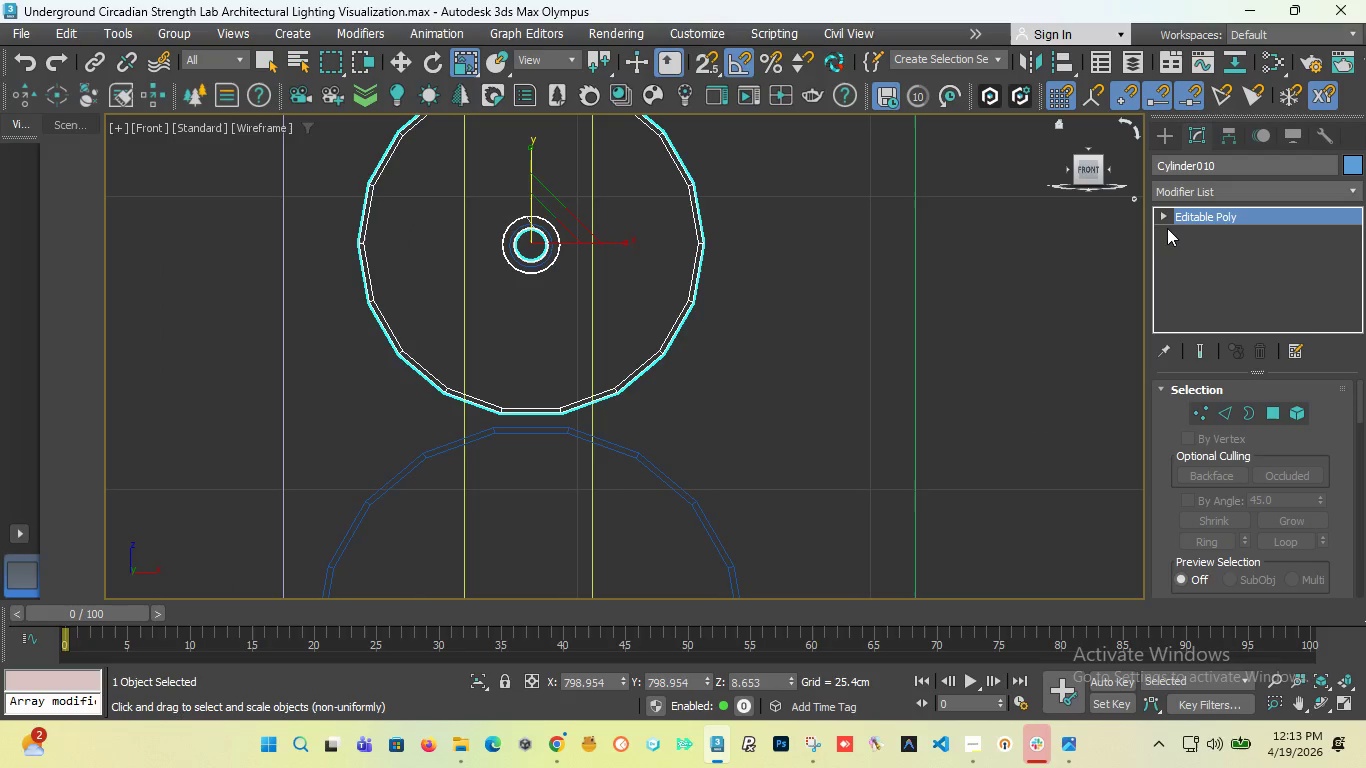 
left_click([1166, 216])
 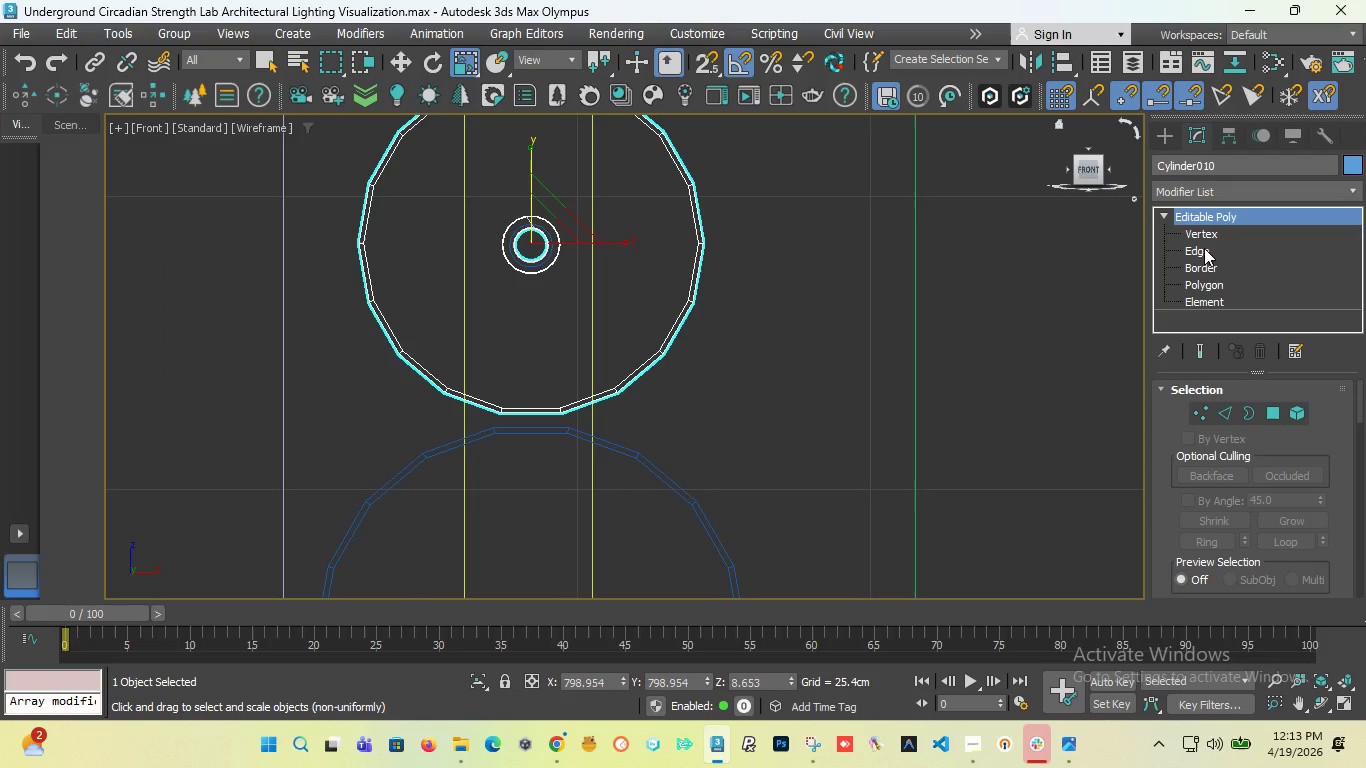 
scroll: coordinate [532, 242], scroll_direction: up, amount: 3.0
 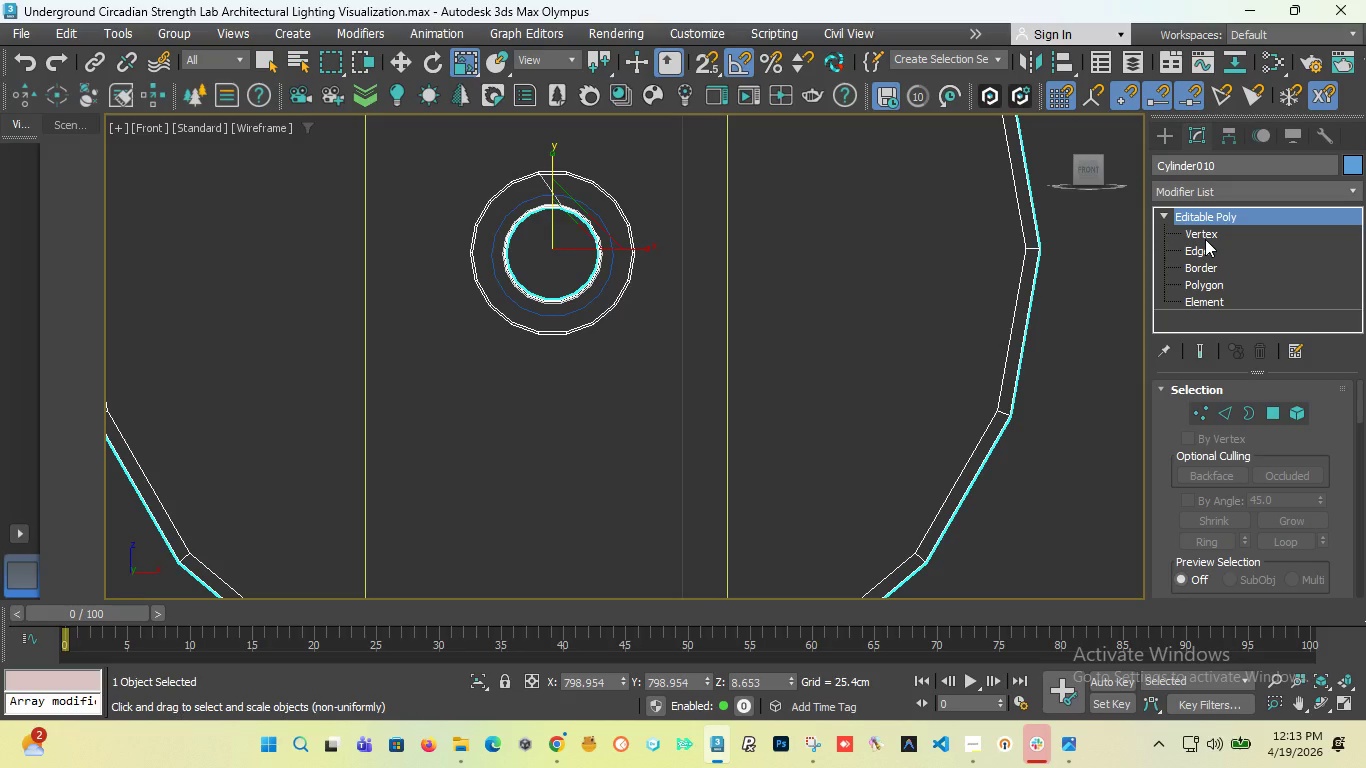 
left_click([1205, 239])
 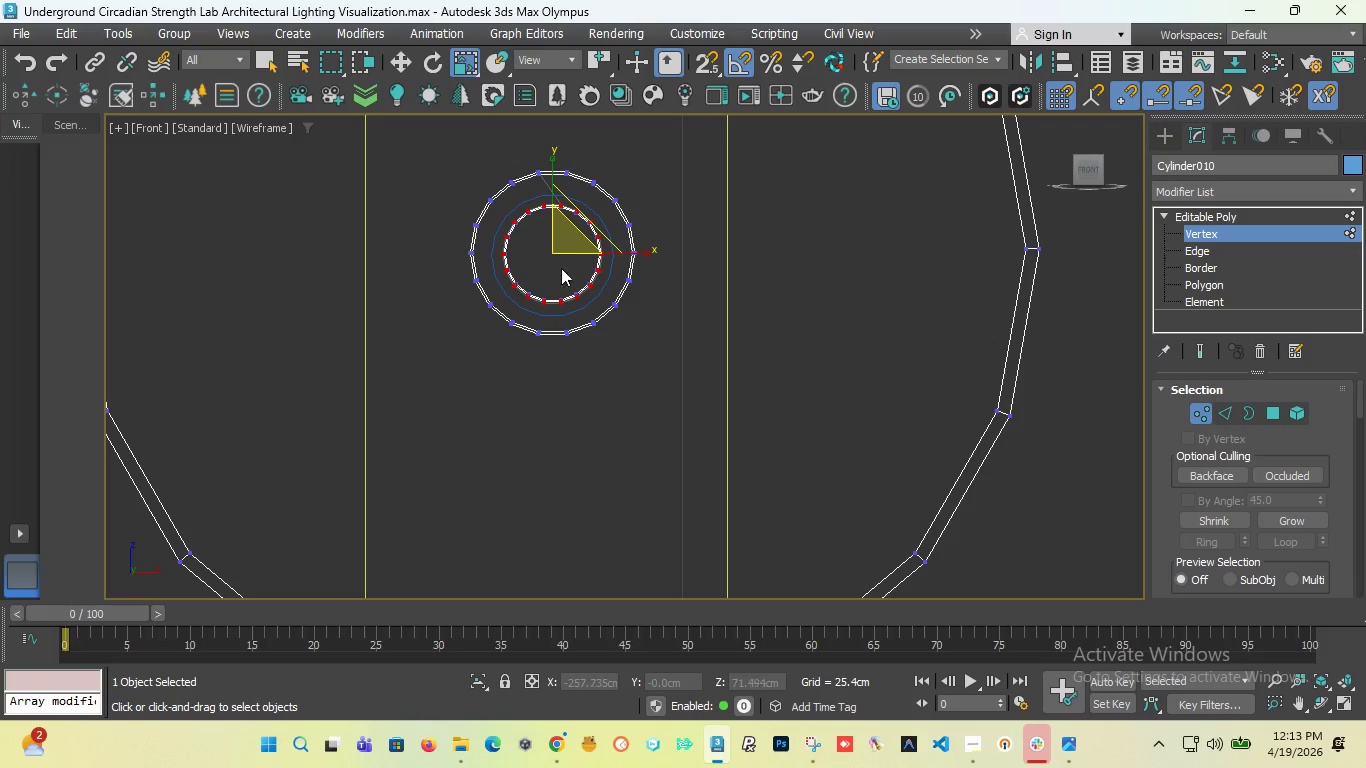 
left_click_drag(start_coordinate=[566, 240], to_coordinate=[569, 223])
 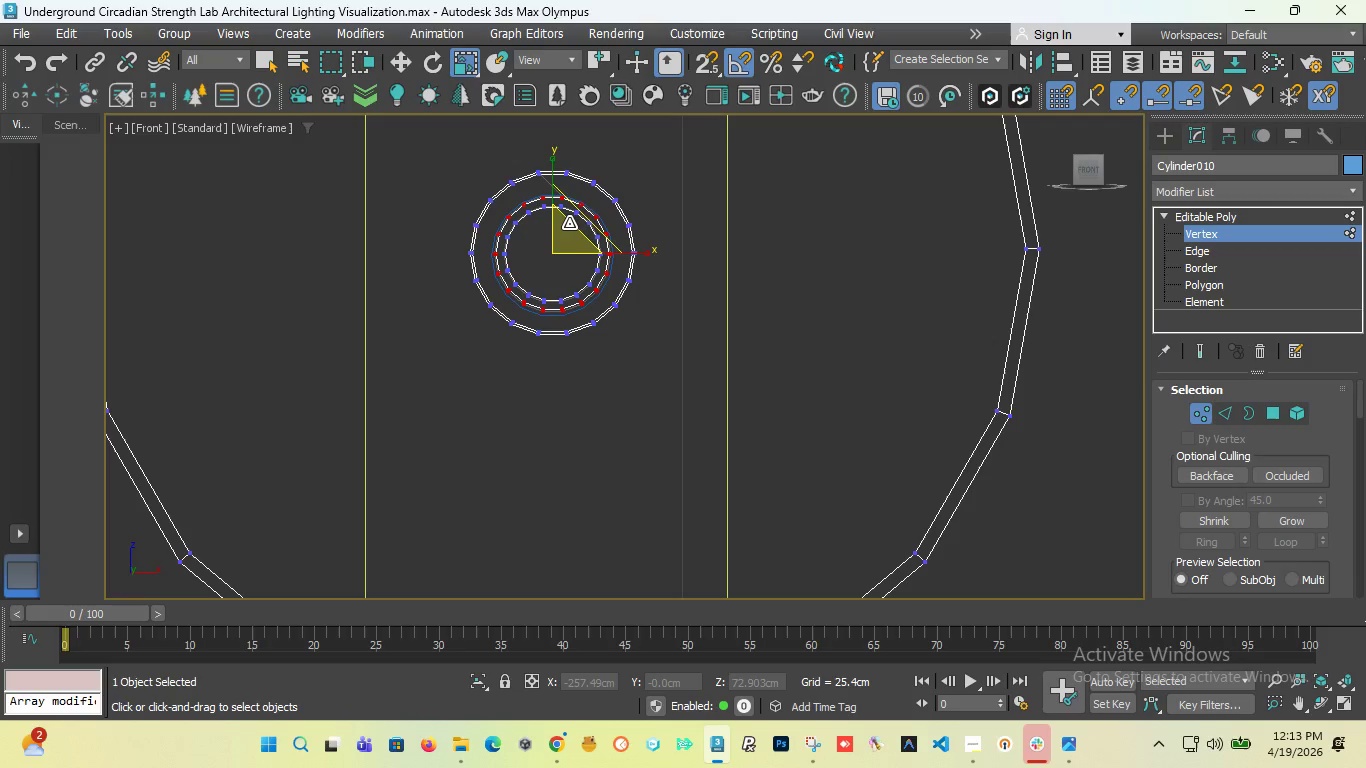 
key(Control+Z)
 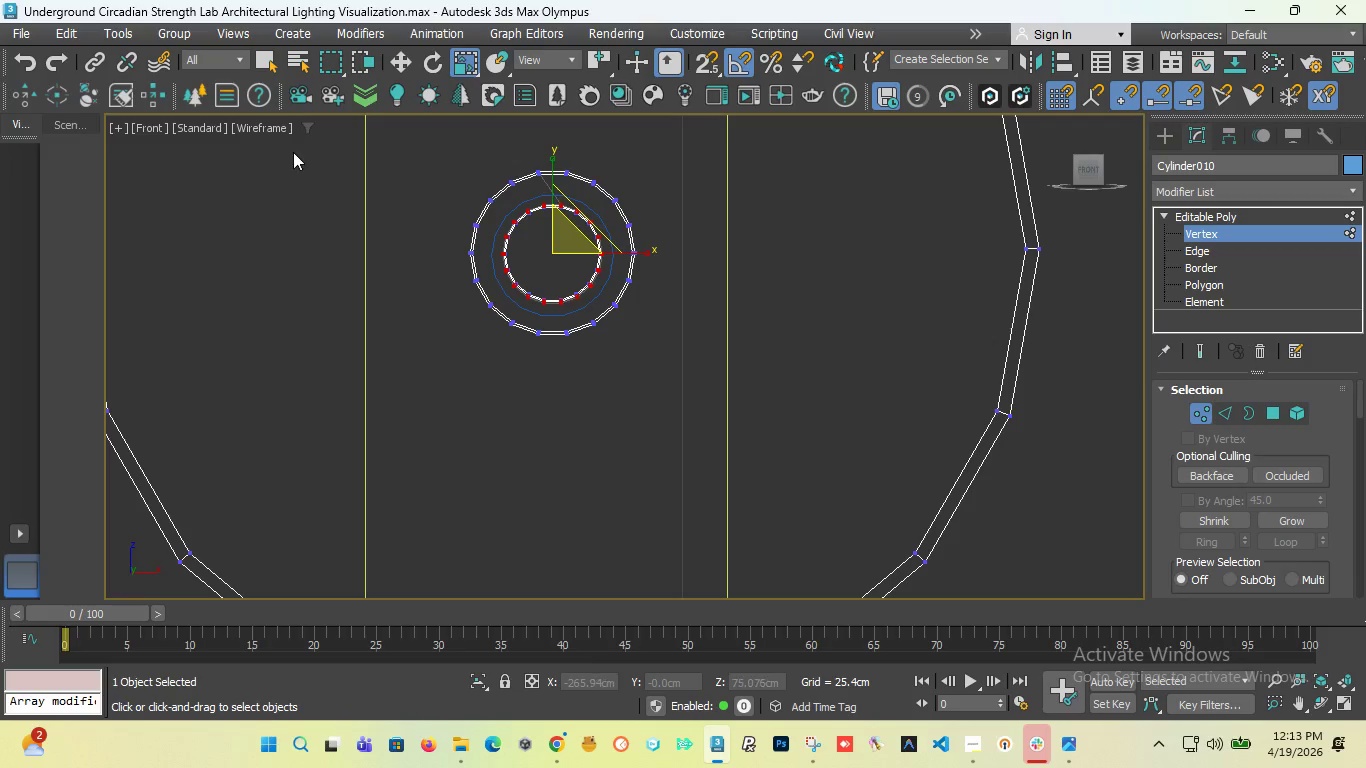 
scroll: coordinate [489, 257], scroll_direction: up, amount: 5.0
 